 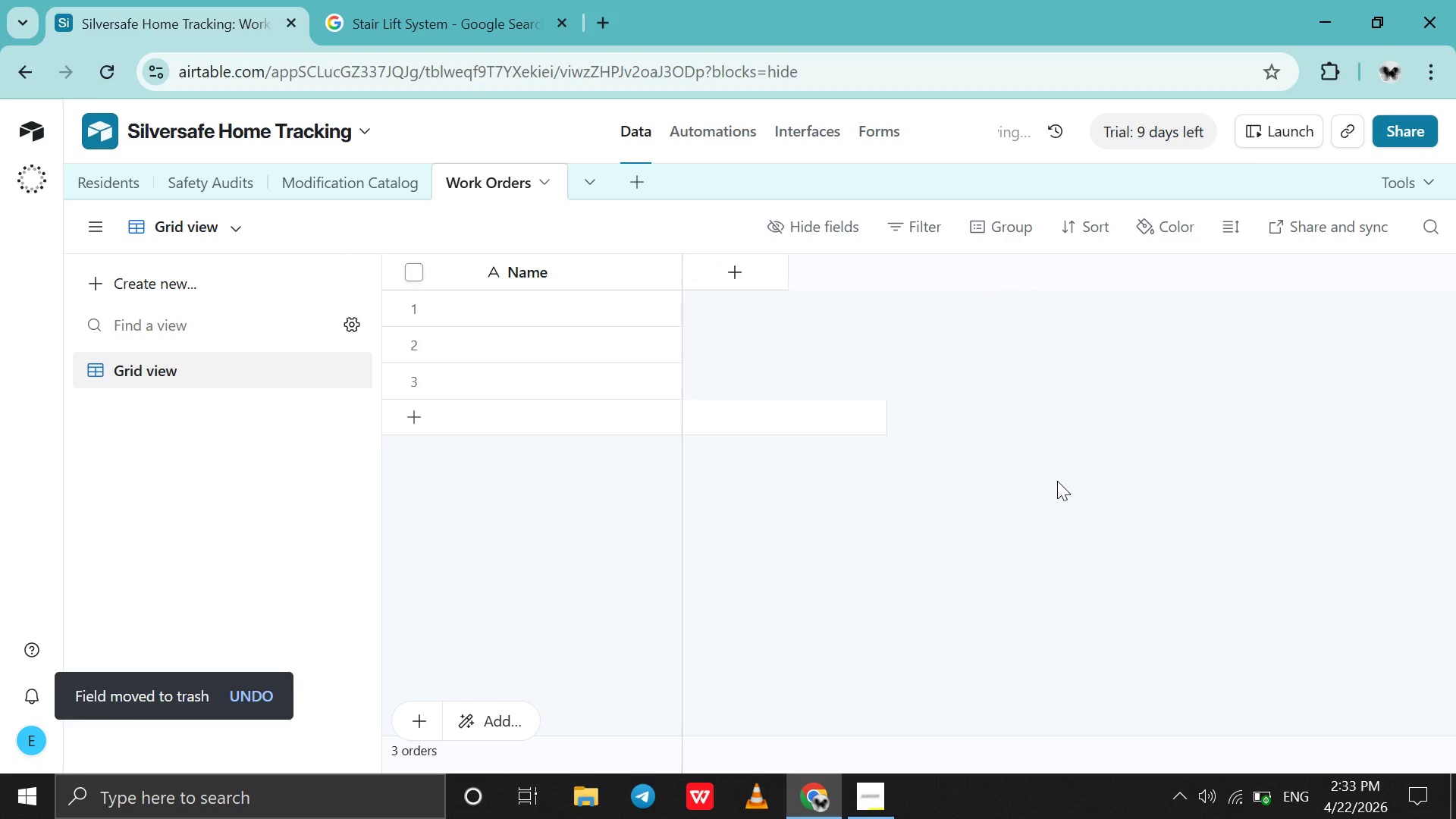 
double_click([622, 268])
 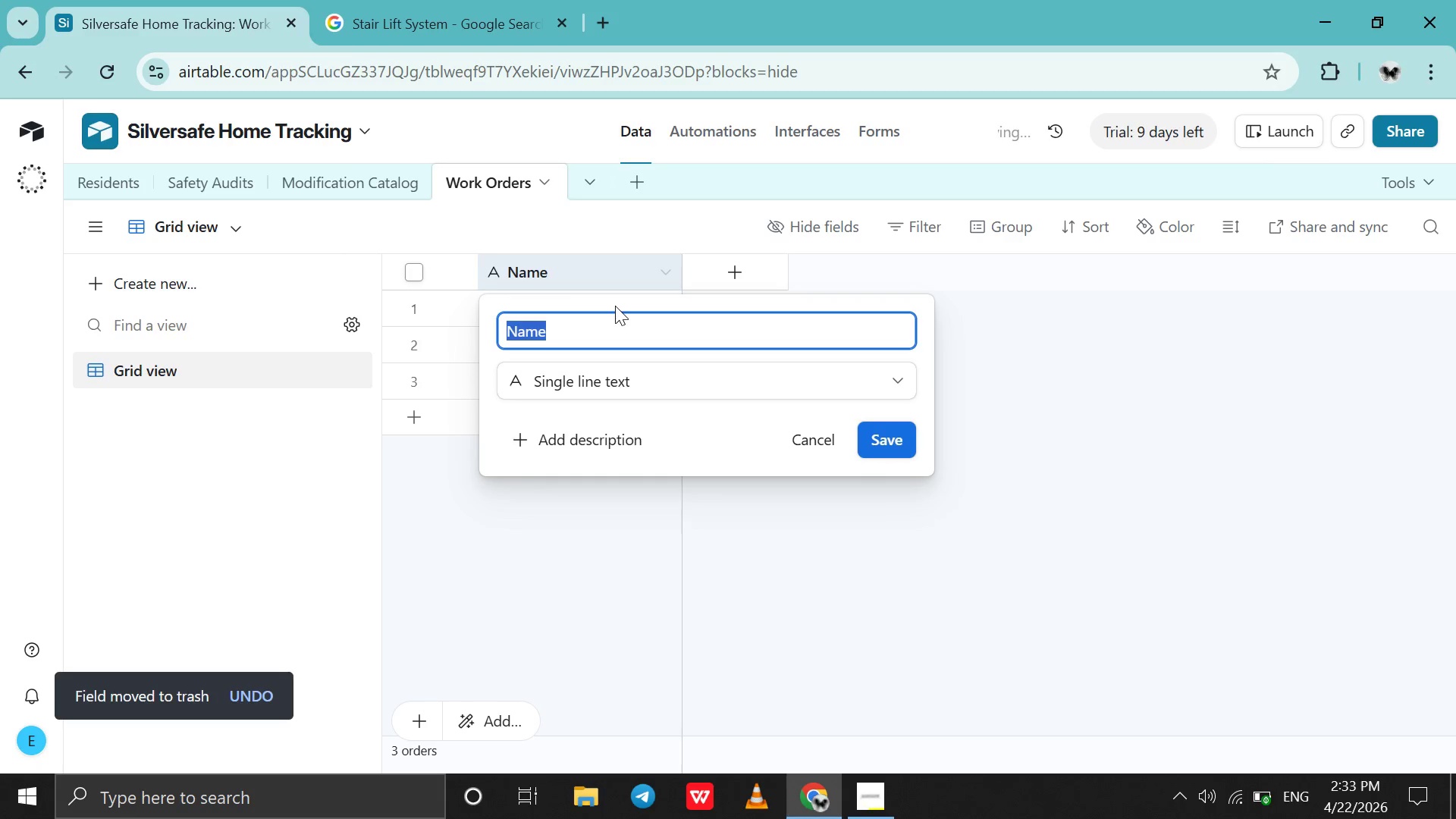 
type(Work Order ID)
 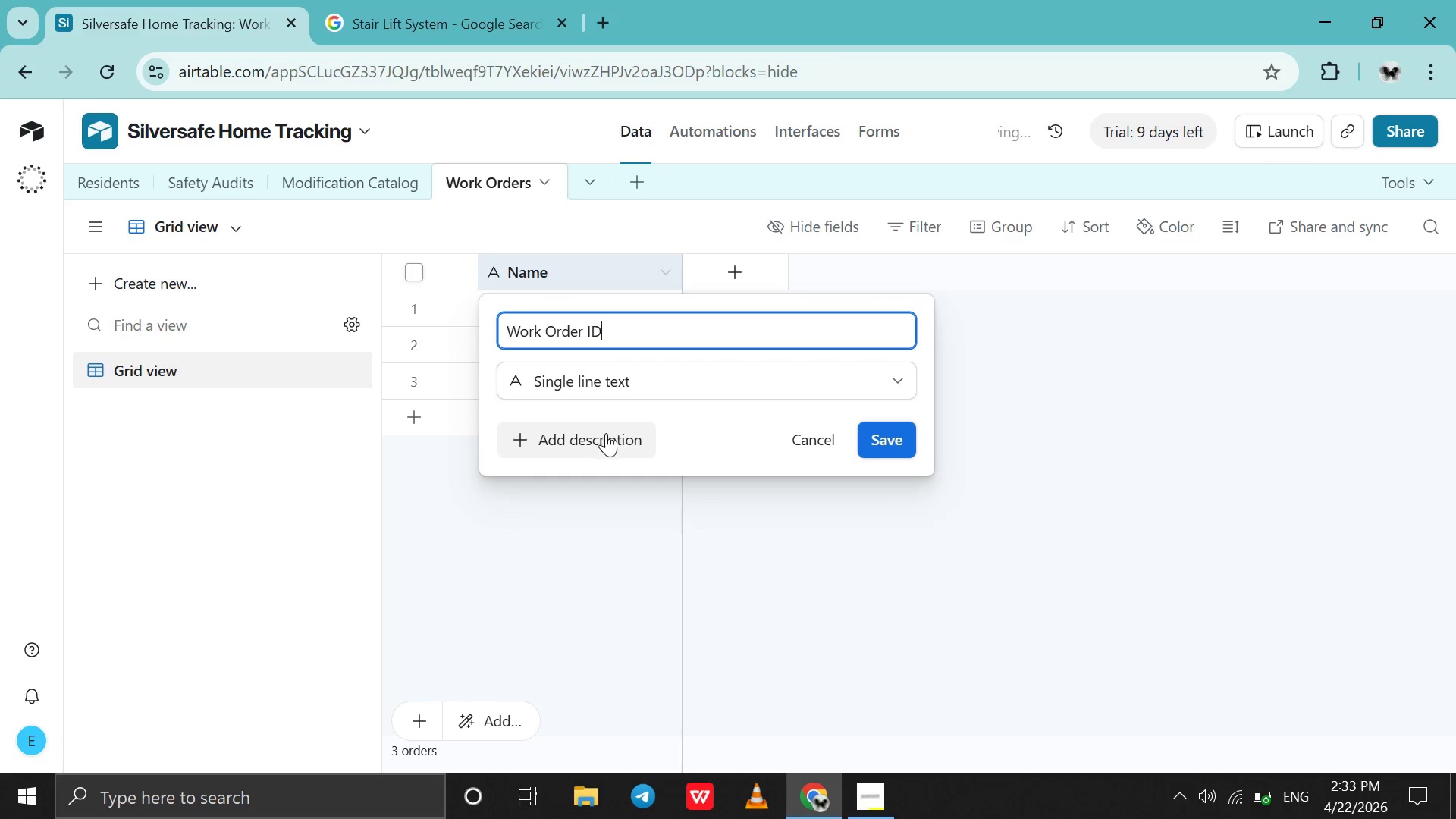 
left_click([626, 388])
 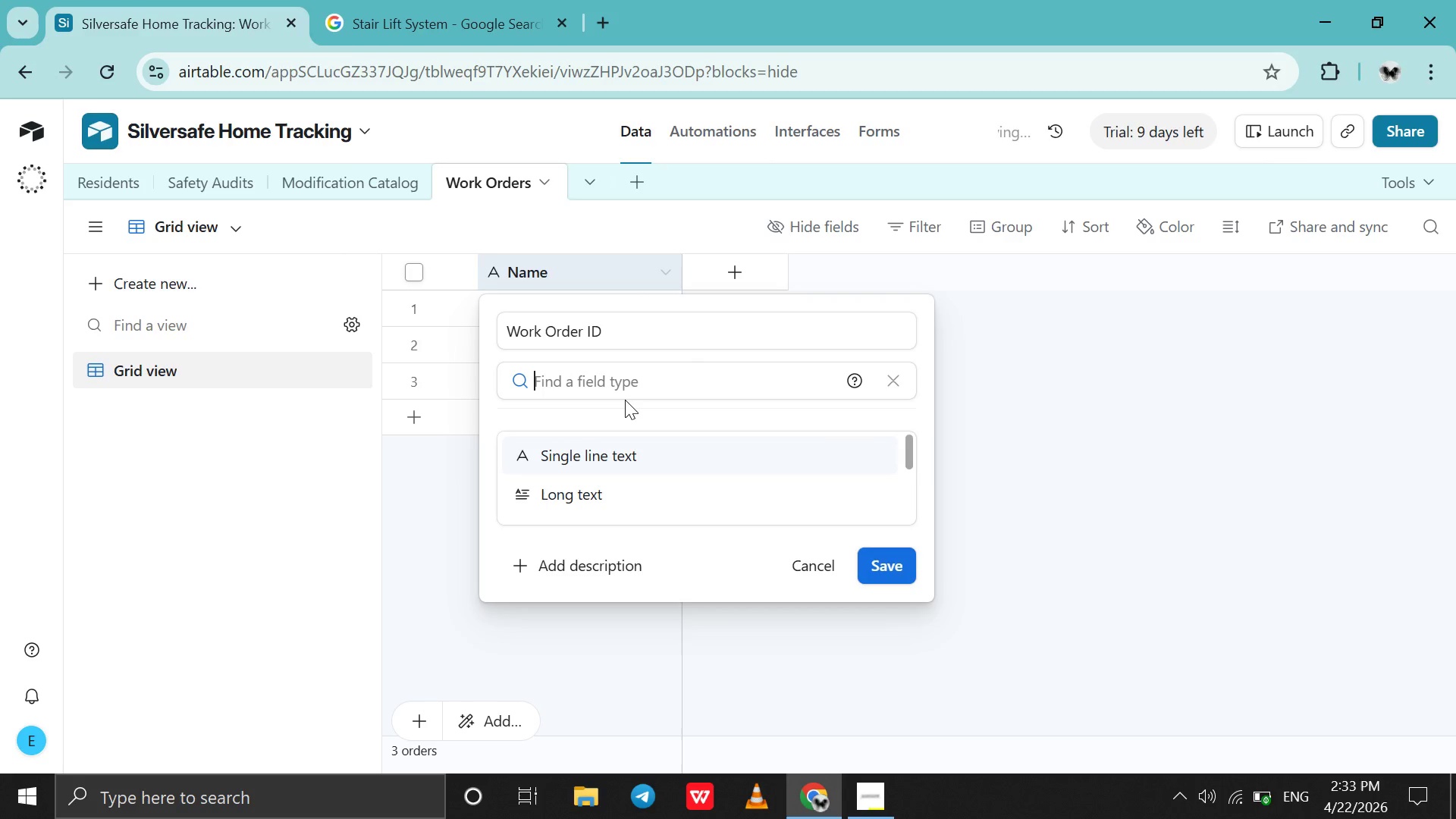 
type(AU)
 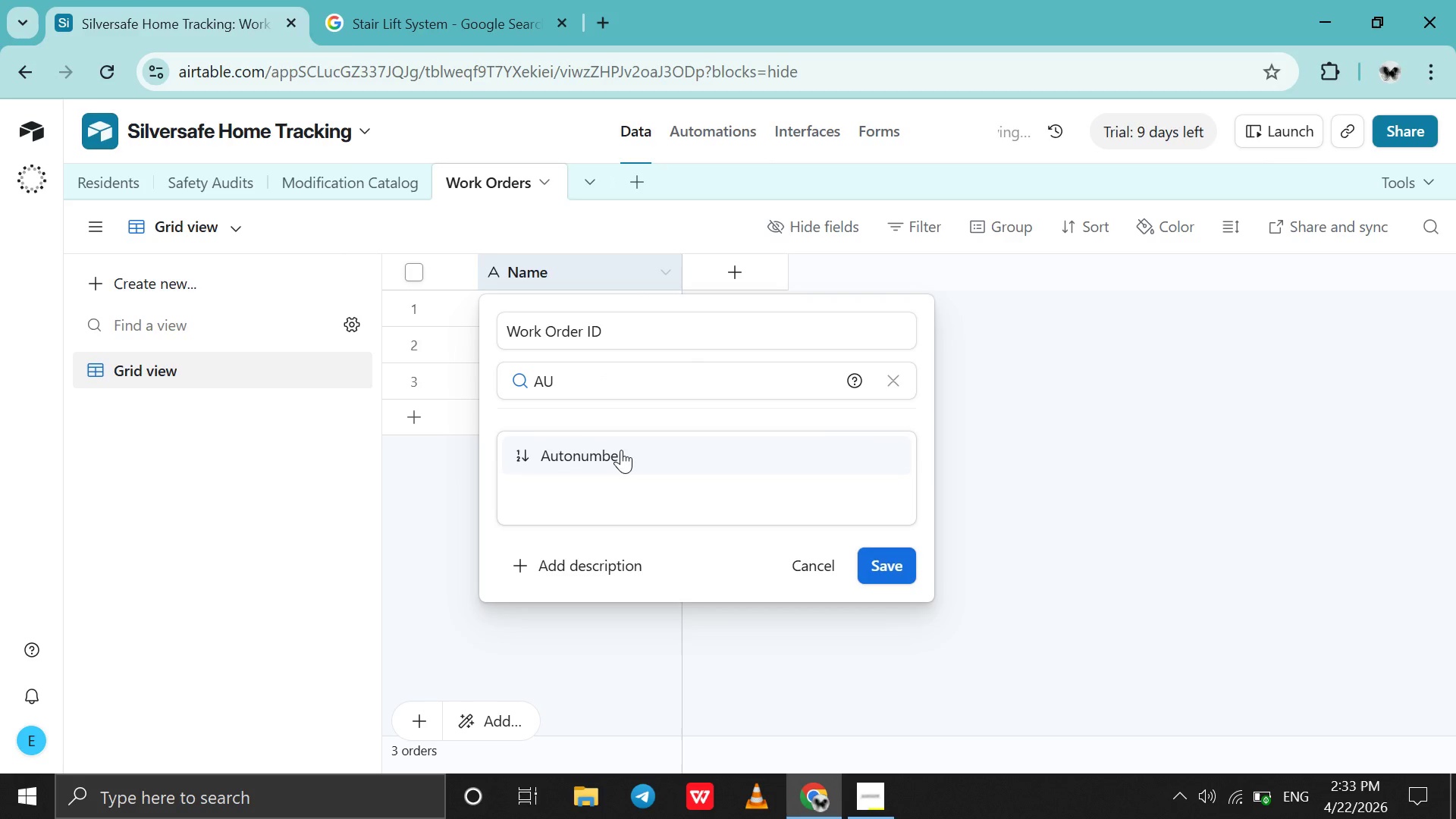 
left_click([621, 450])
 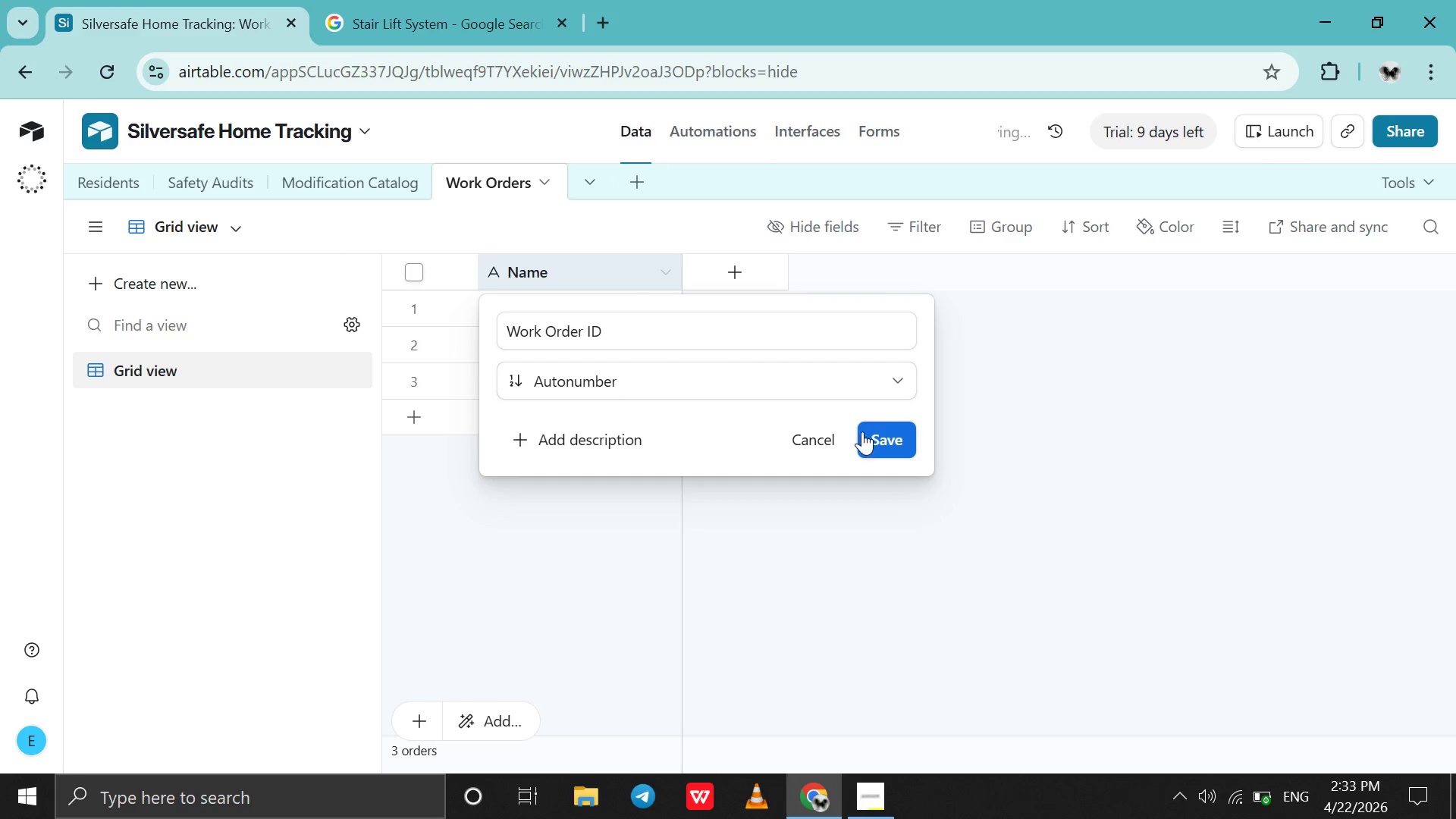 
left_click([871, 432])
 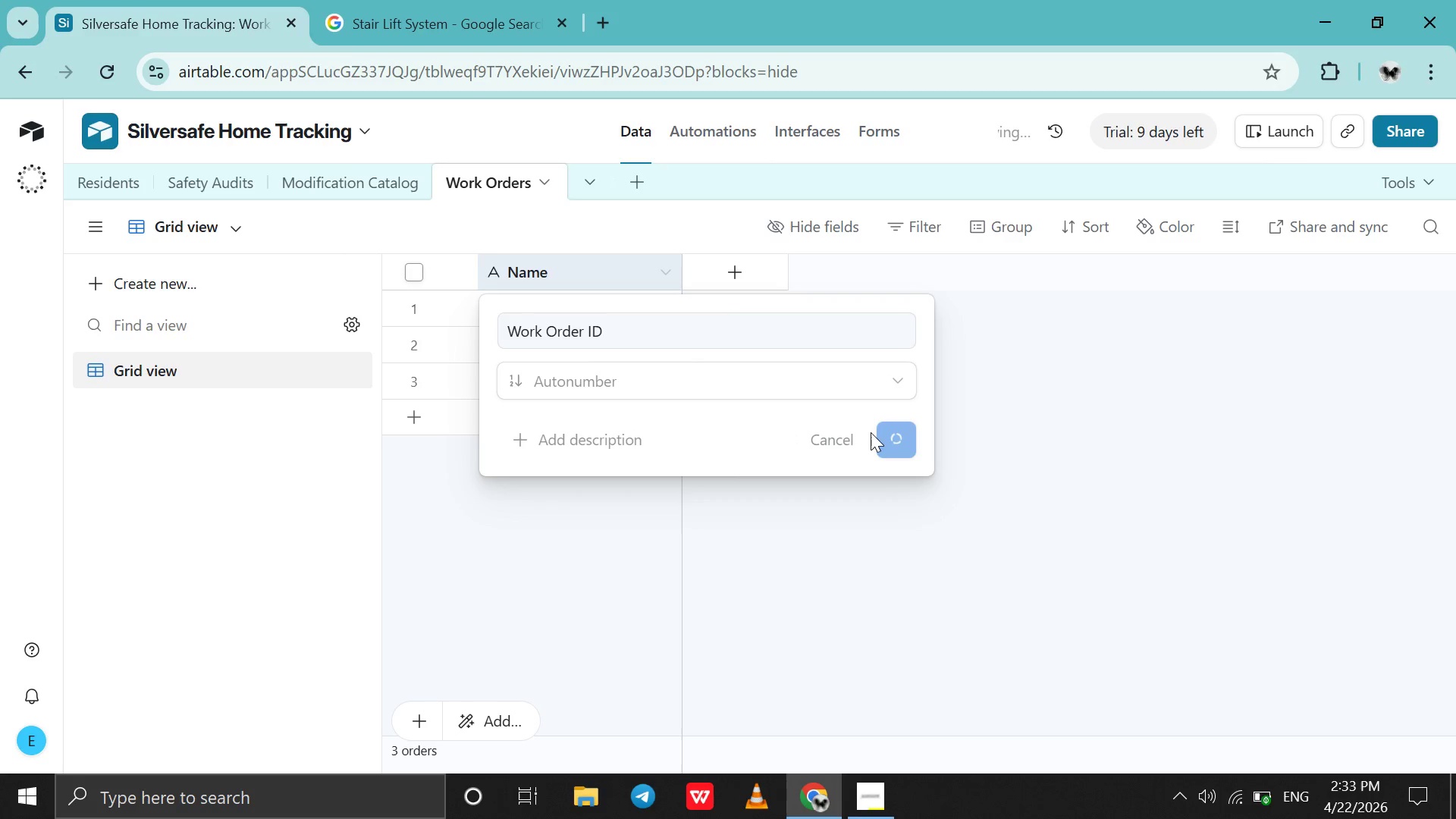 
key(CapsLock)
 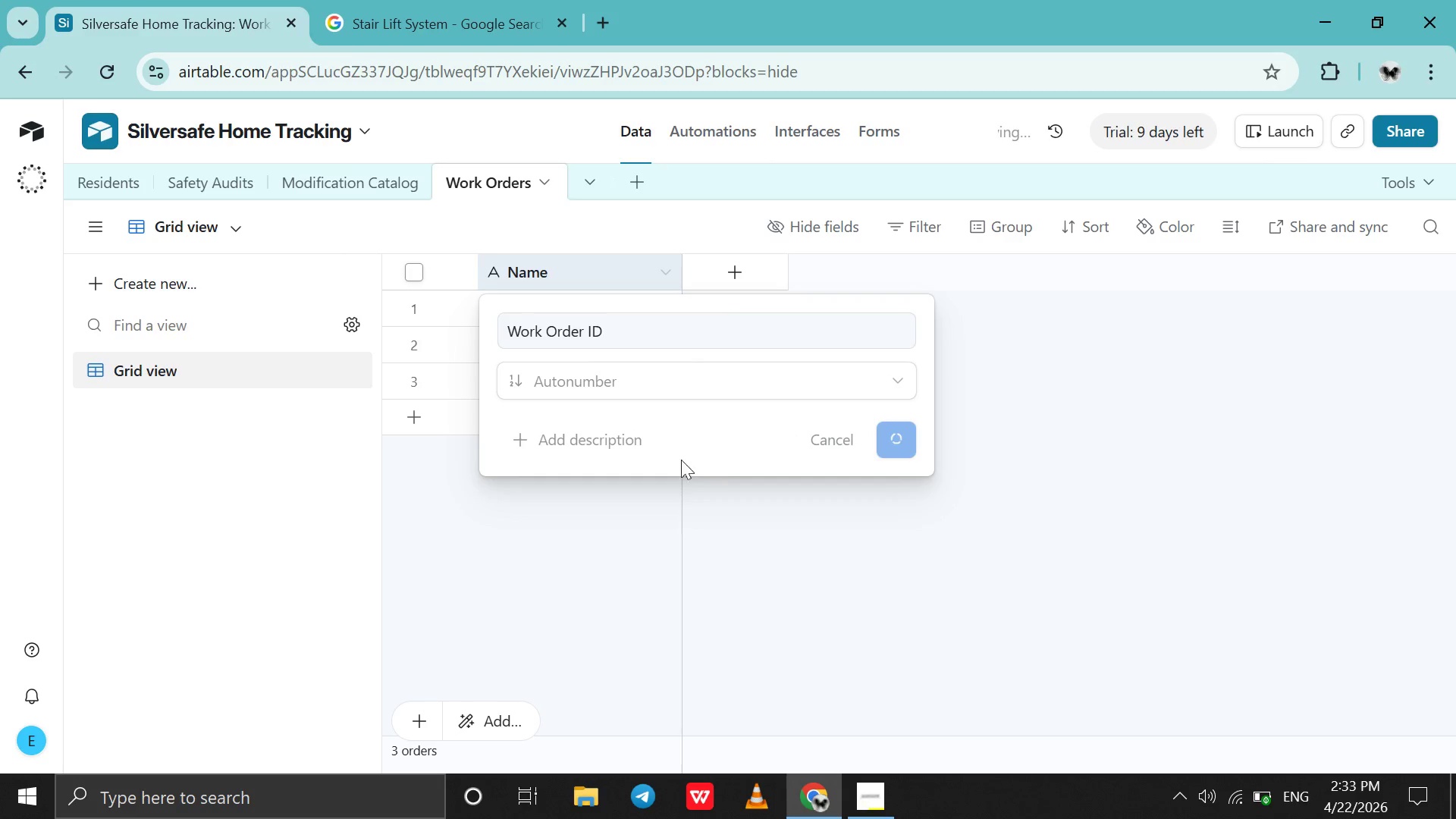 
left_click([854, 268])
 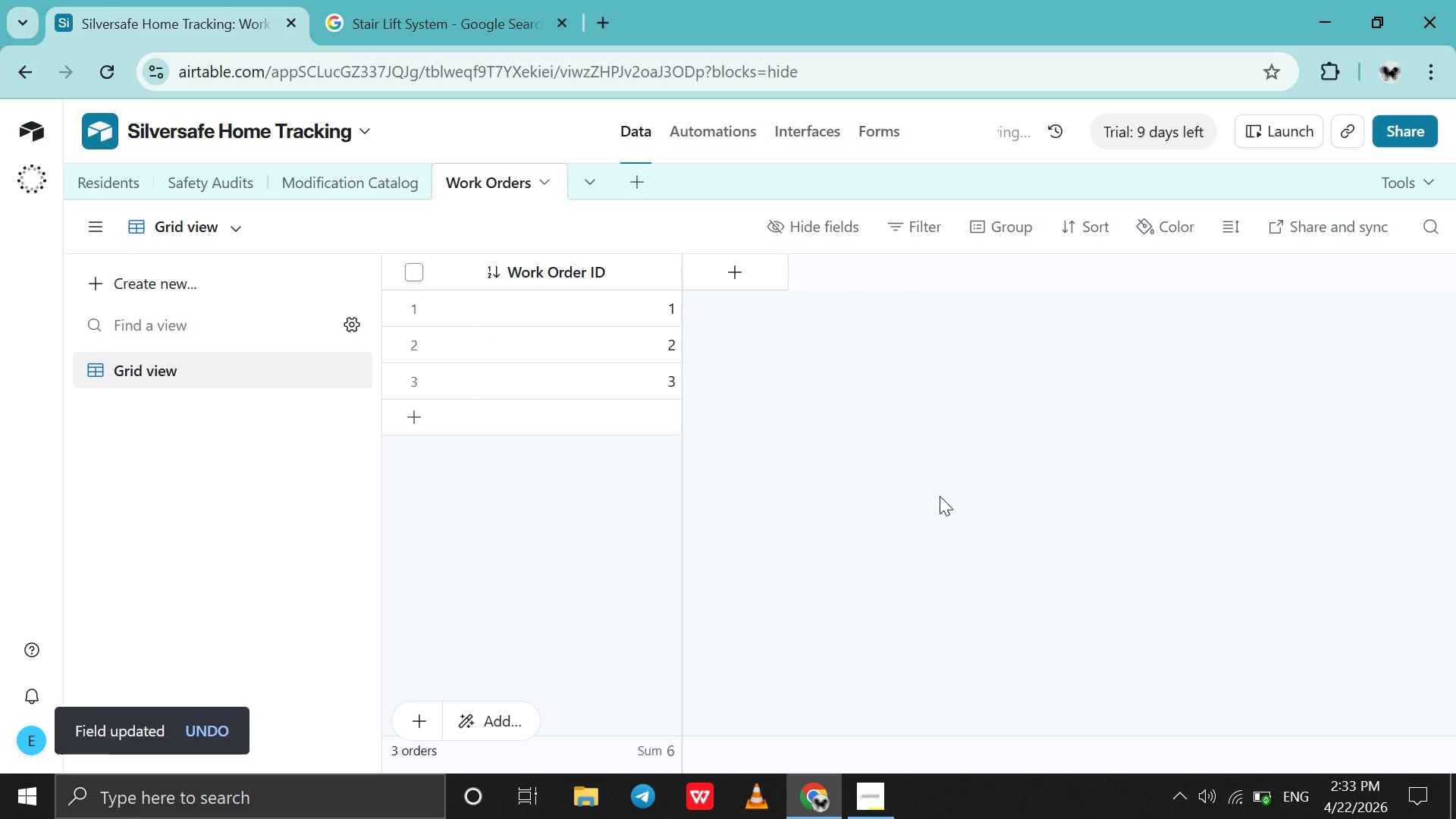 
wait(11.31)
 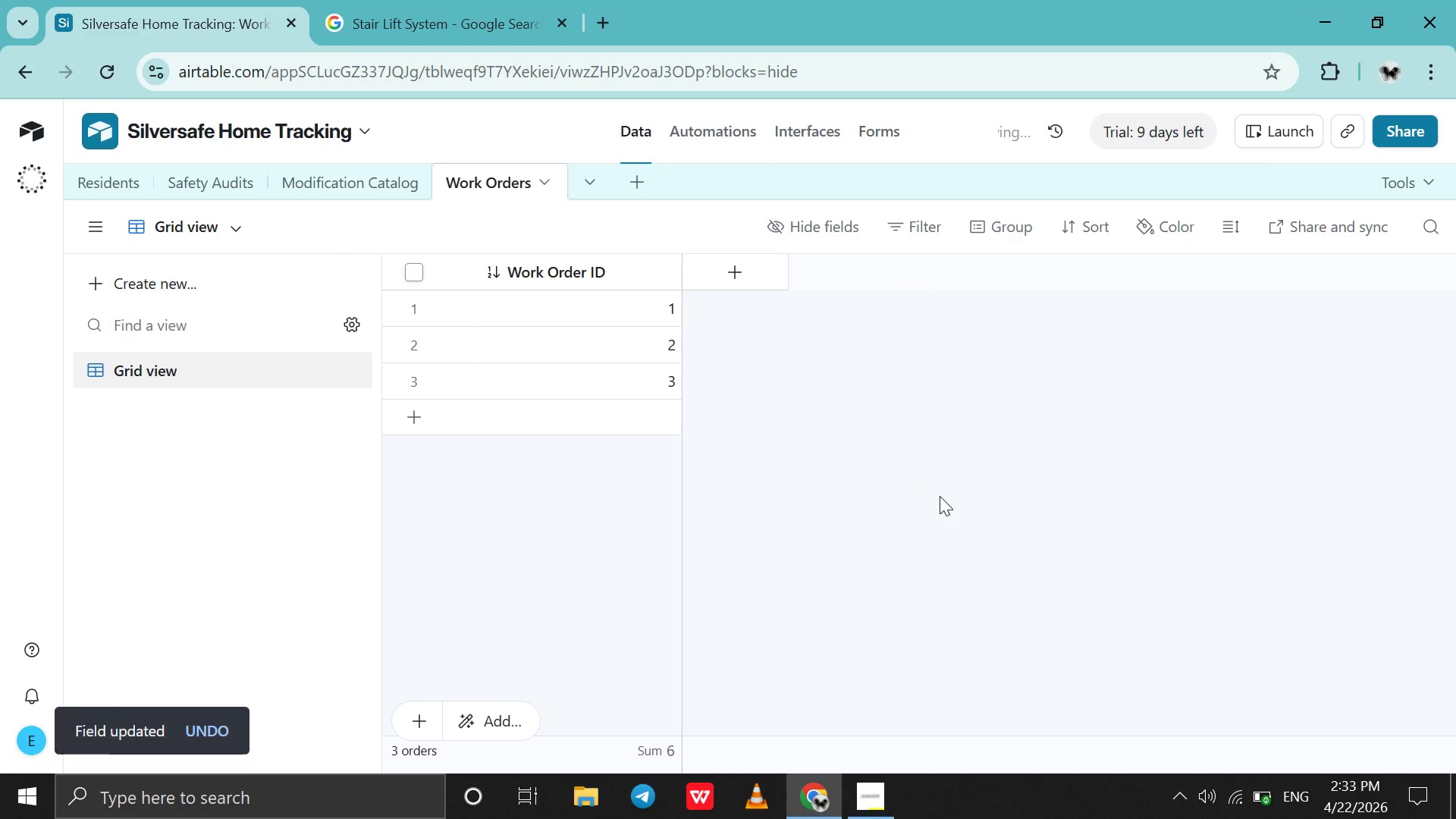 
left_click([712, 284])
 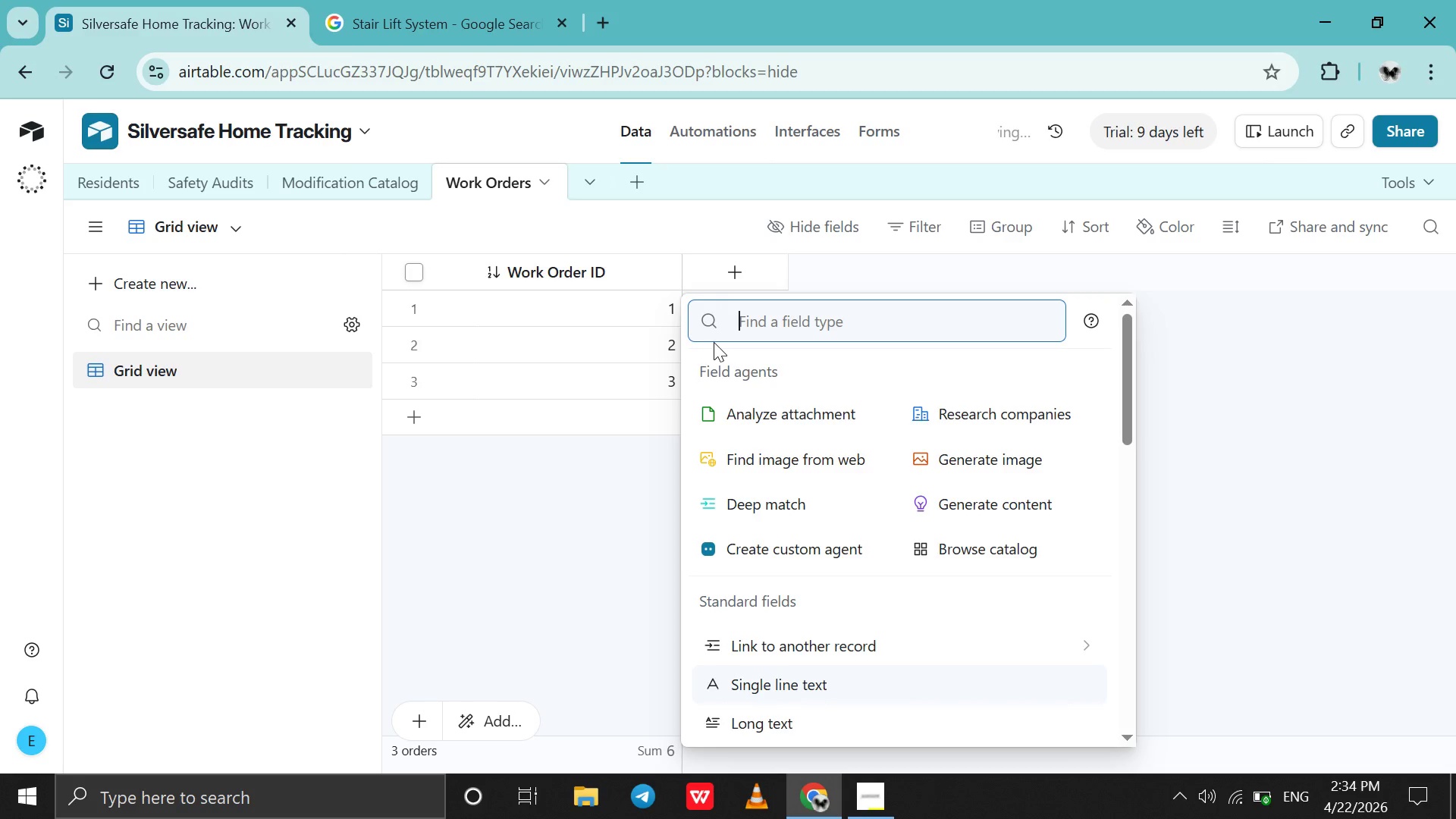 
left_click([854, 648])
 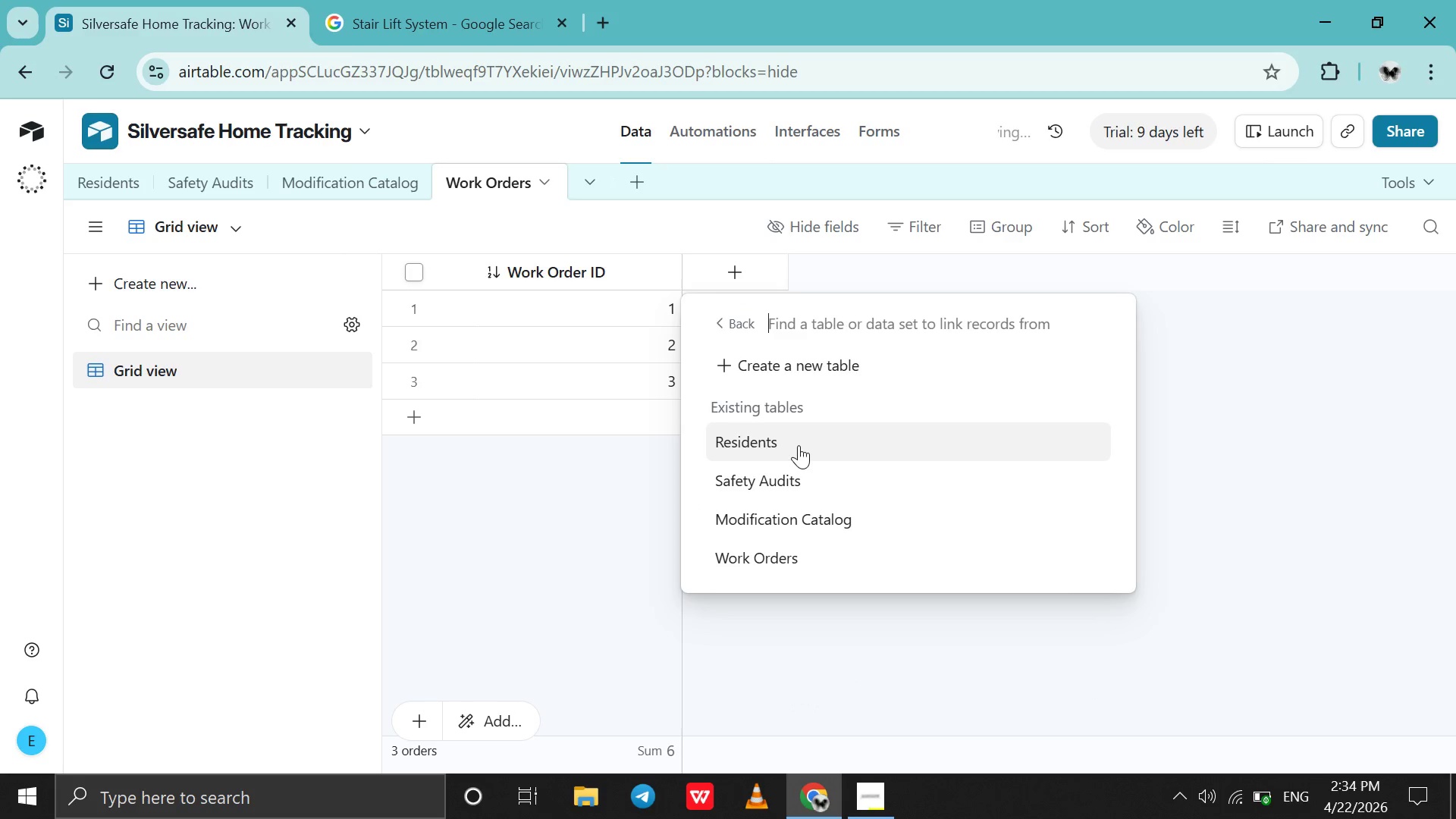 
left_click([799, 445])
 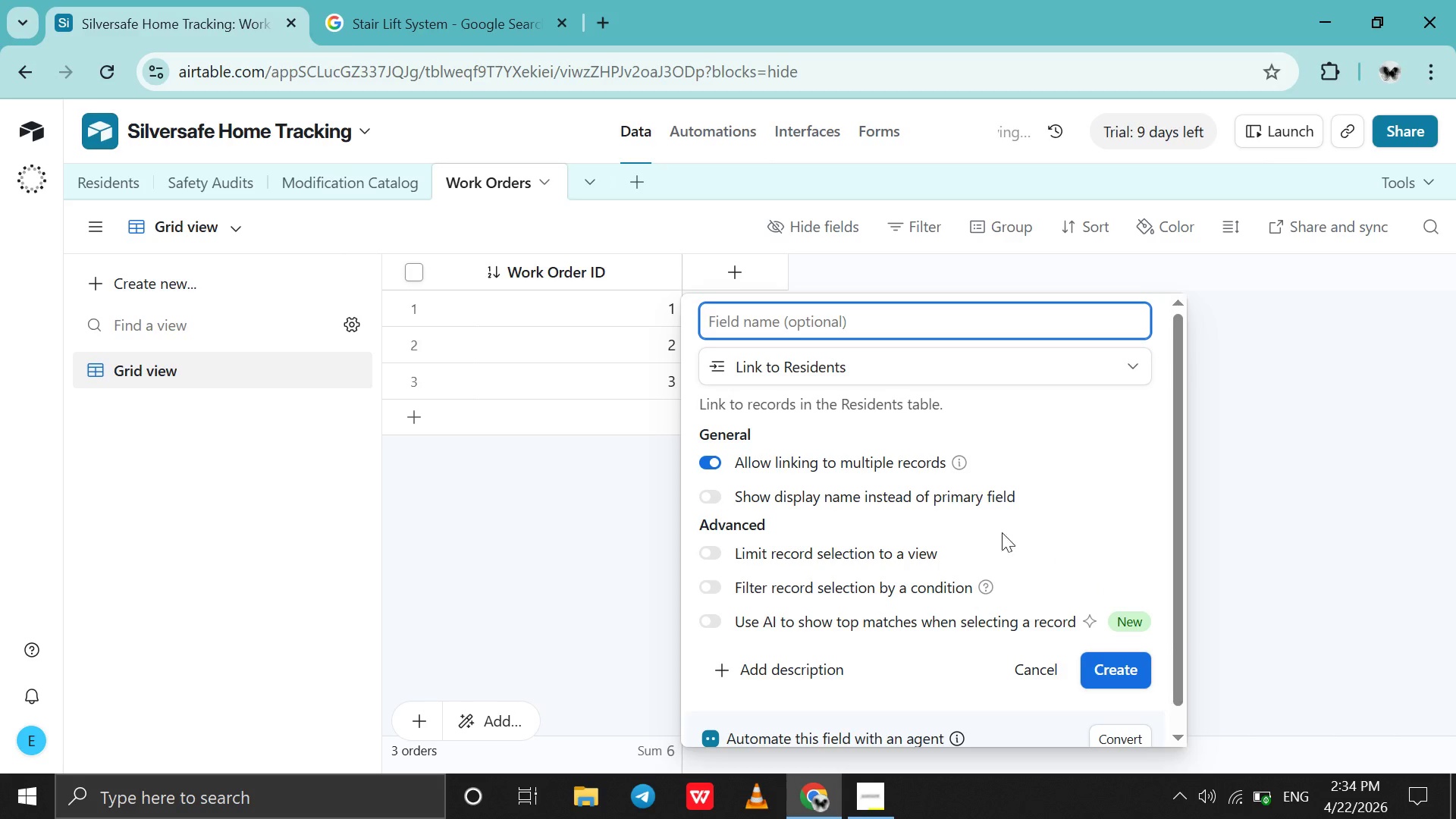 
left_click([811, 461])
 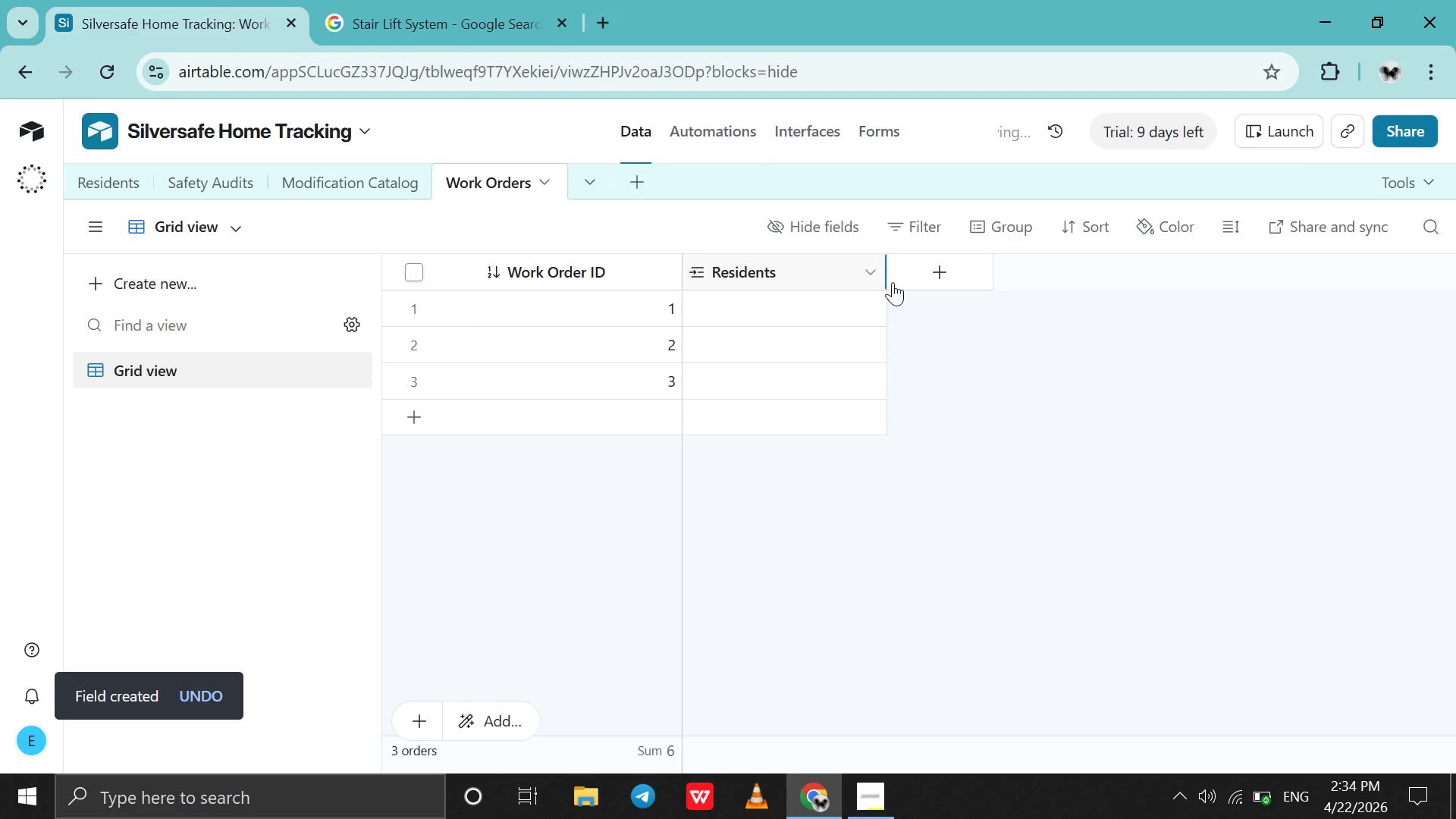 
wait(6.45)
 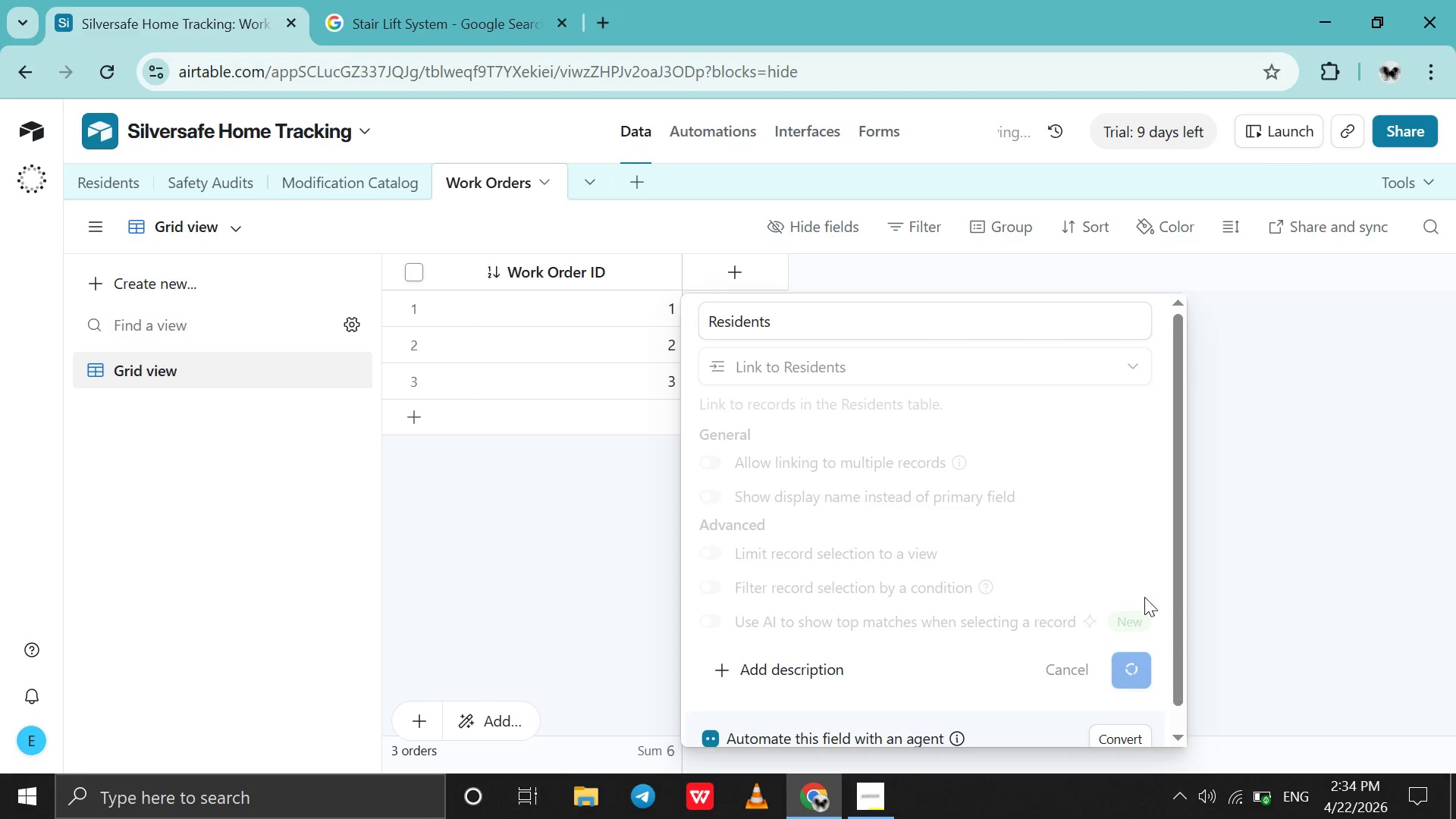 
left_click([912, 285])
 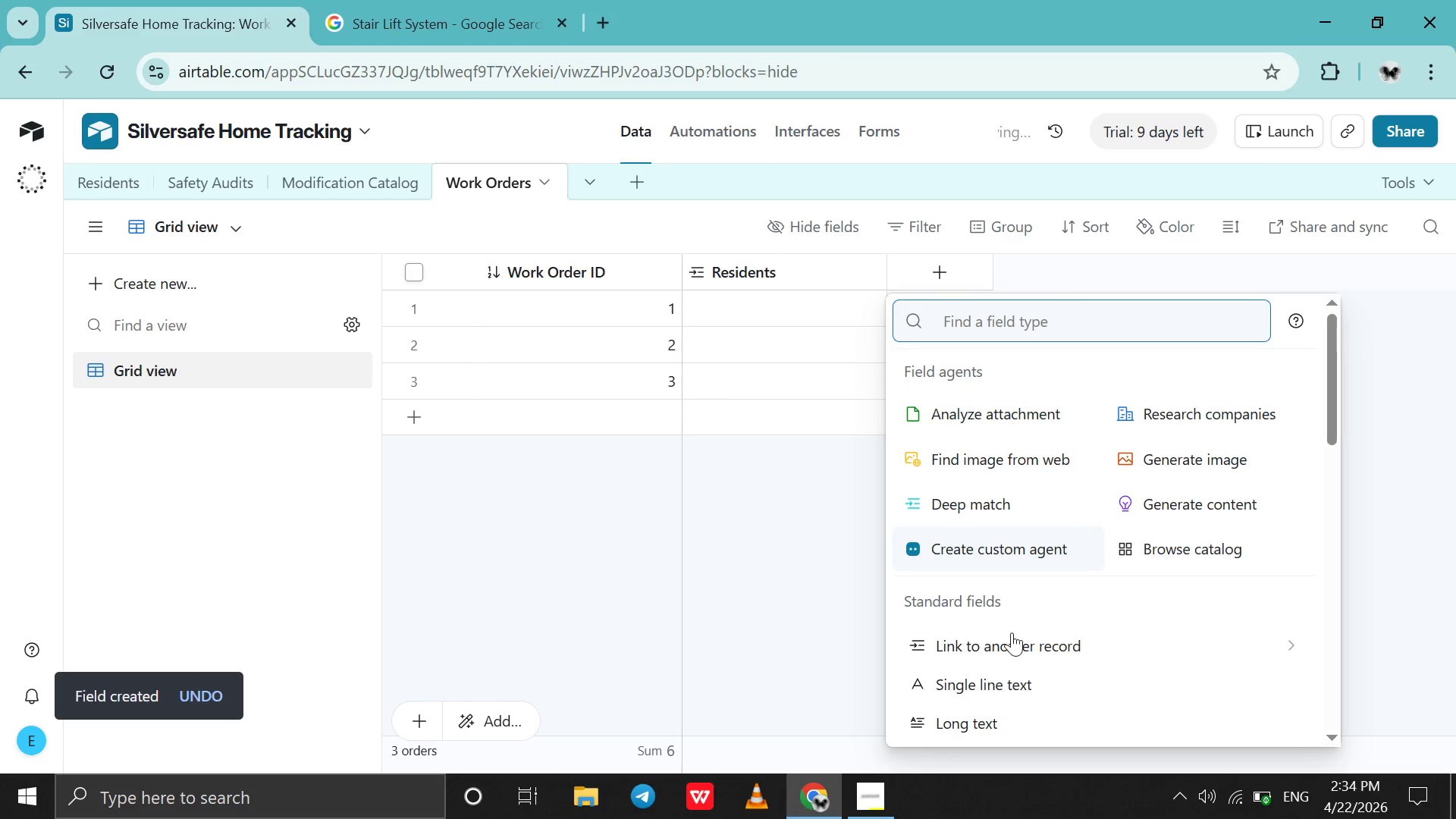 
left_click([1005, 646])
 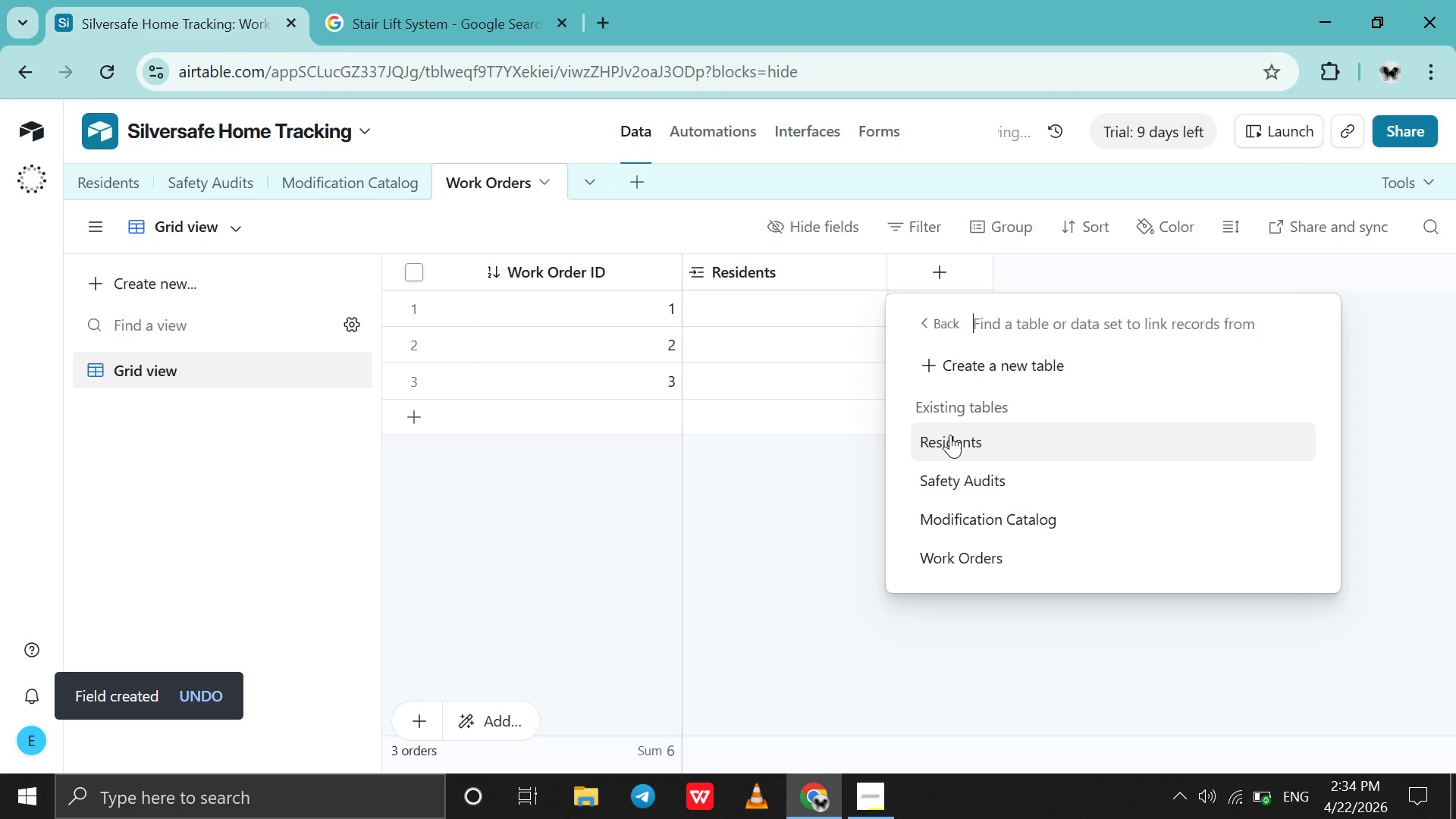 
scroll: coordinate [947, 450], scroll_direction: down, amount: 3.0
 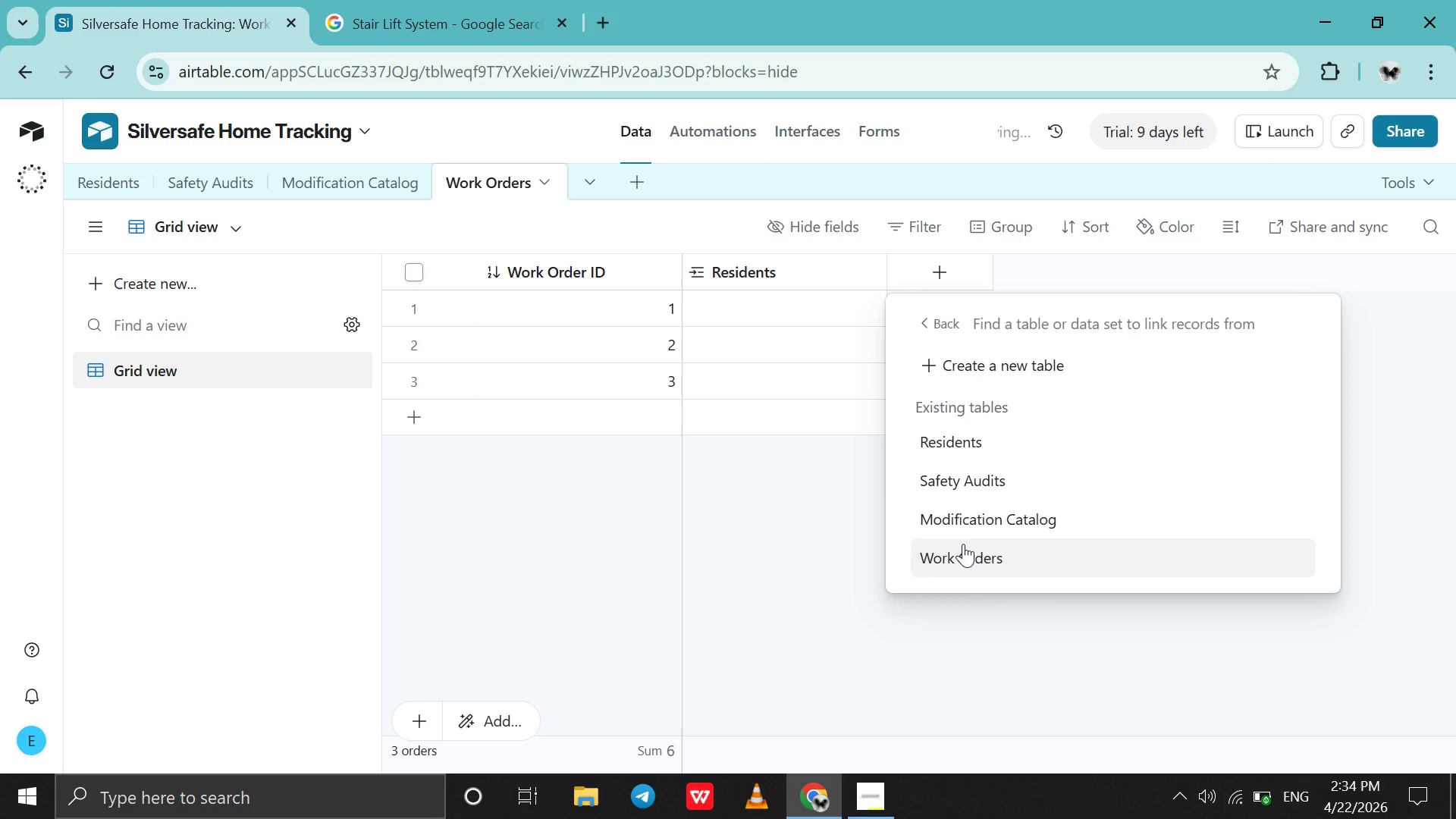 
left_click([962, 491])
 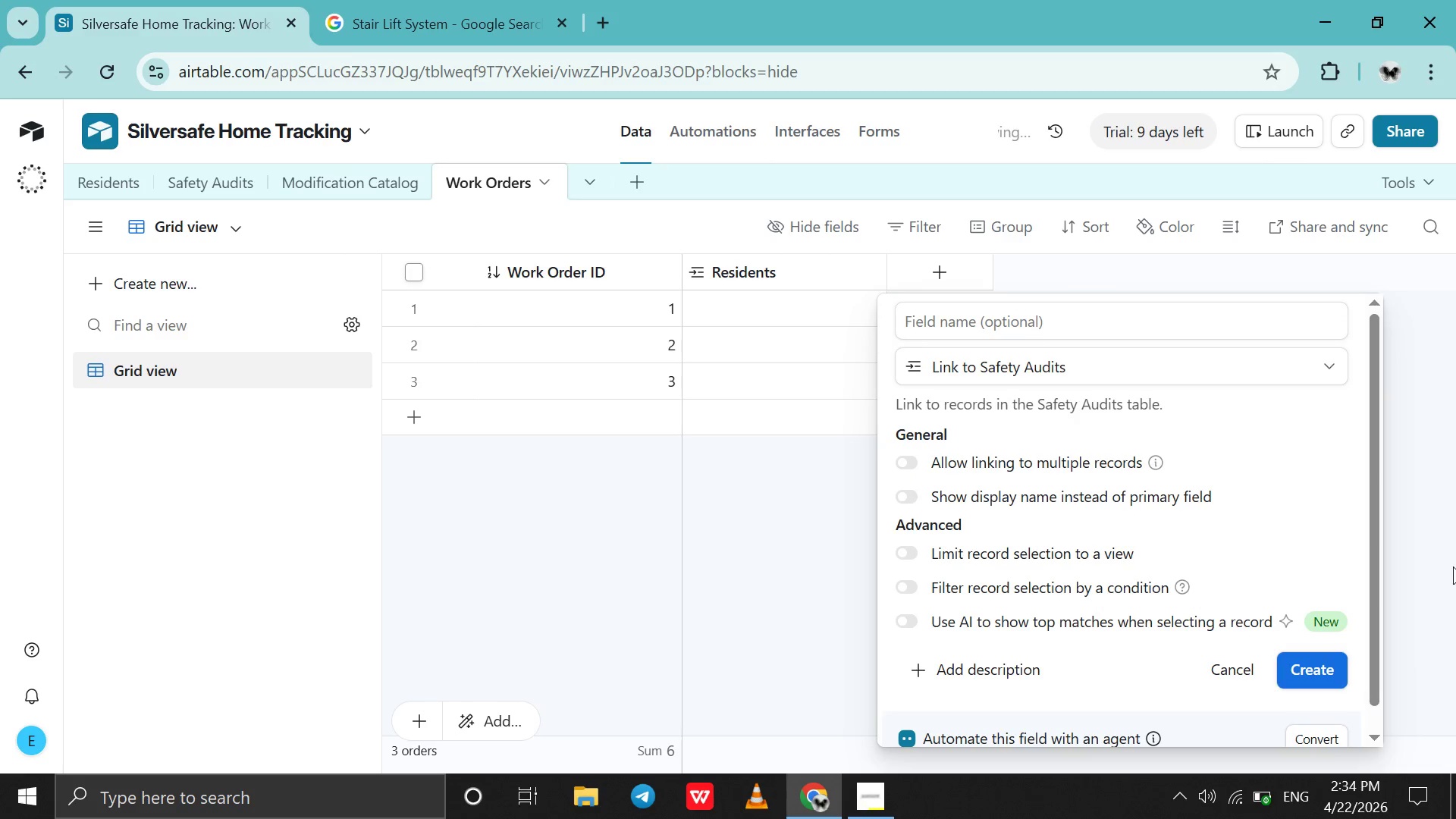 
left_click([1298, 668])
 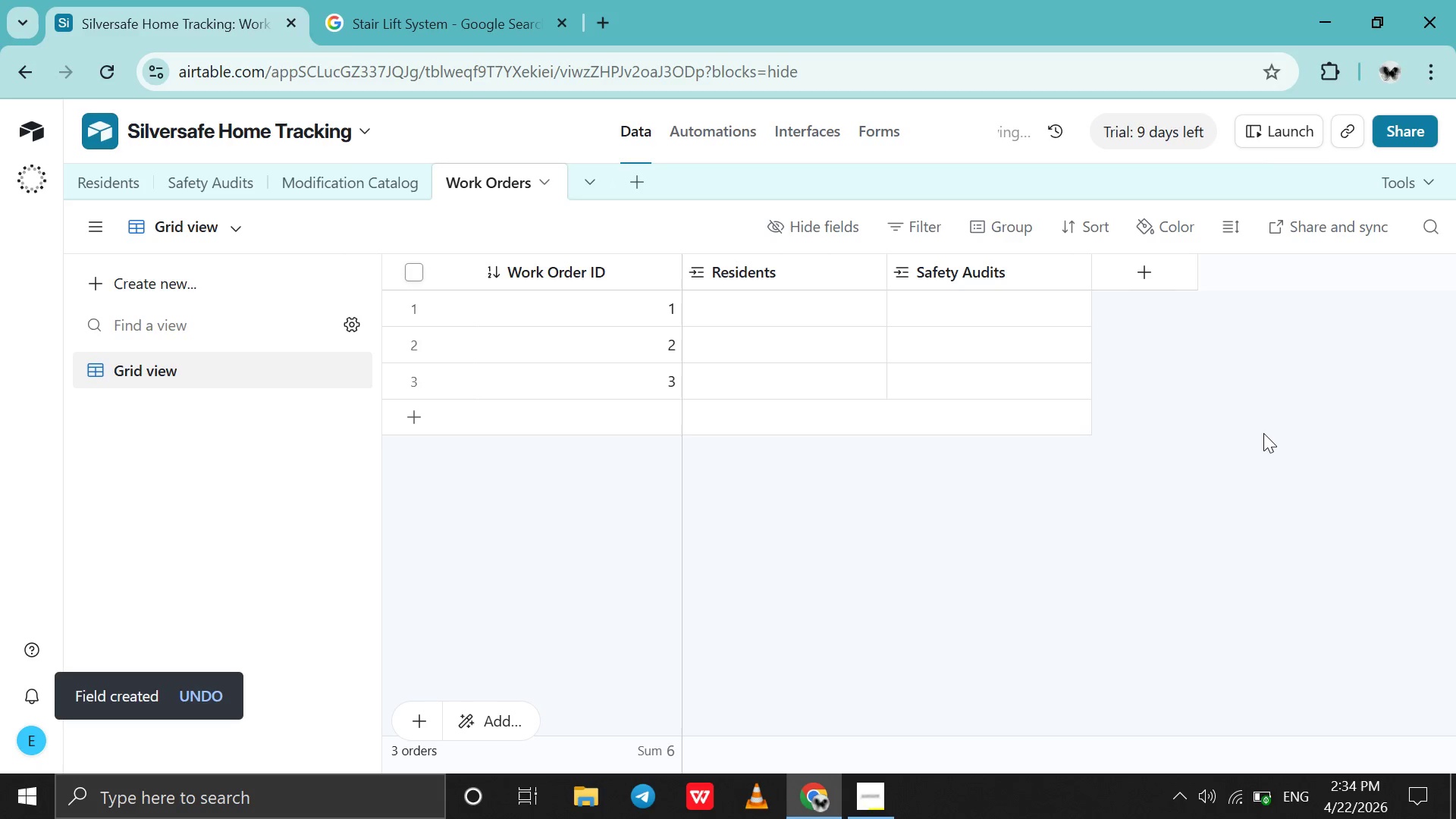 
wait(5.39)
 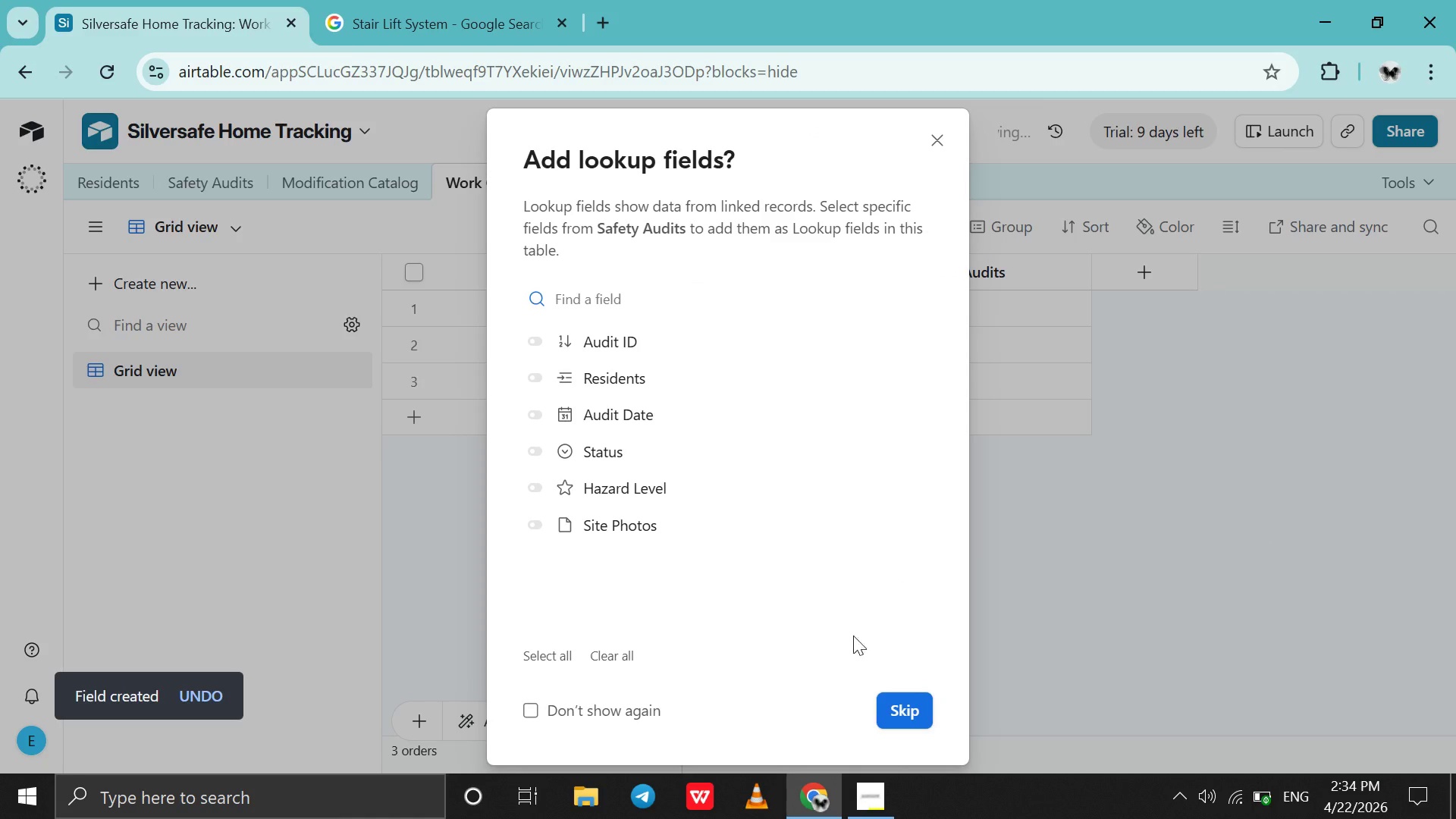 
left_click([1107, 284])
 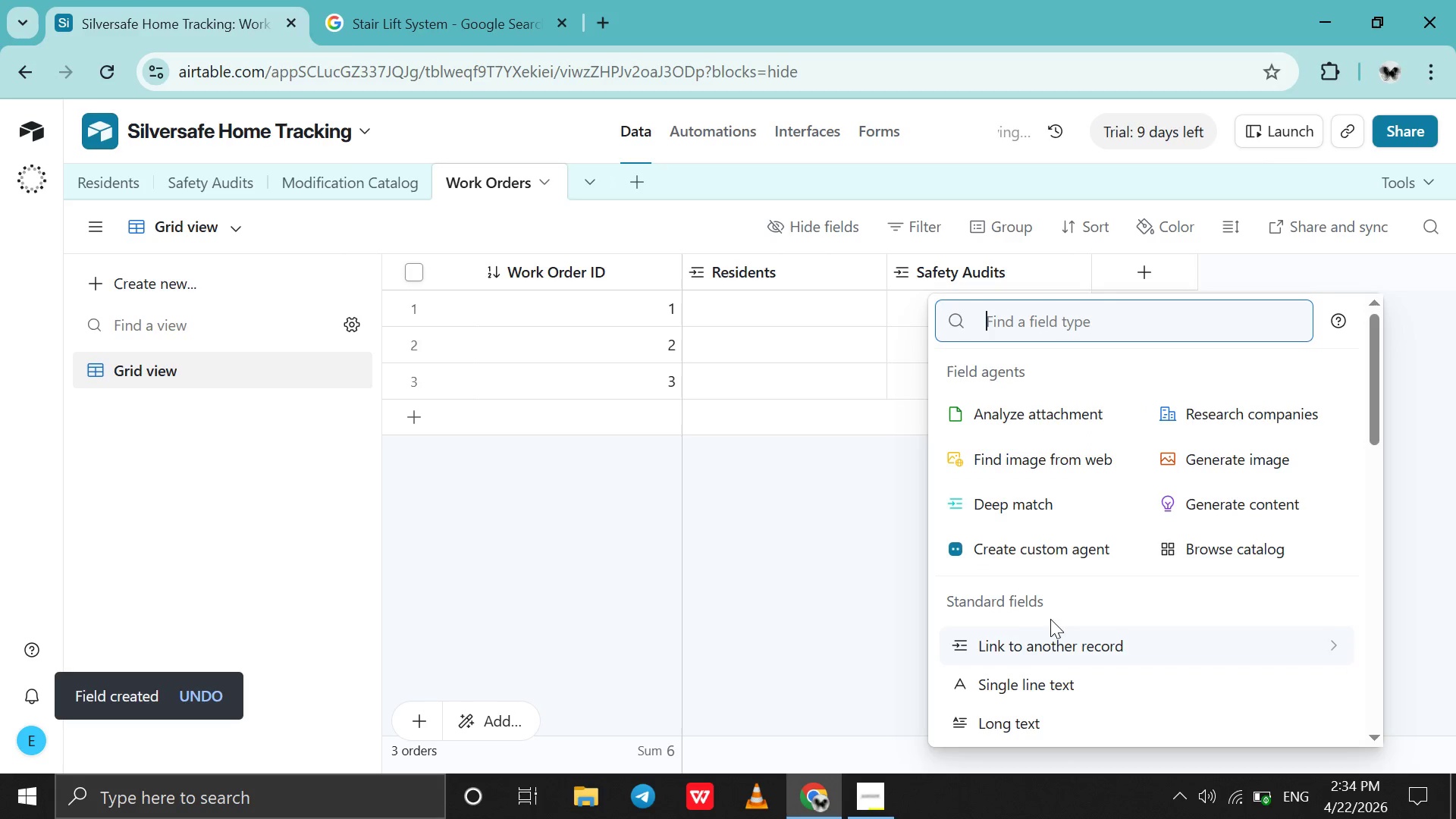 
left_click([1050, 642])
 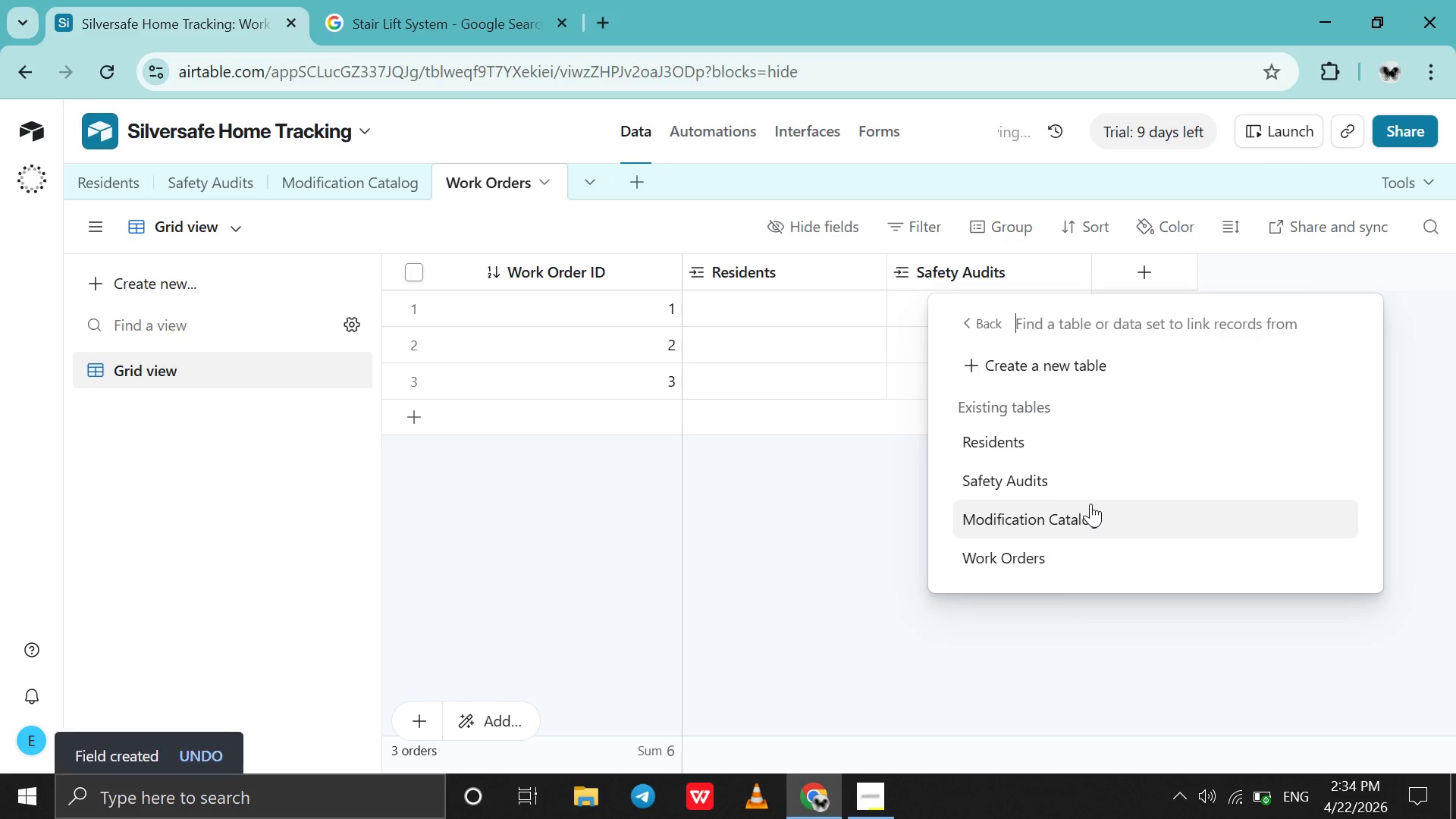 
left_click([1090, 504])
 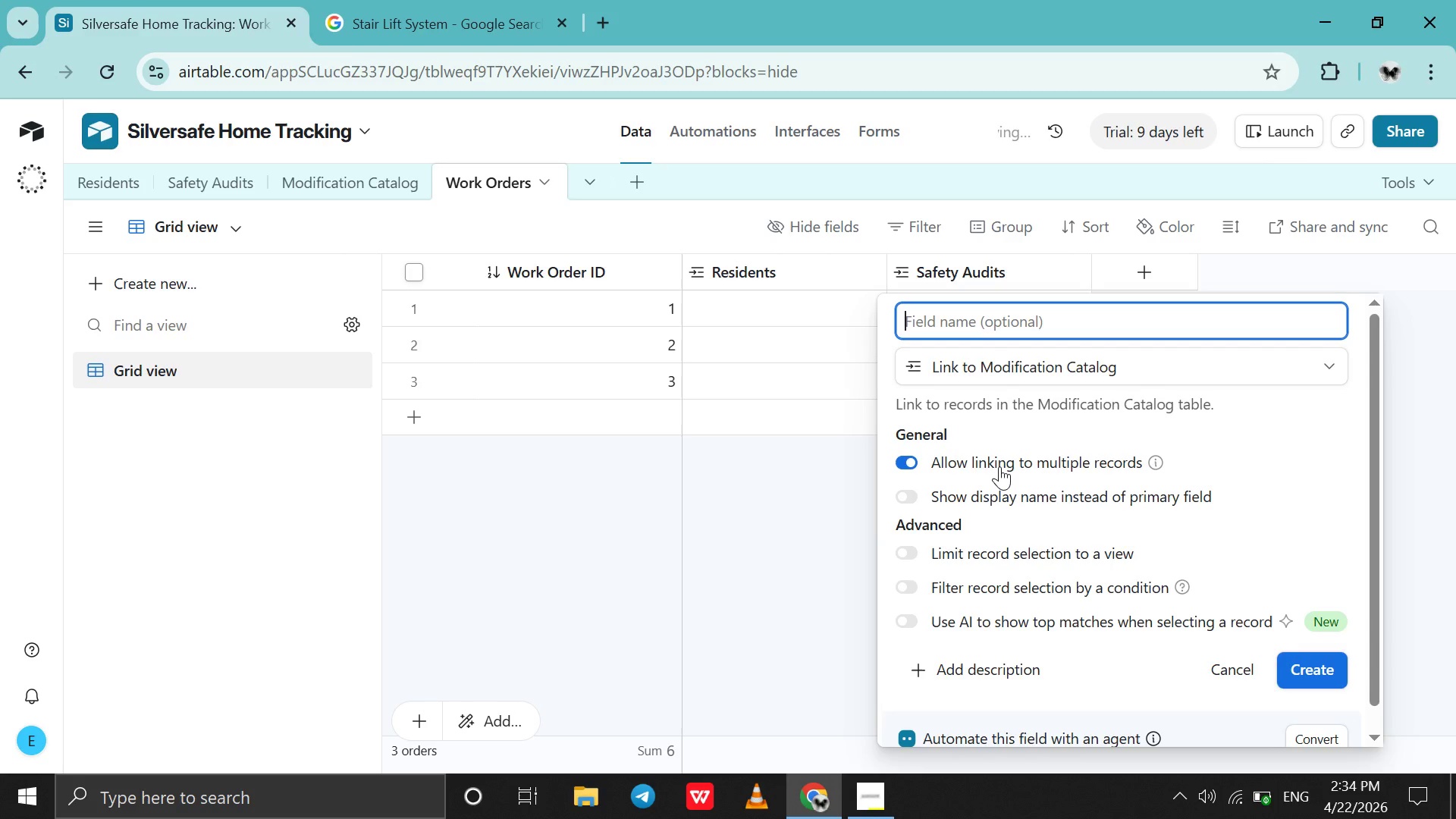 
wait(16.02)
 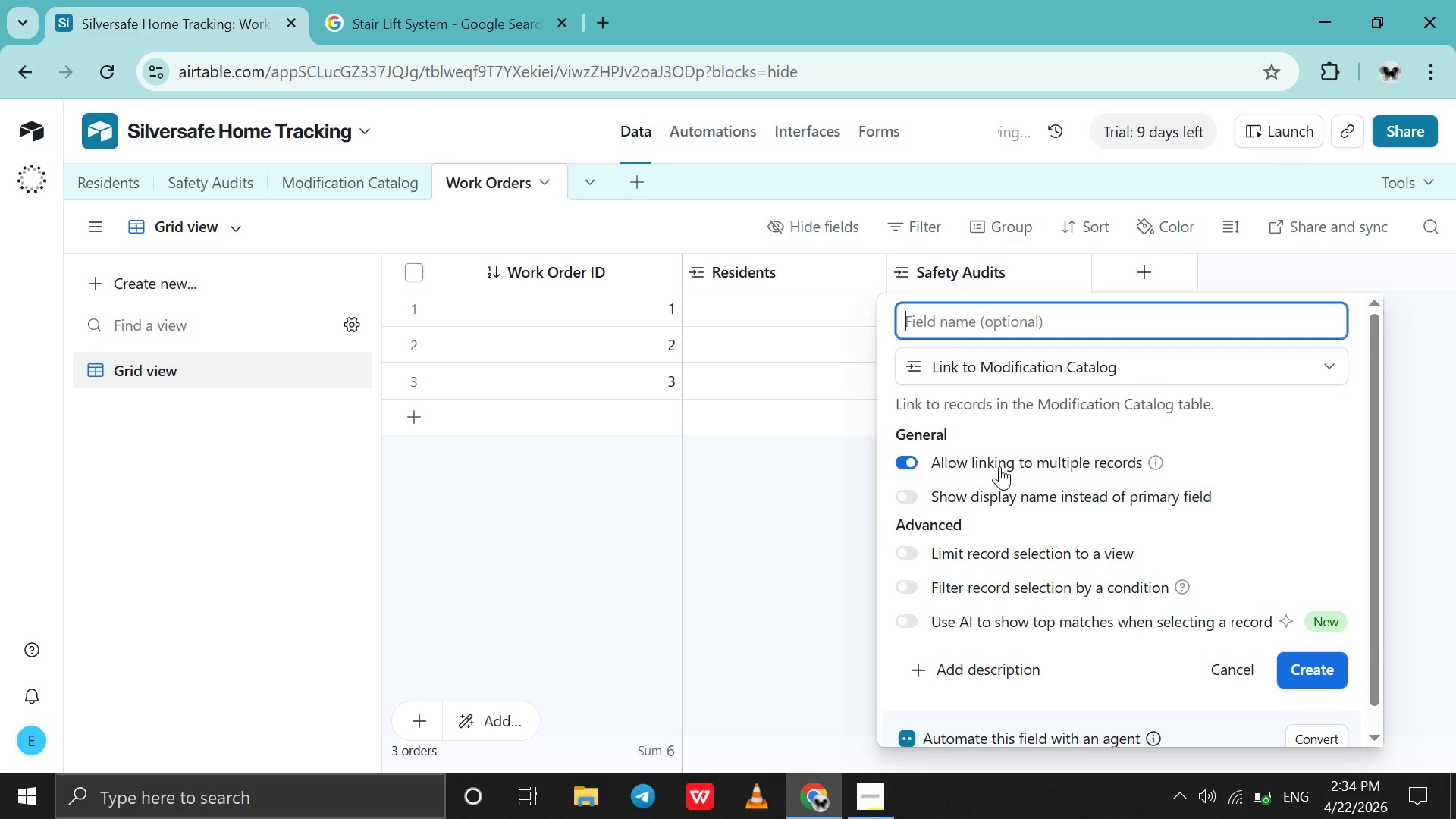 
left_click([999, 466])
 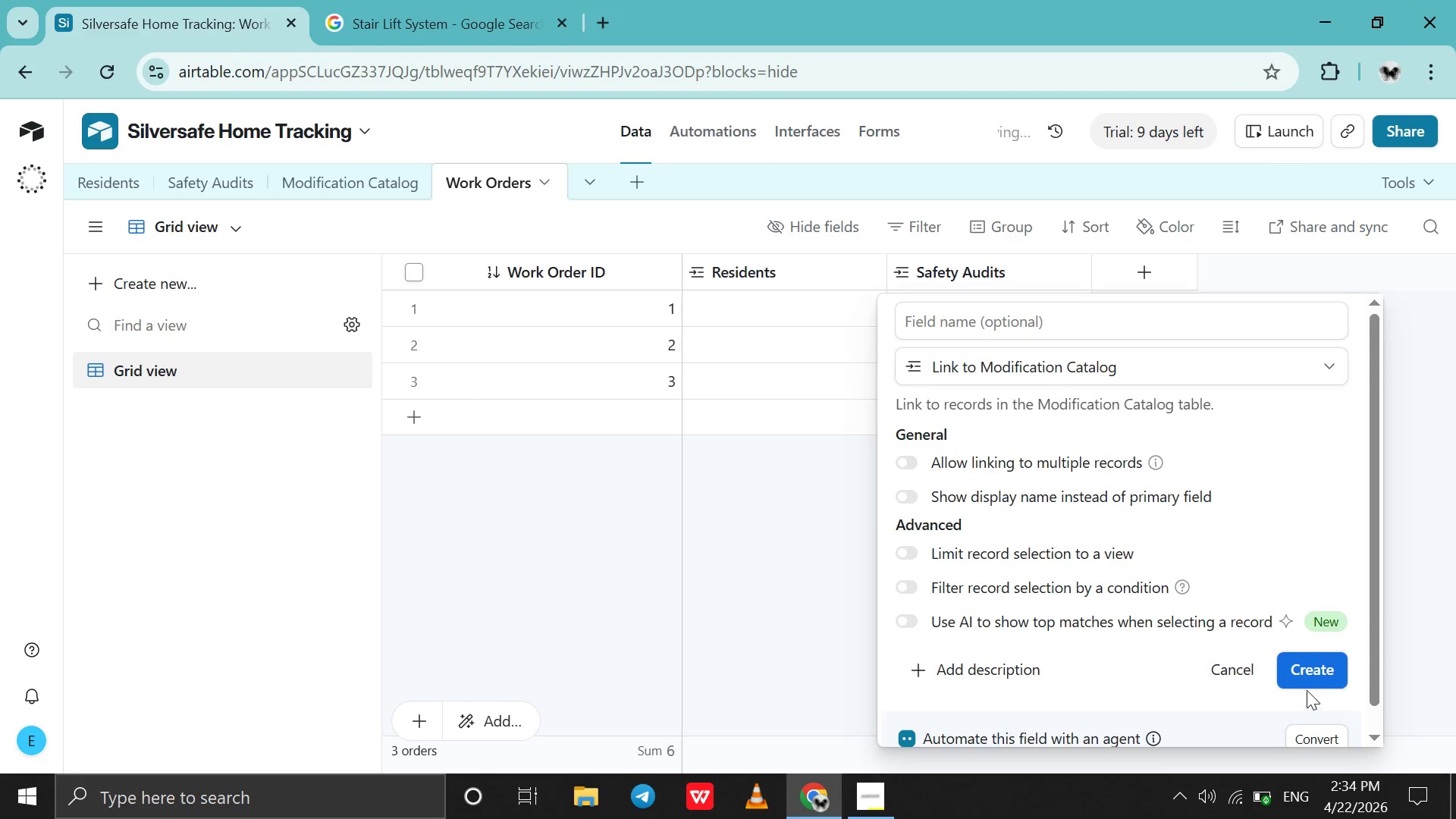 
left_click([1299, 666])
 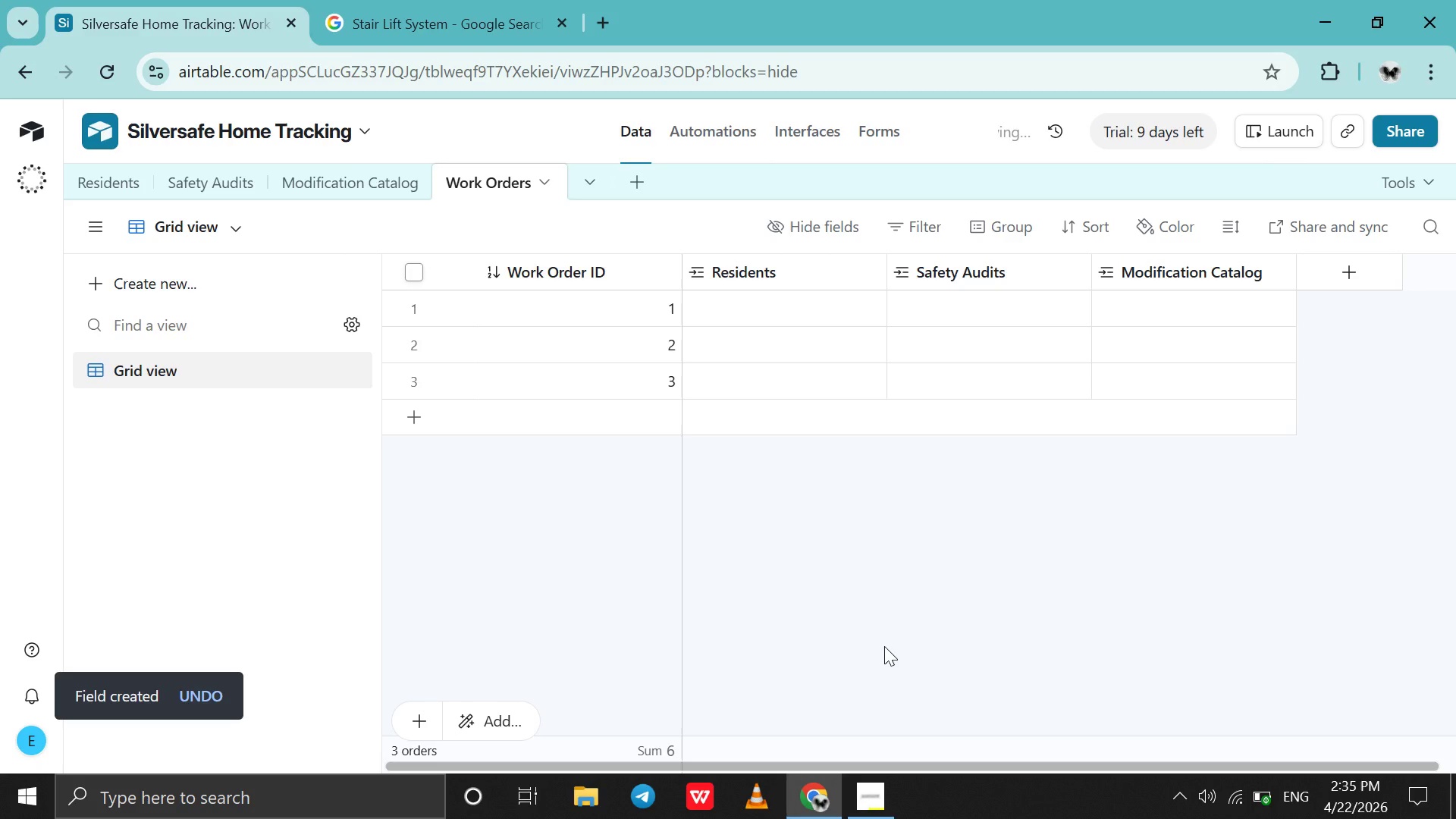 
left_click([935, 265])
 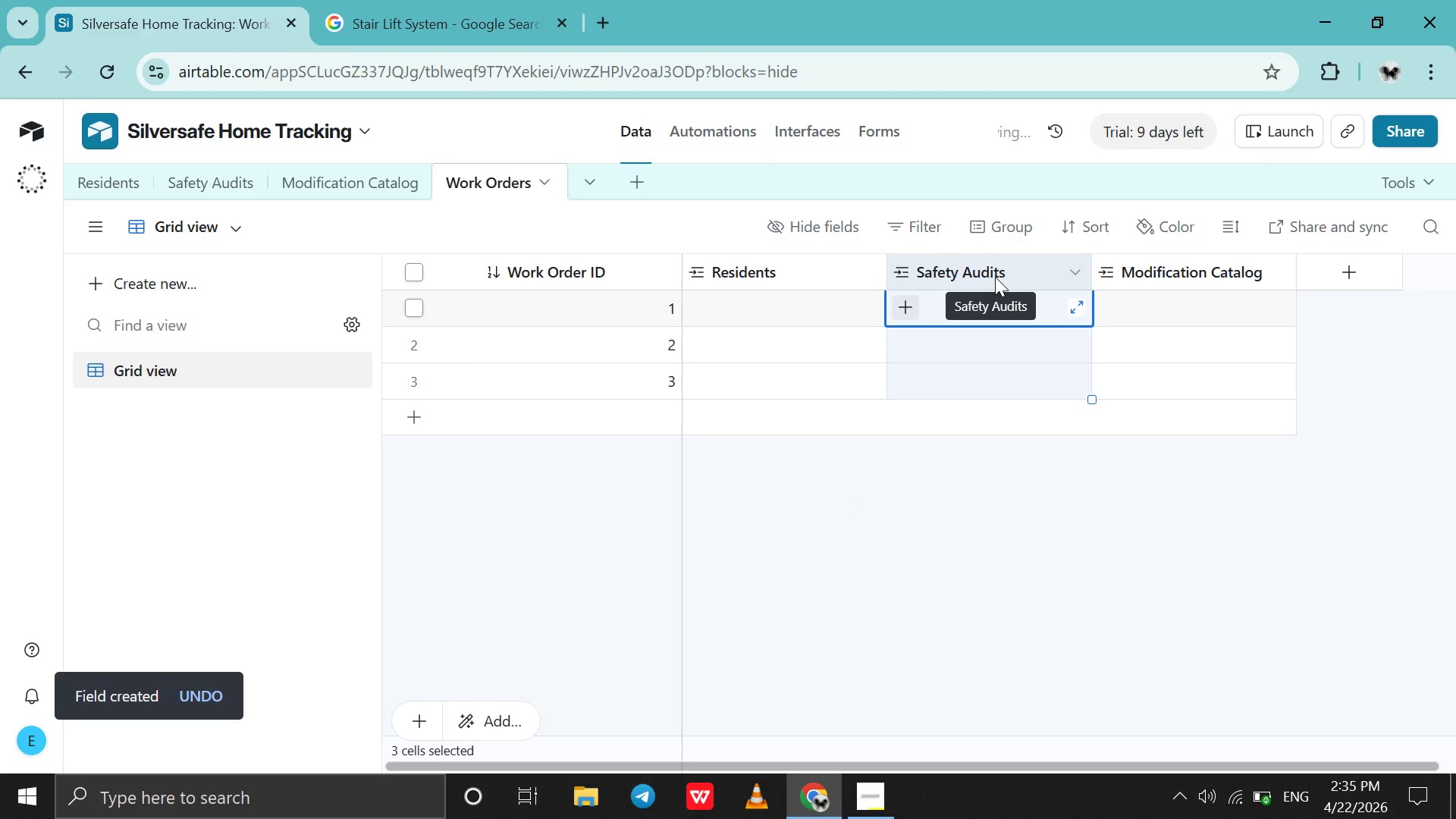 
left_click([995, 277])
 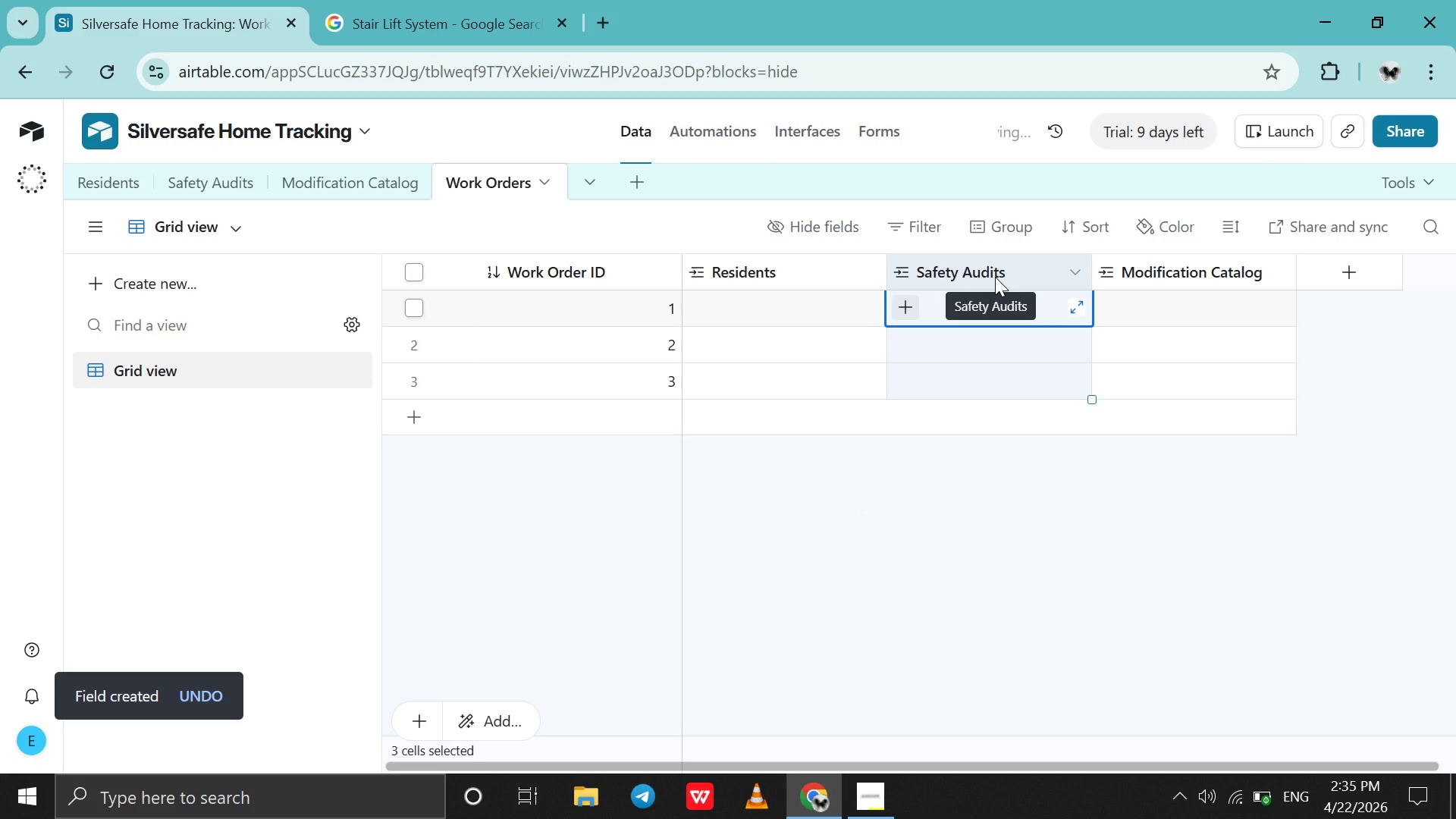 
right_click([995, 277])
 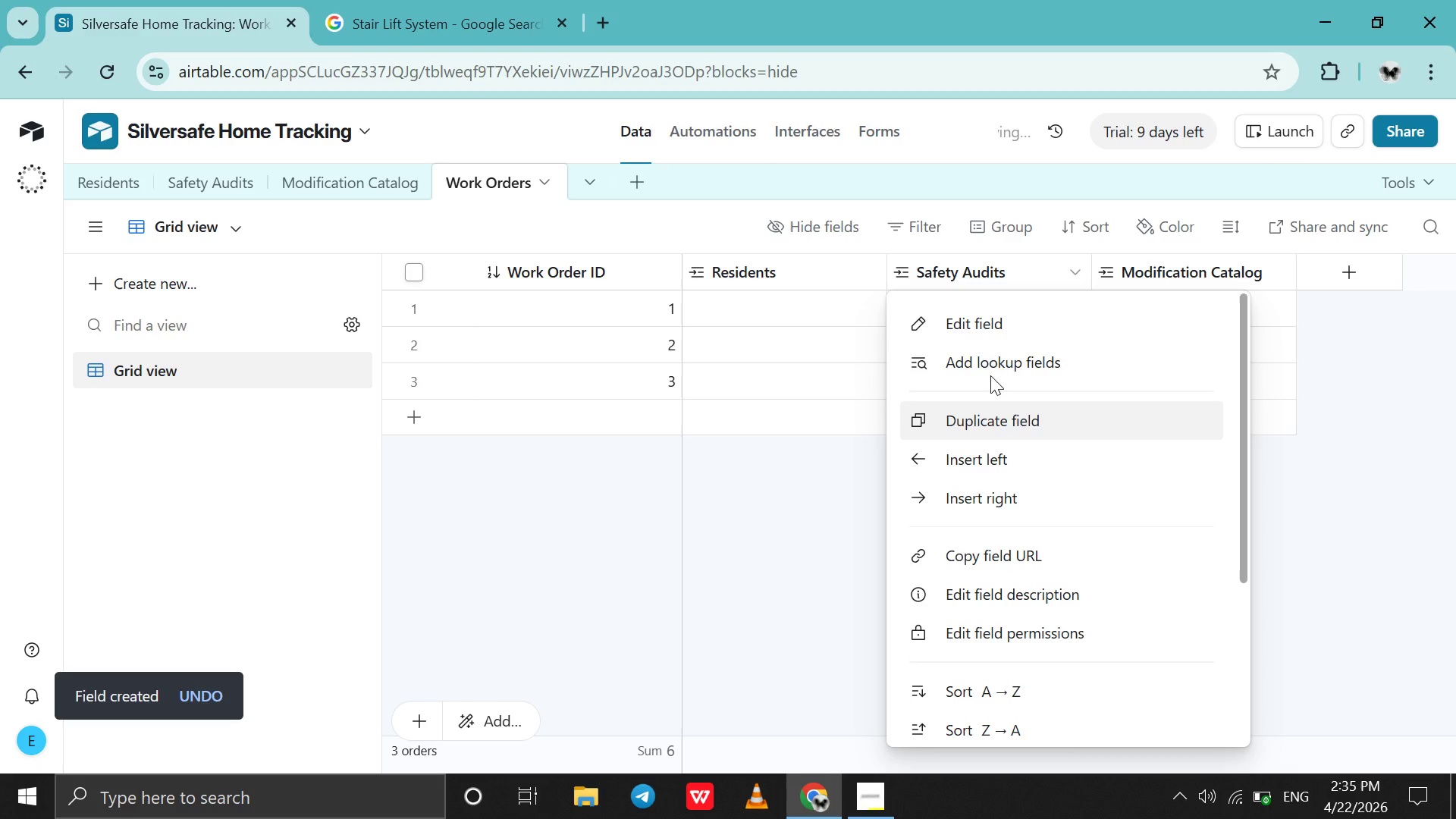 
left_click([990, 334])
 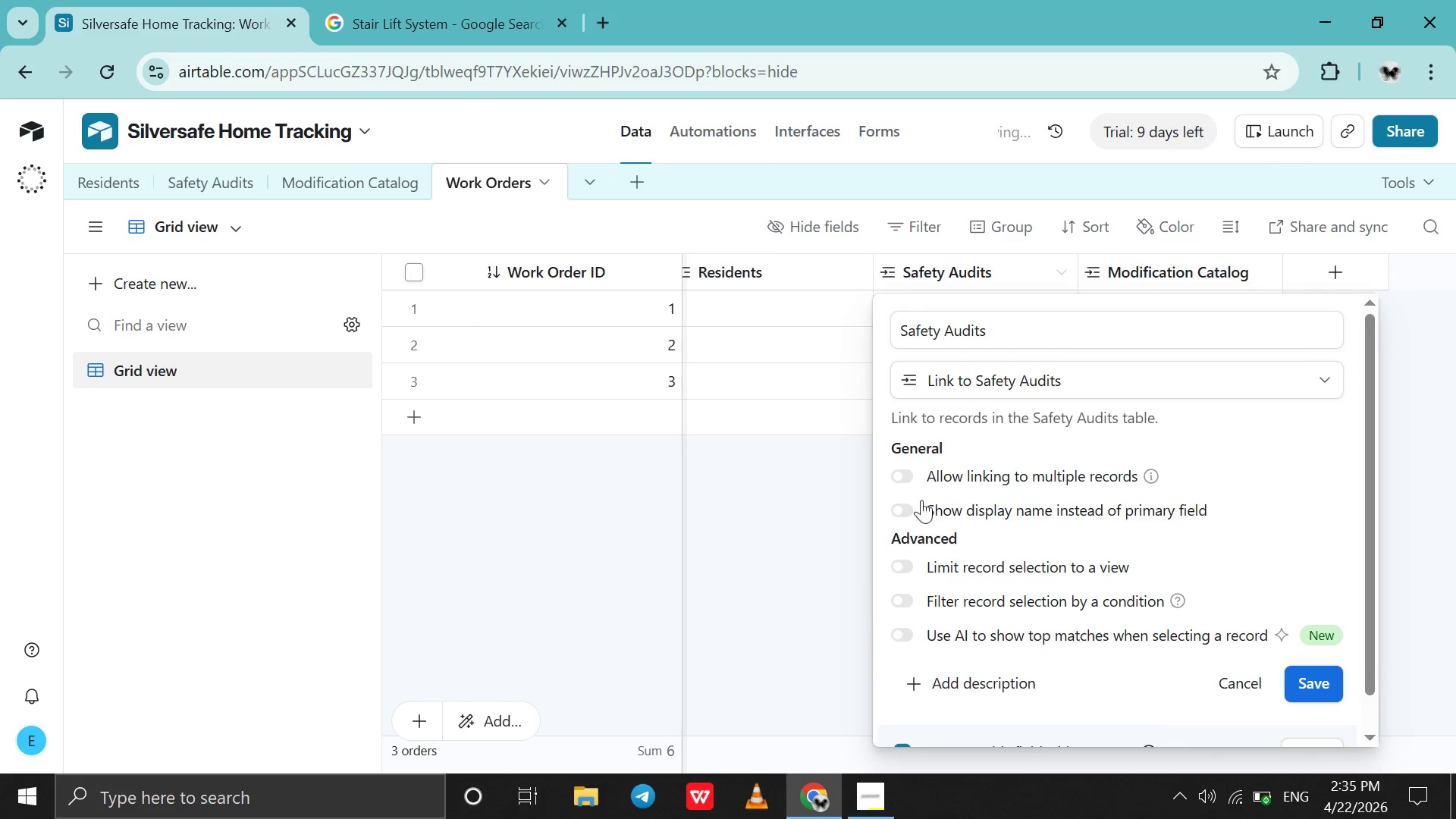 
left_click_drag(start_coordinate=[920, 476], to_coordinate=[957, 479])
 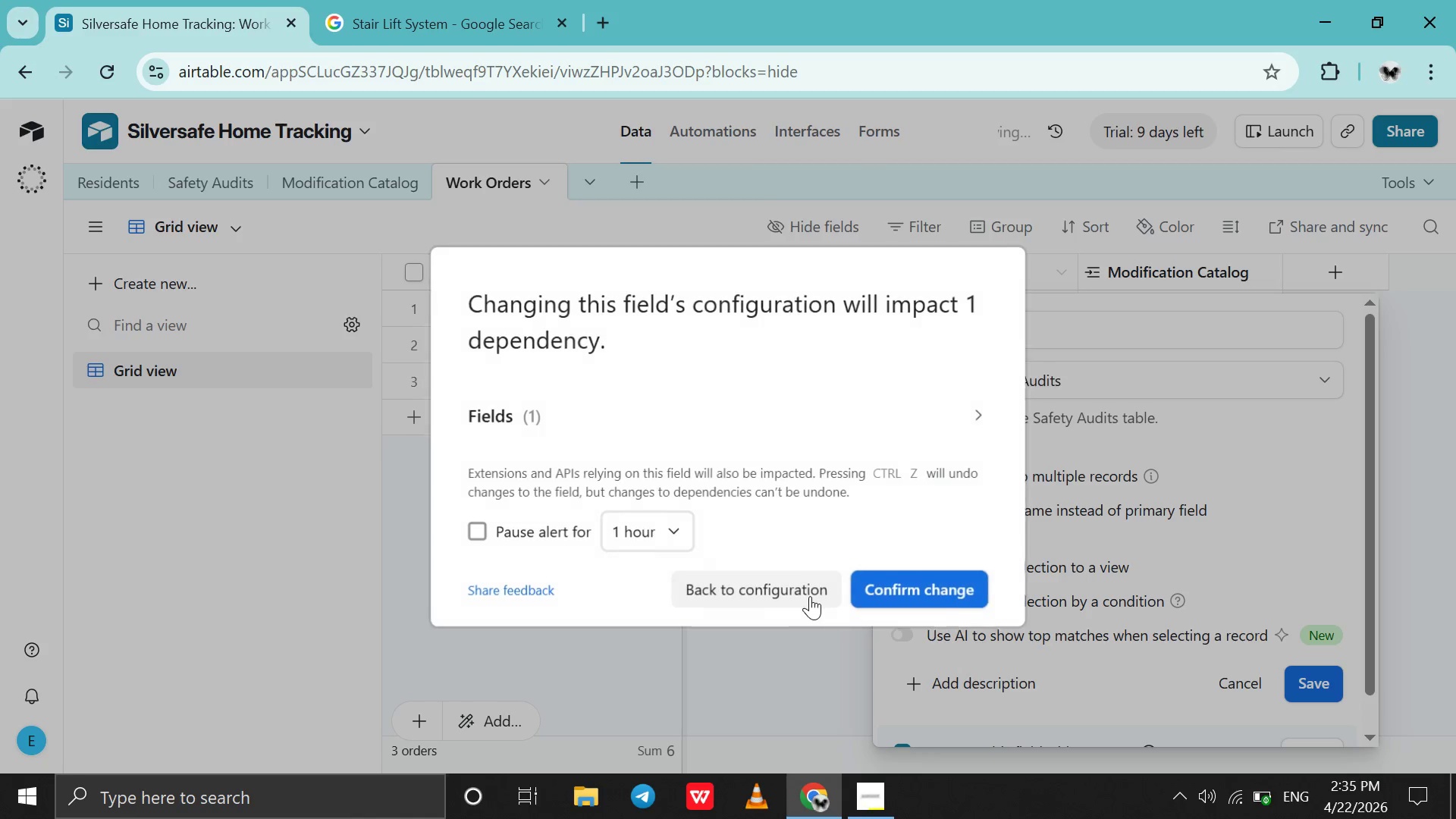 
left_click([911, 586])
 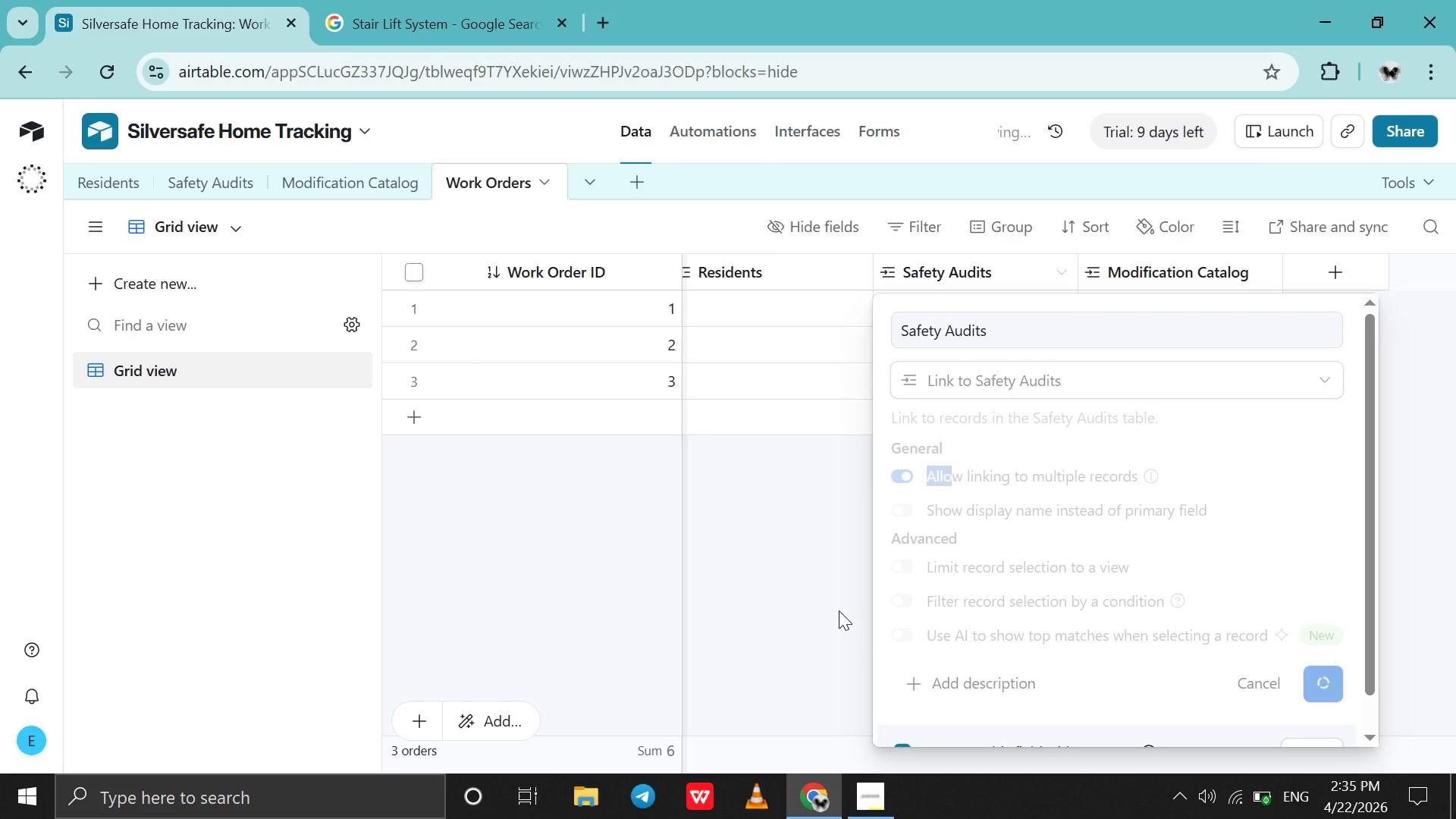 
left_click([839, 610])
 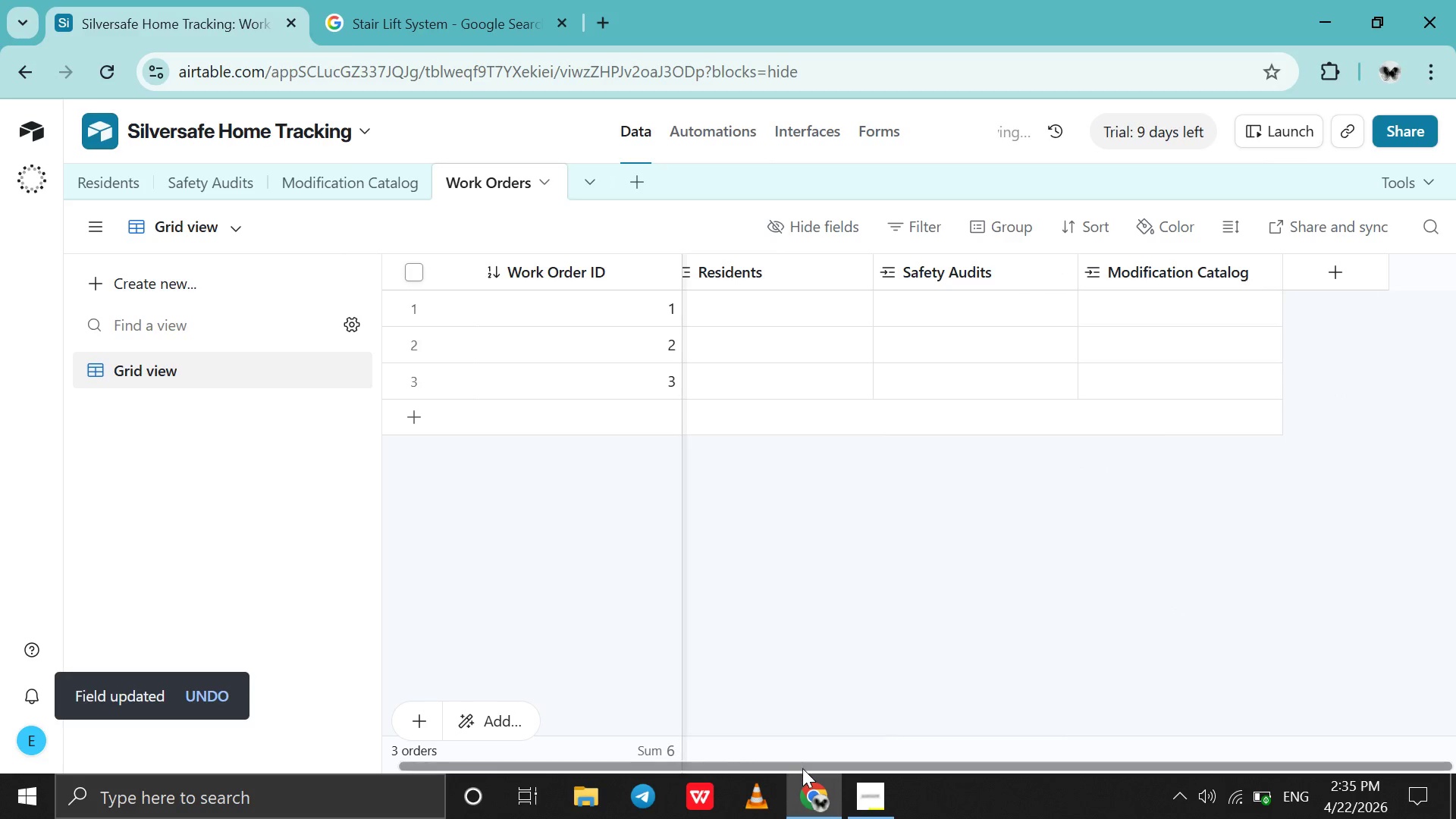 
left_click_drag(start_coordinate=[803, 768], to_coordinate=[573, 748])
 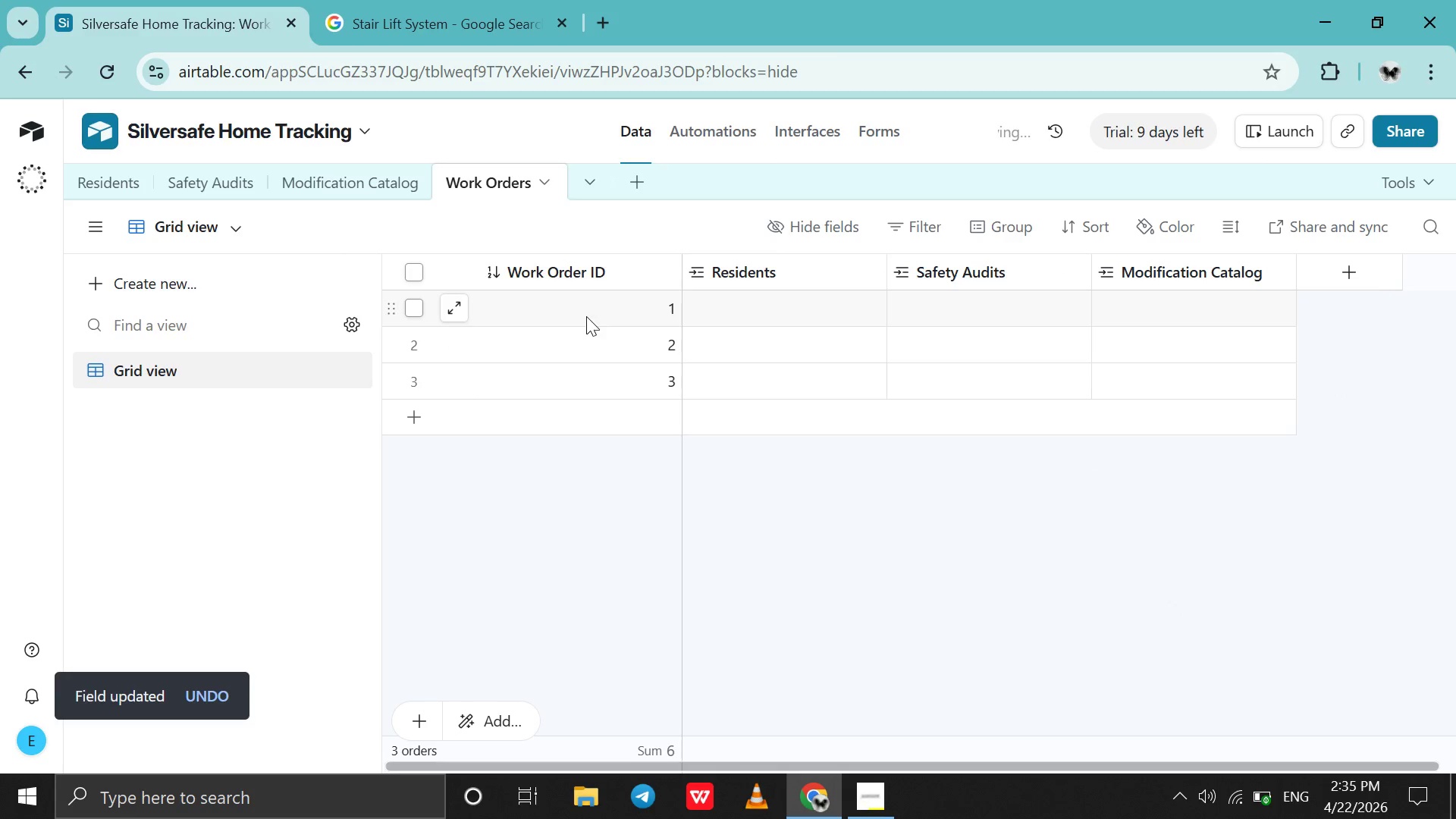 
double_click([586, 316])
 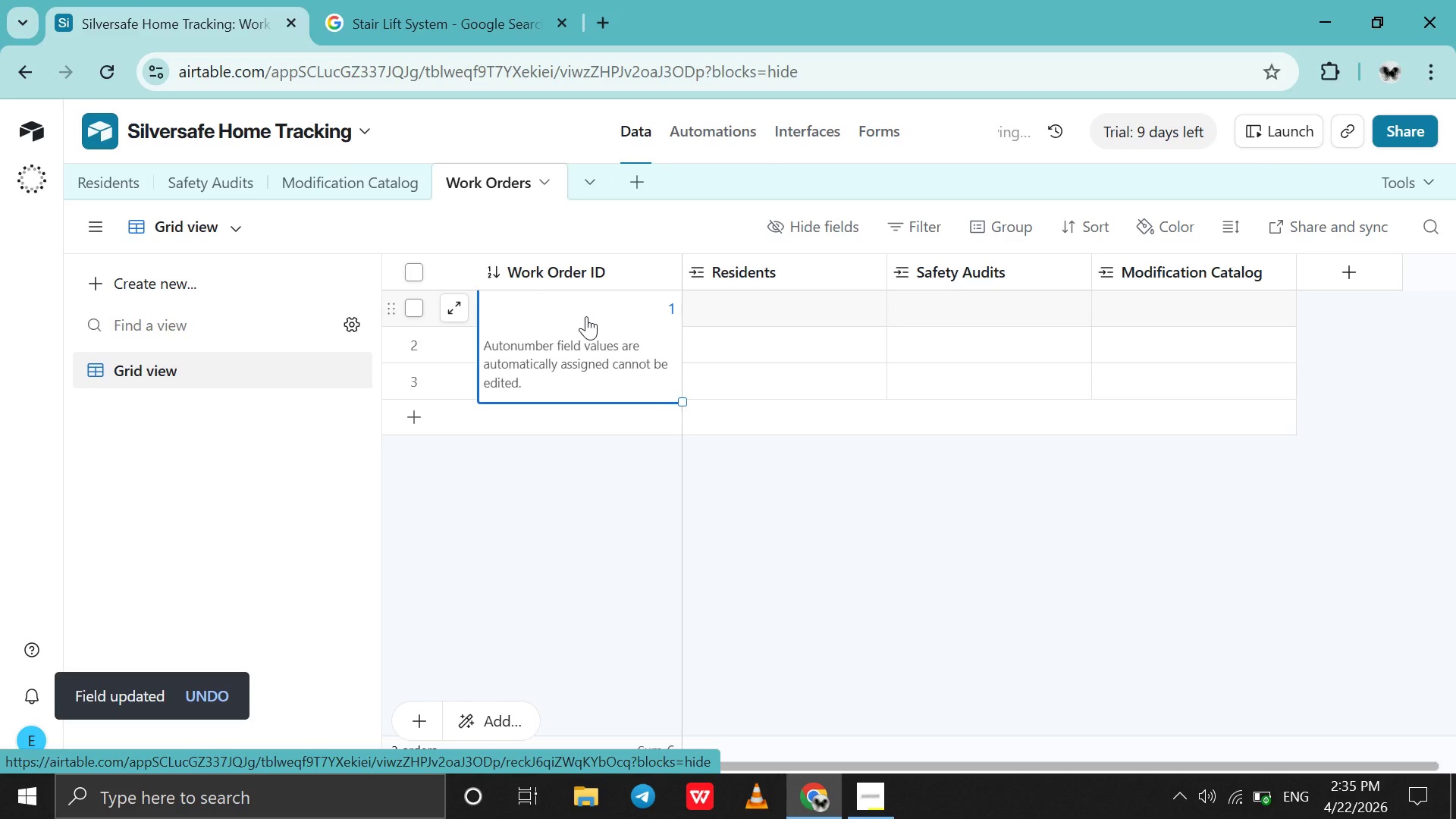 
left_click([755, 413])
 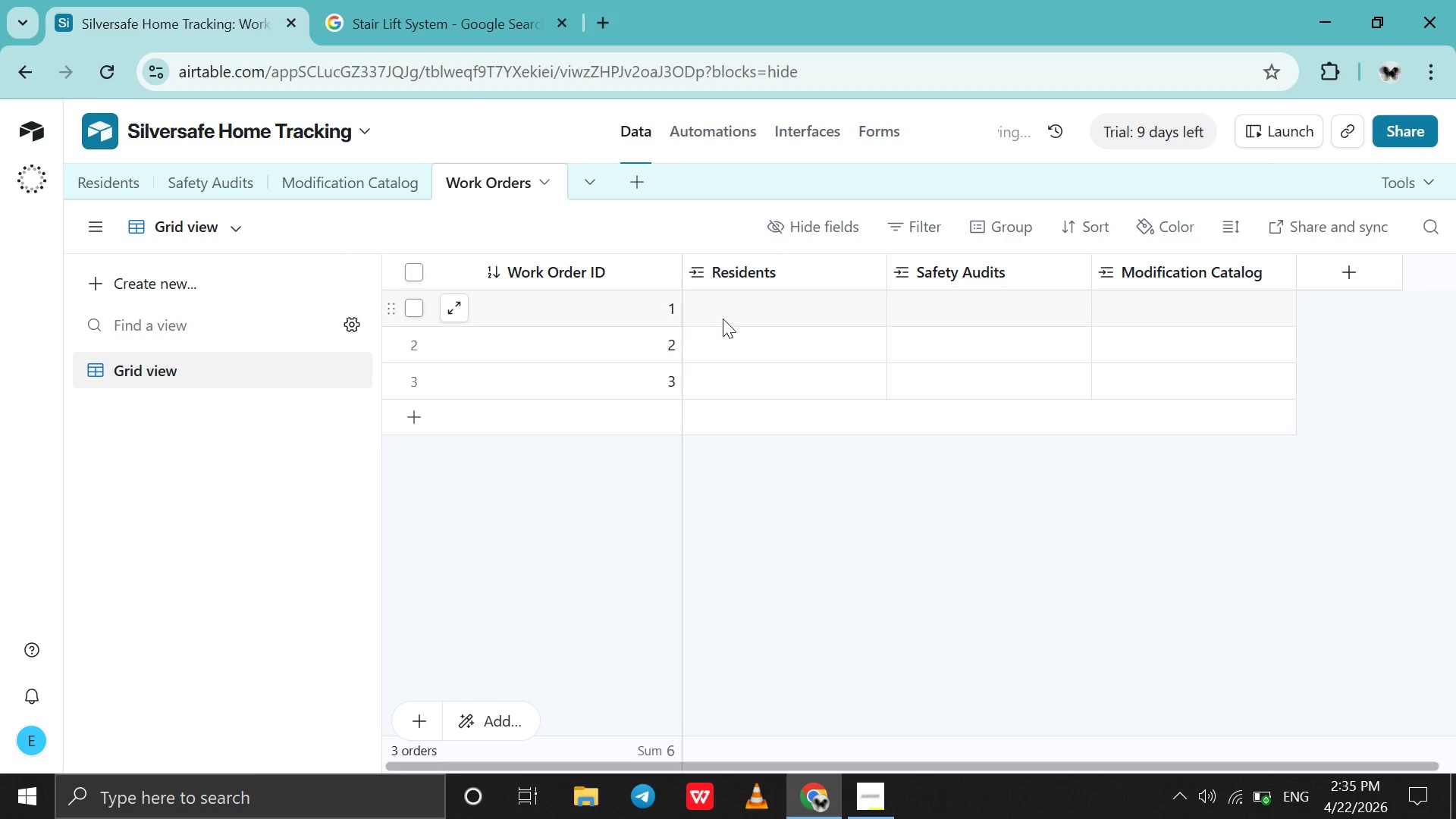 
left_click([720, 308])
 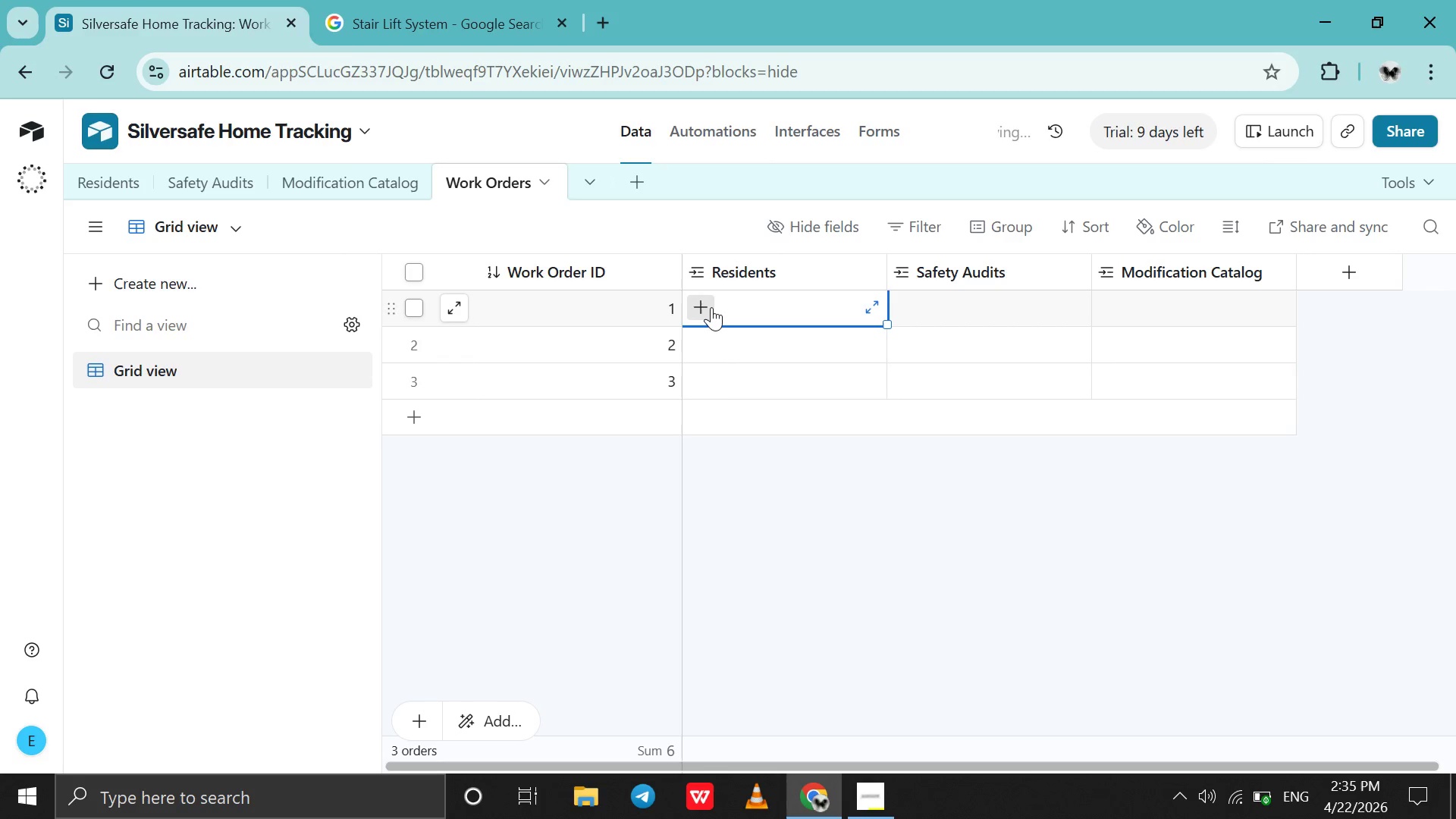 
left_click([711, 307])
 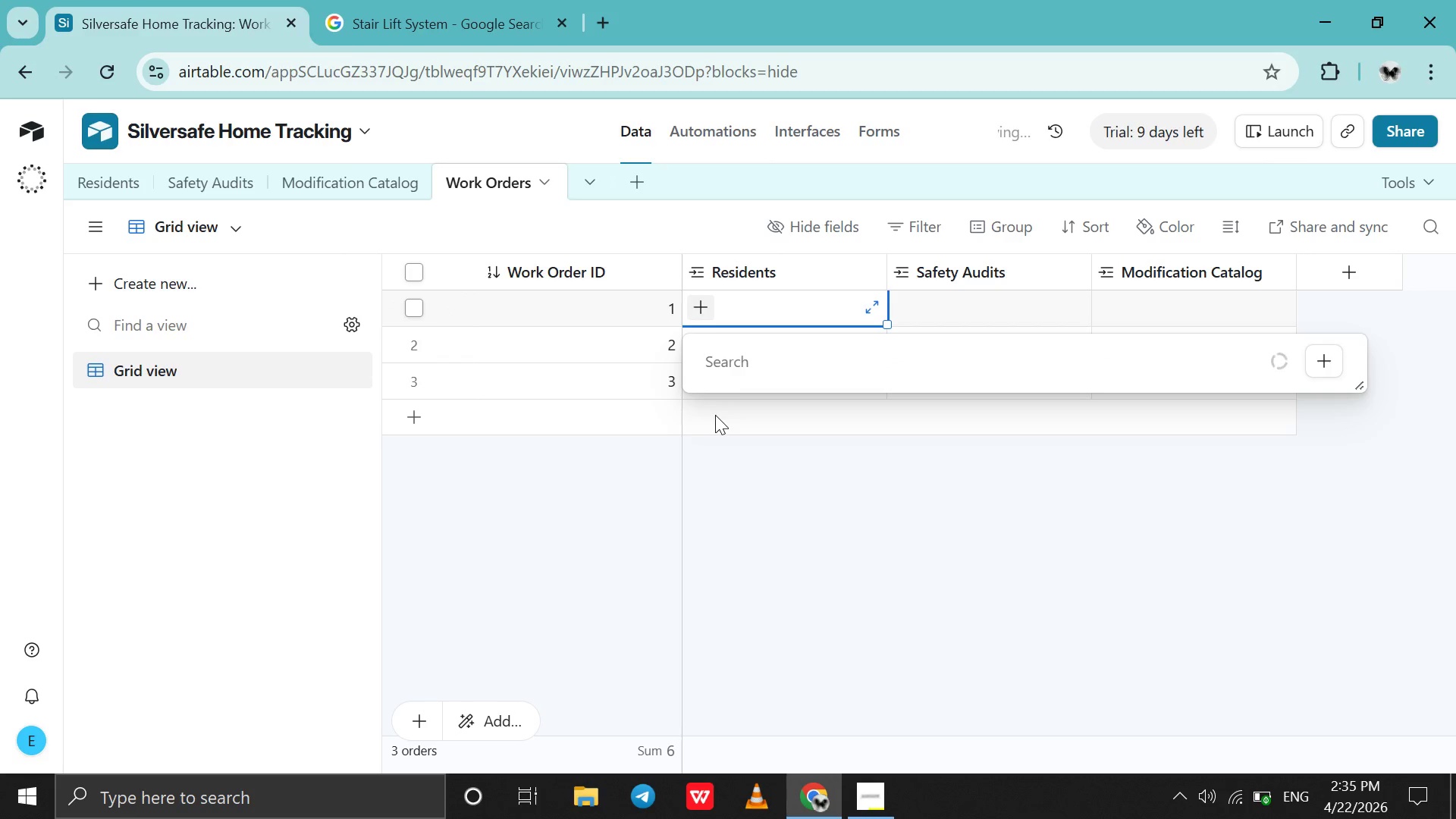 
type(as)
 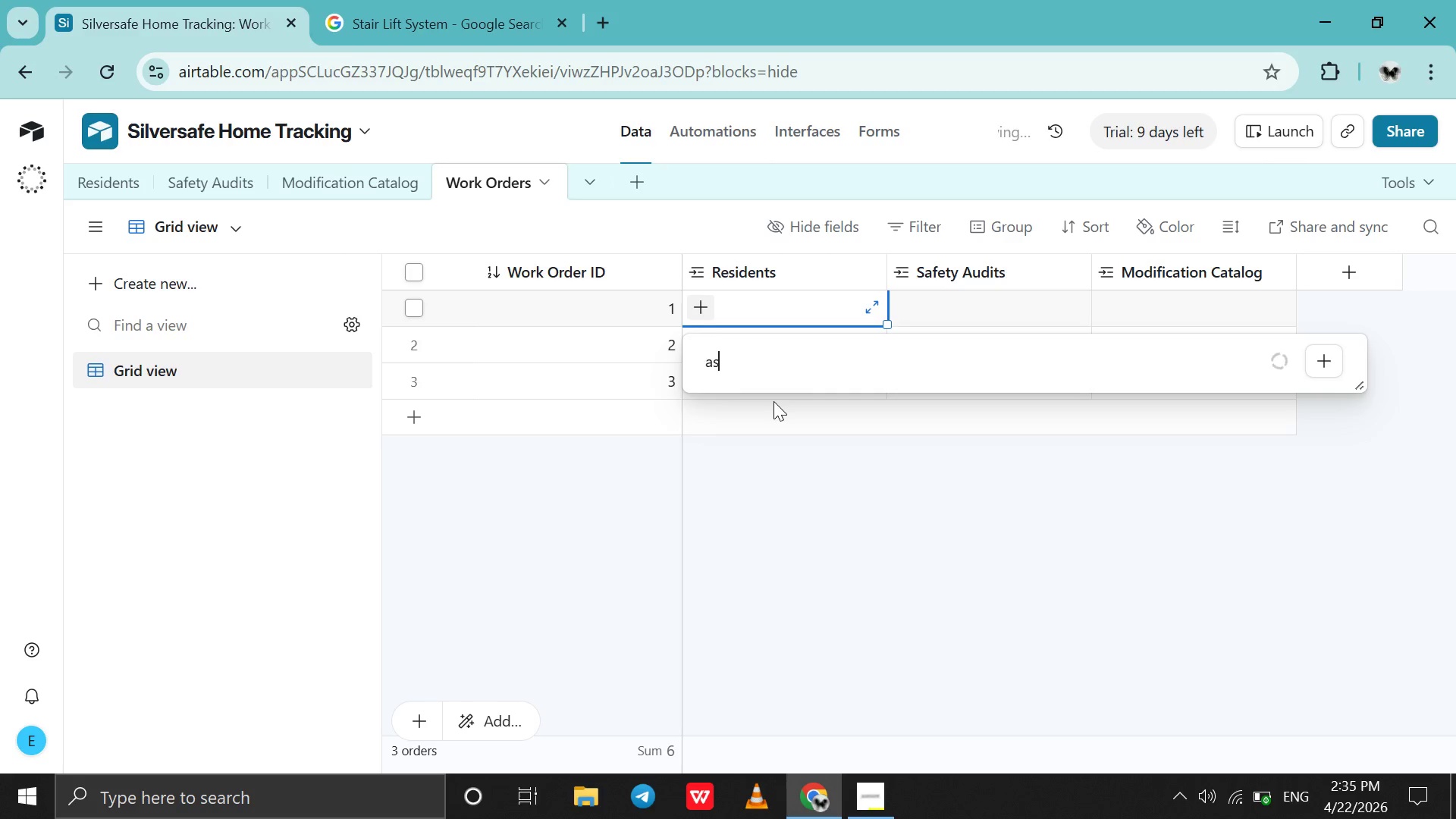 
key(Backspace)
 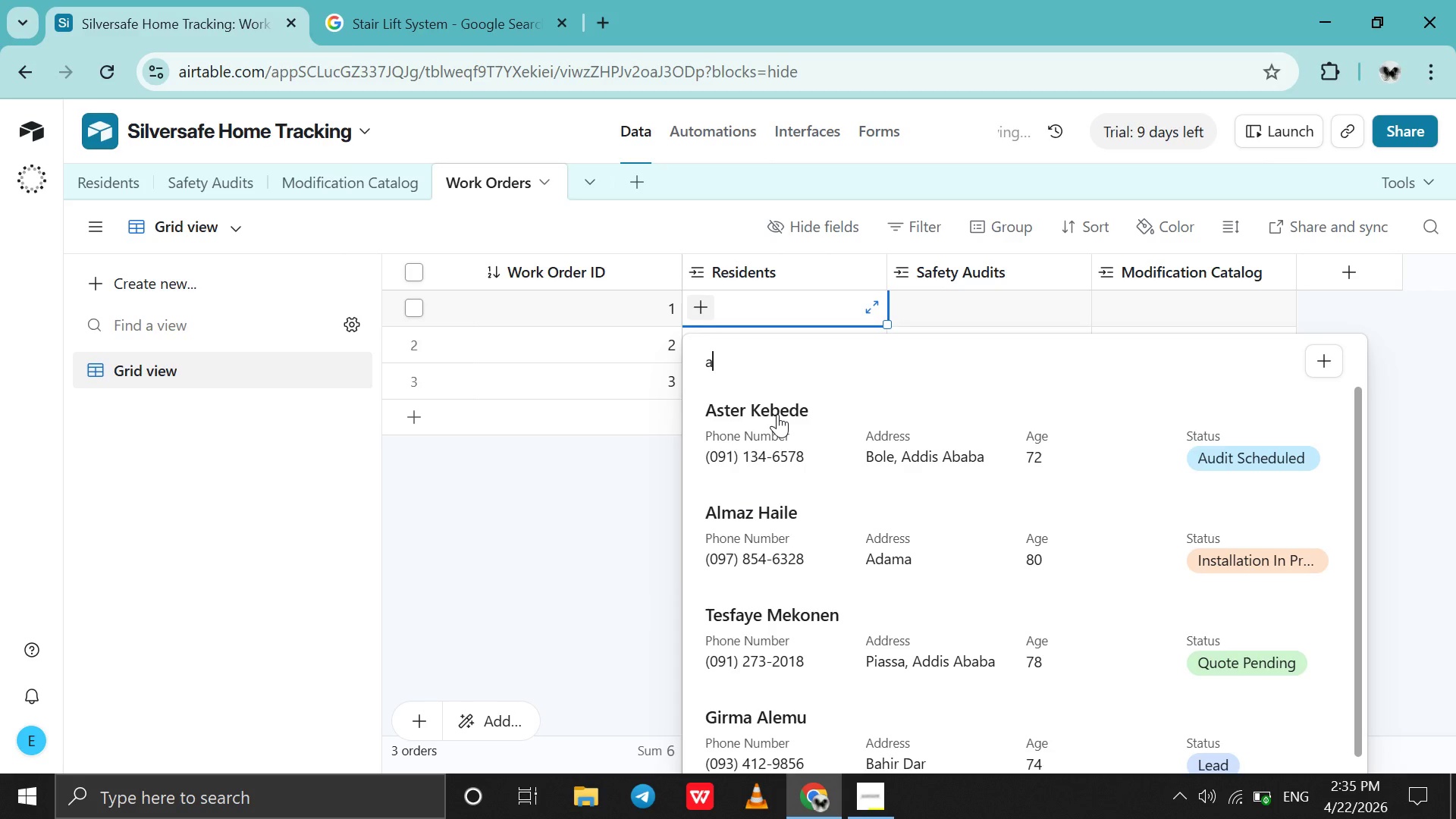 
left_click([777, 414])
 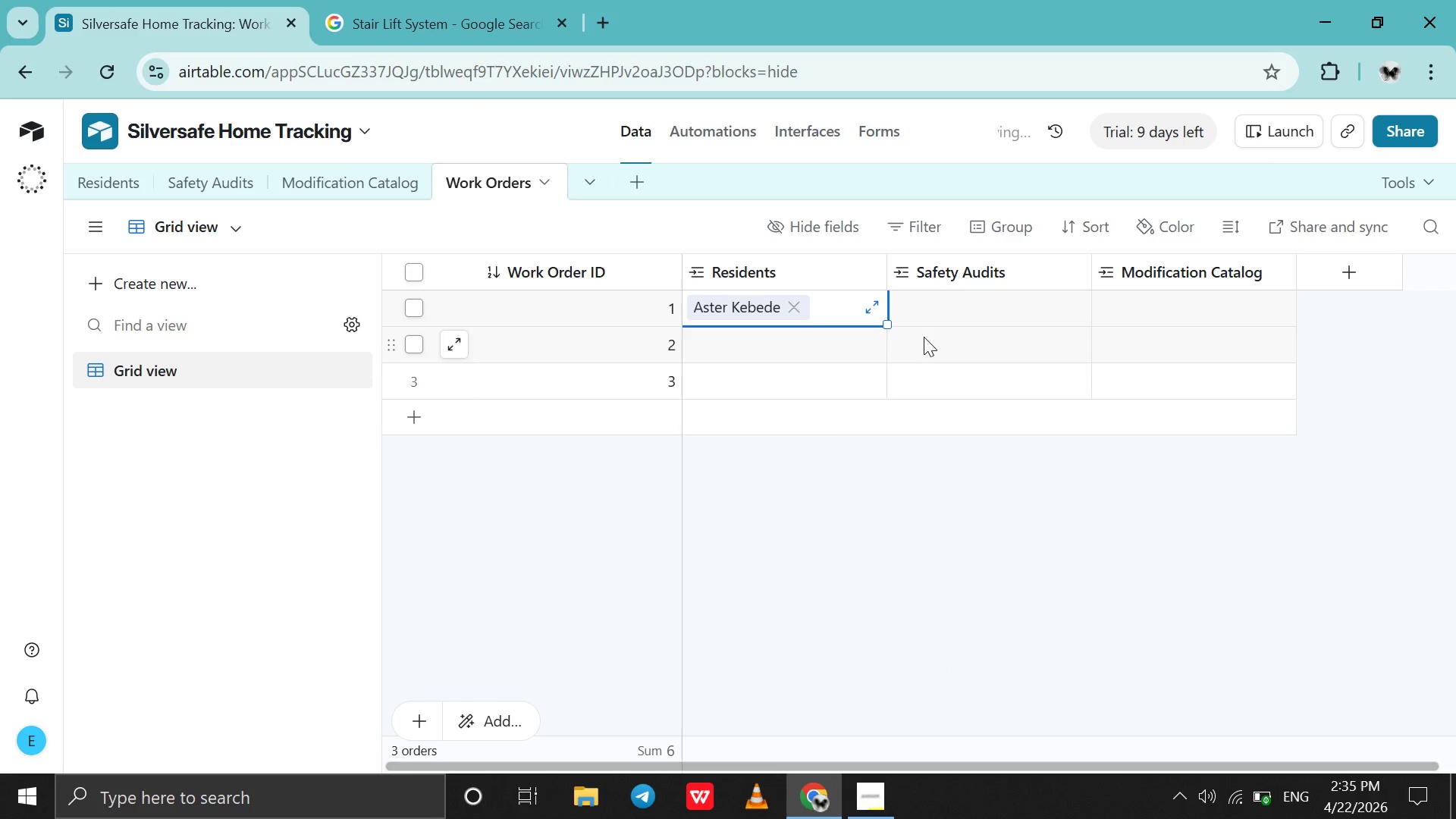 
wait(5.19)
 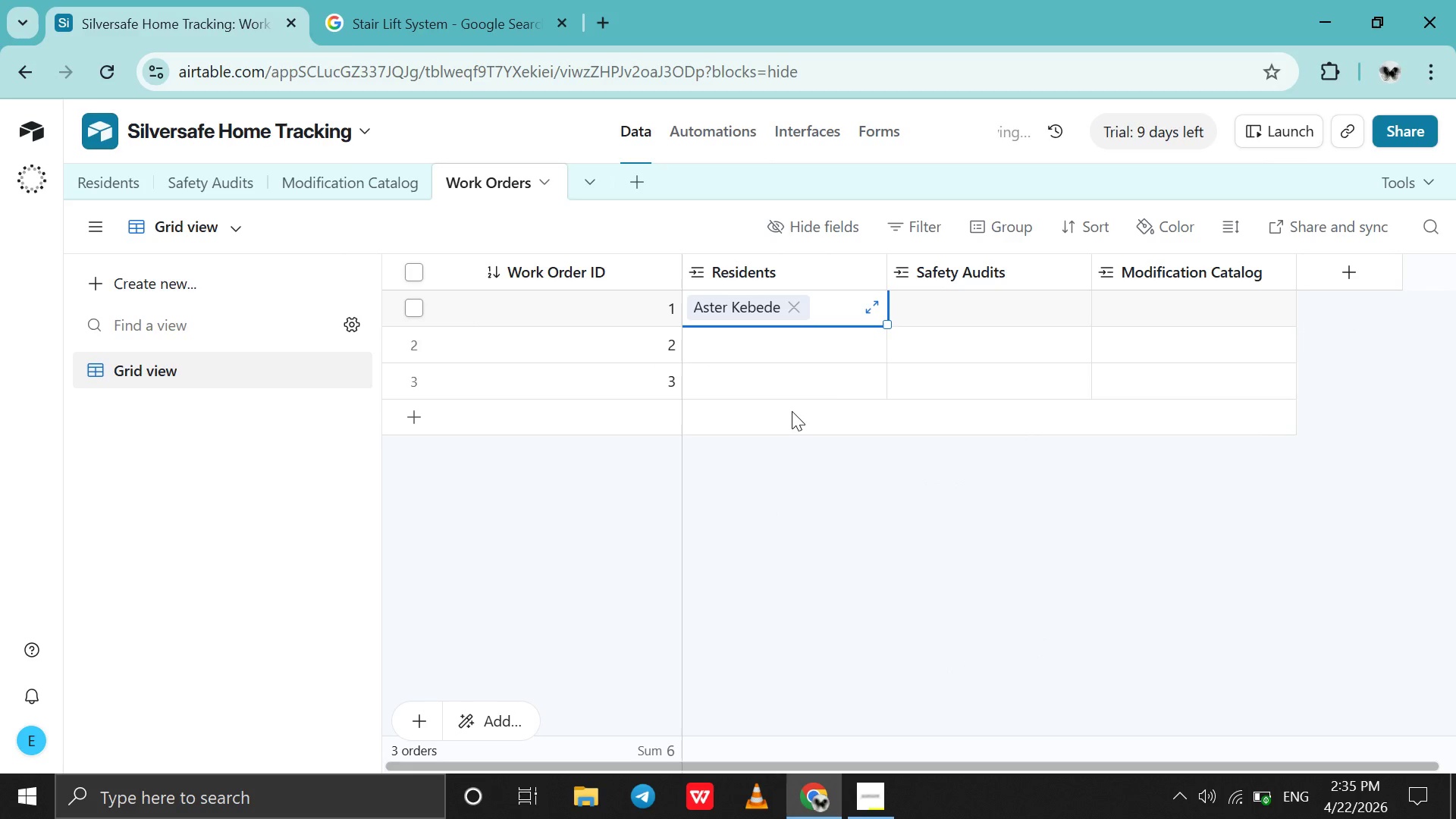 
left_click([944, 310])
 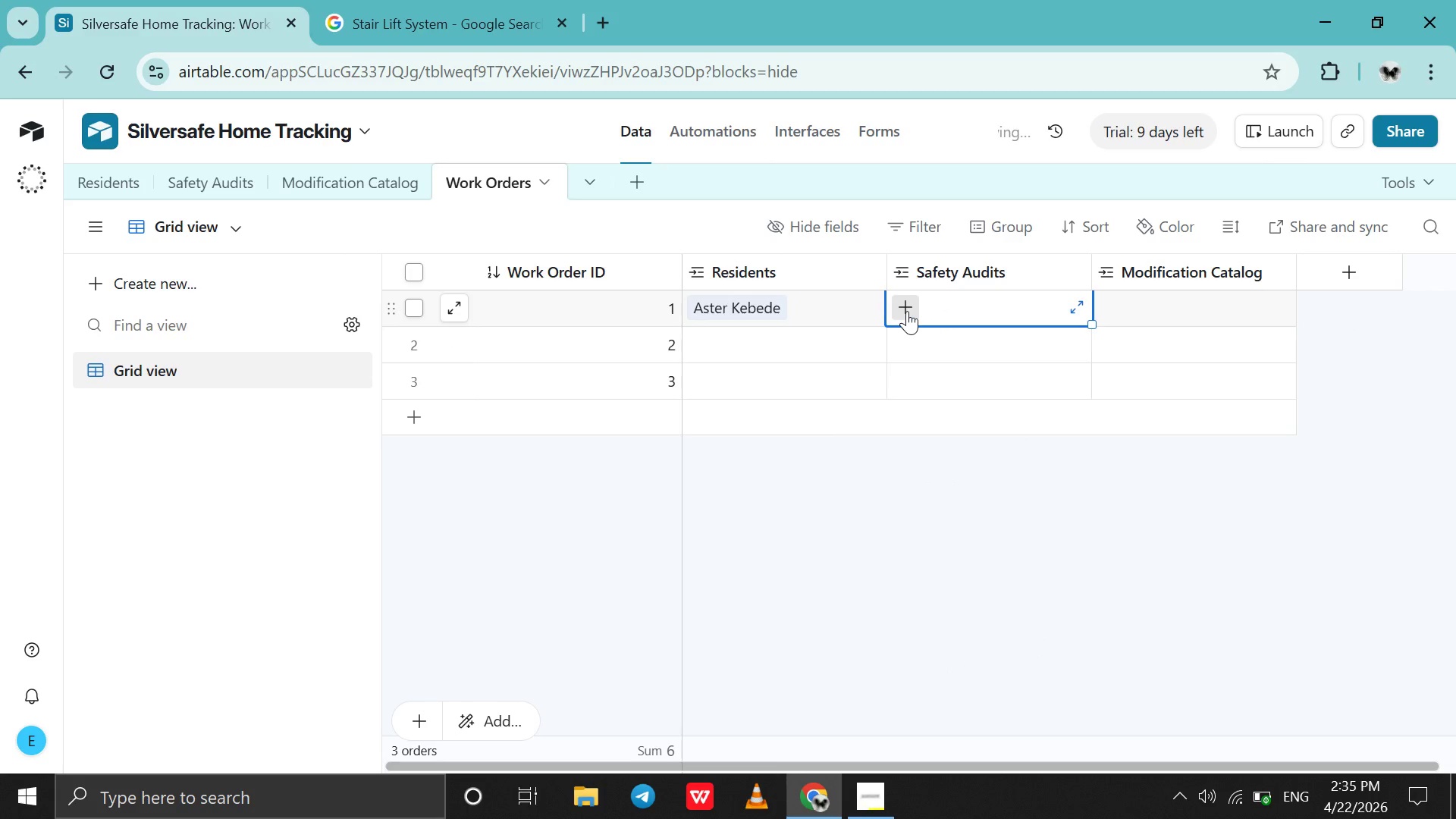 
left_click([905, 311])
 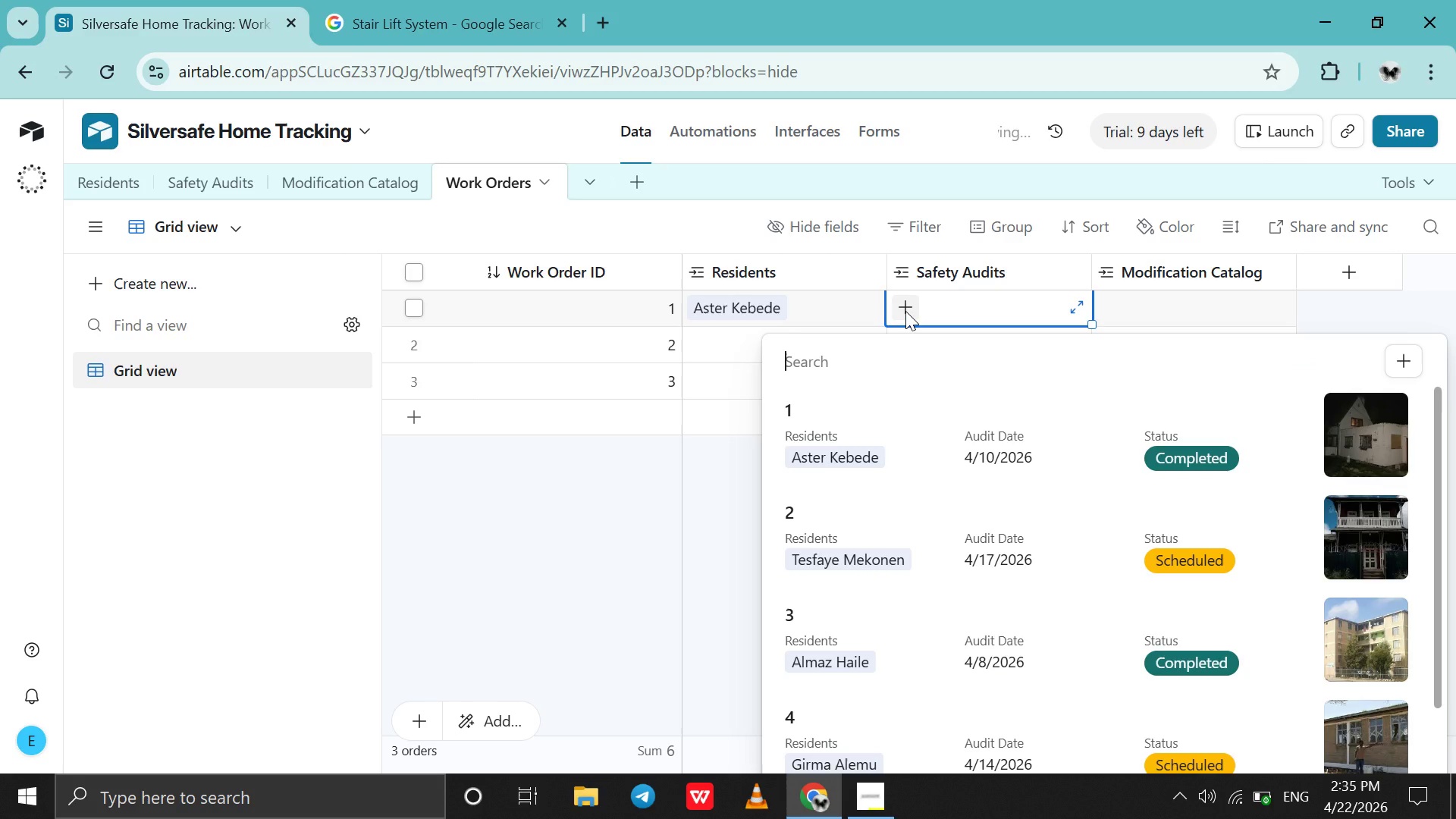 
left_click([886, 406])
 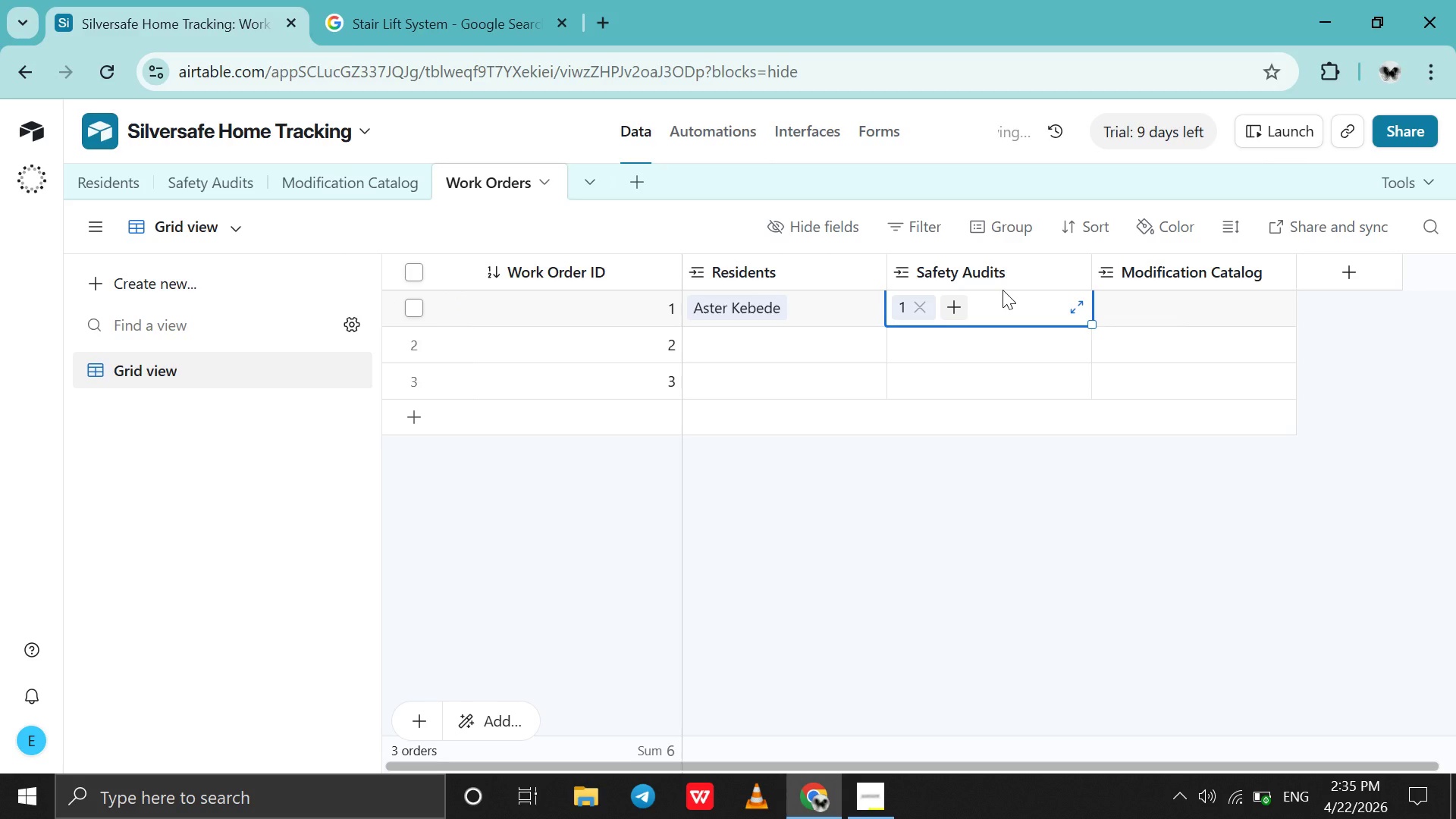 
wait(16.28)
 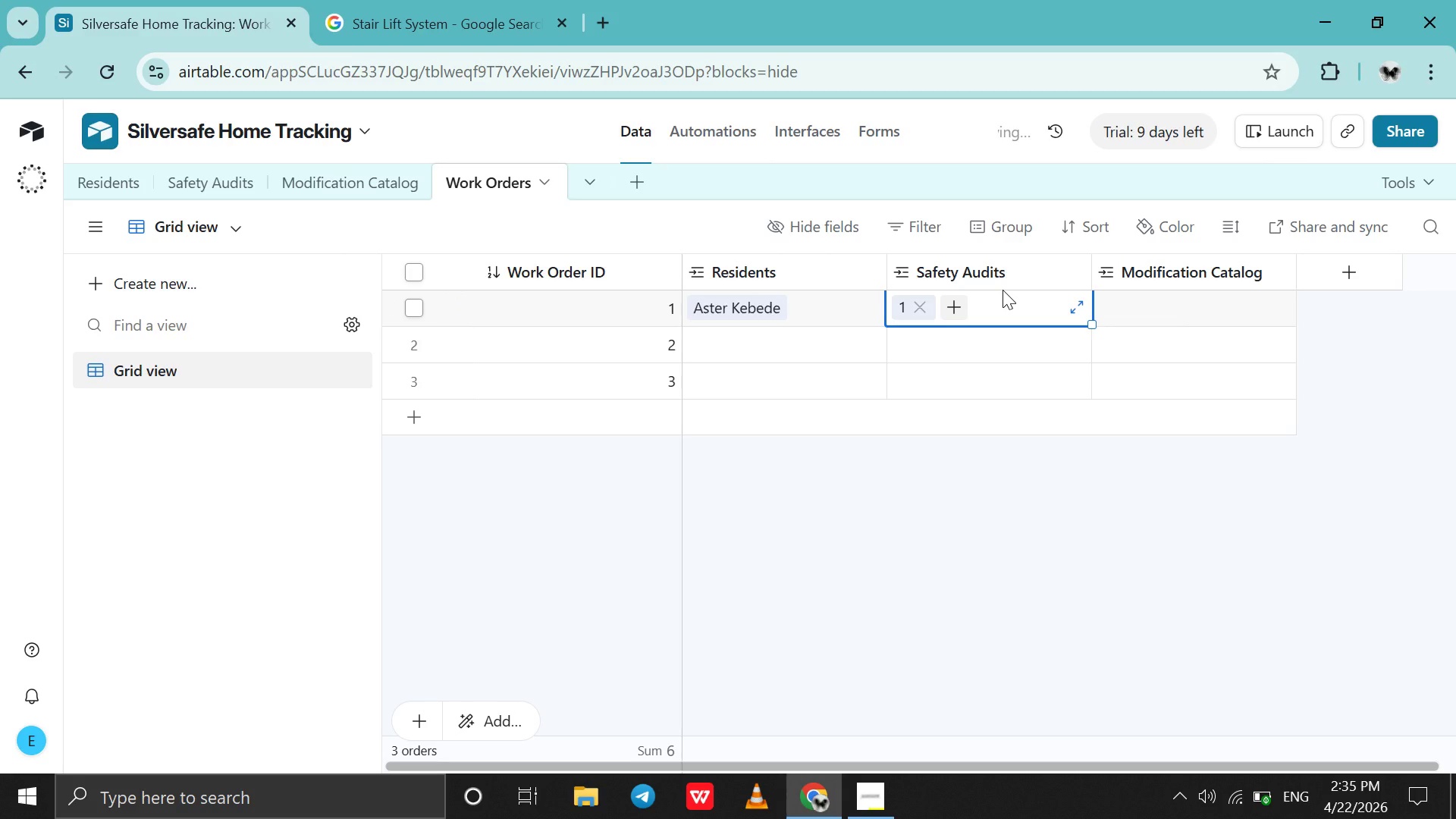 
double_click([999, 273])
 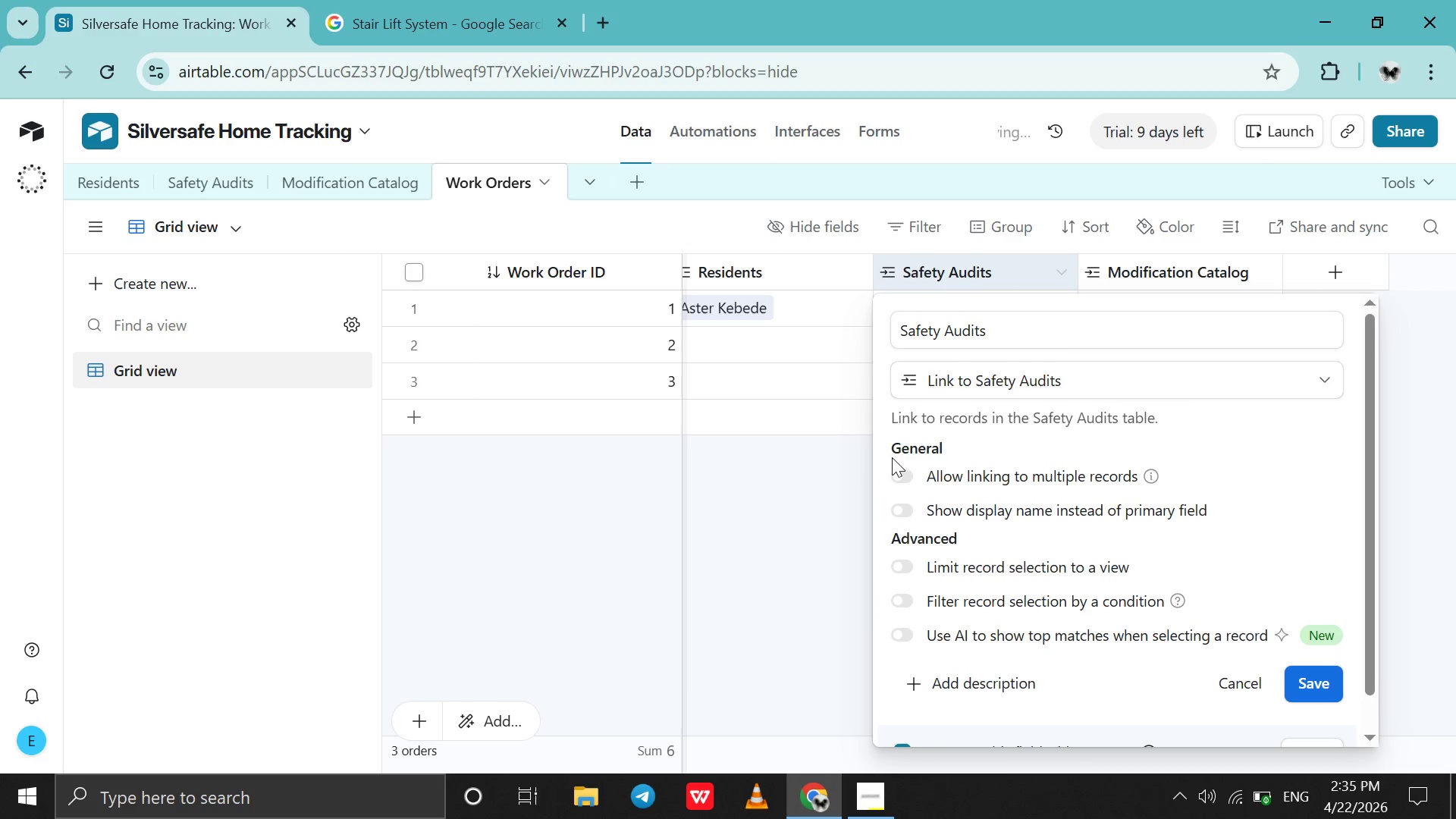 
left_click([786, 479])
 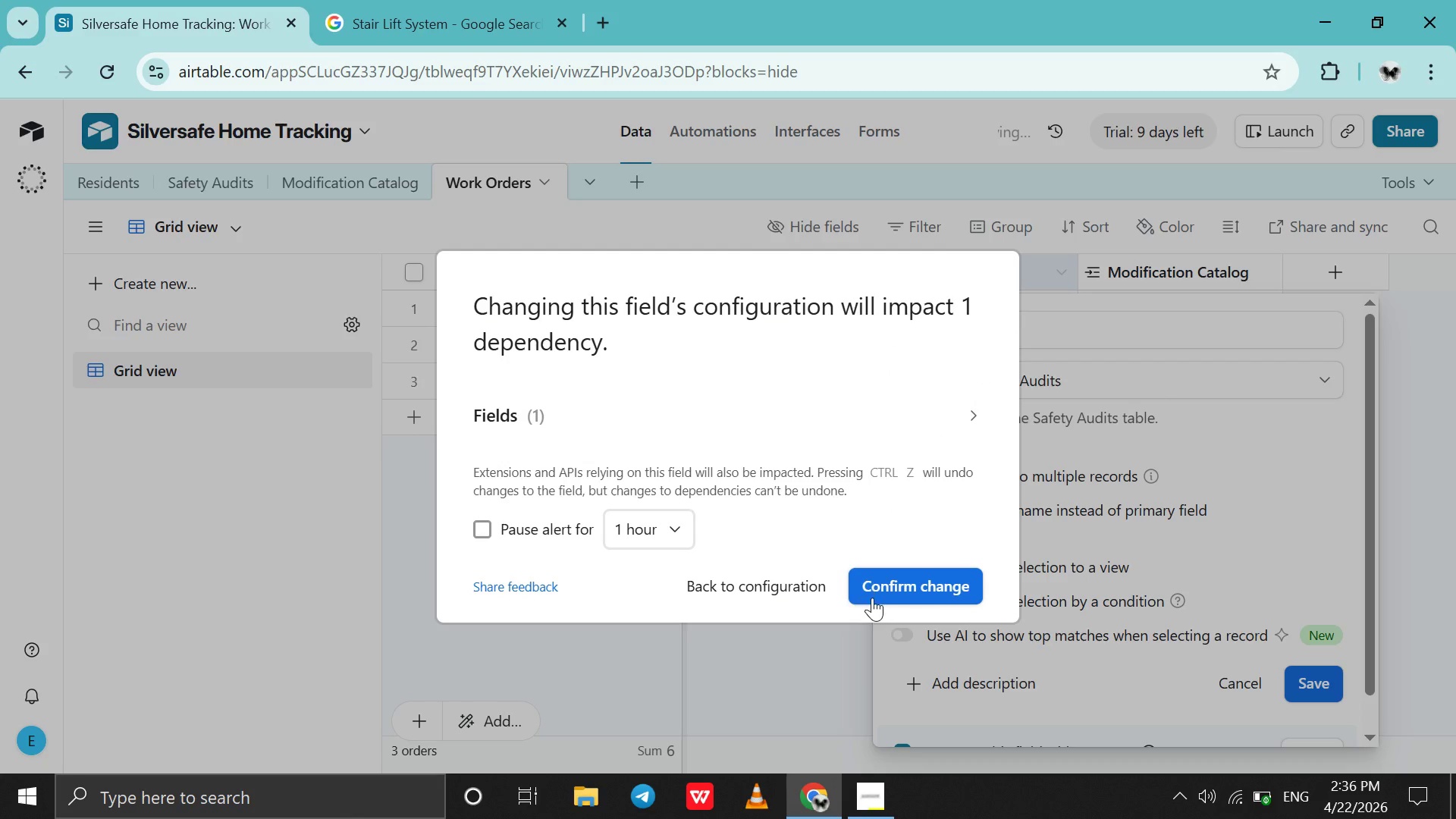 
left_click([826, 512])
 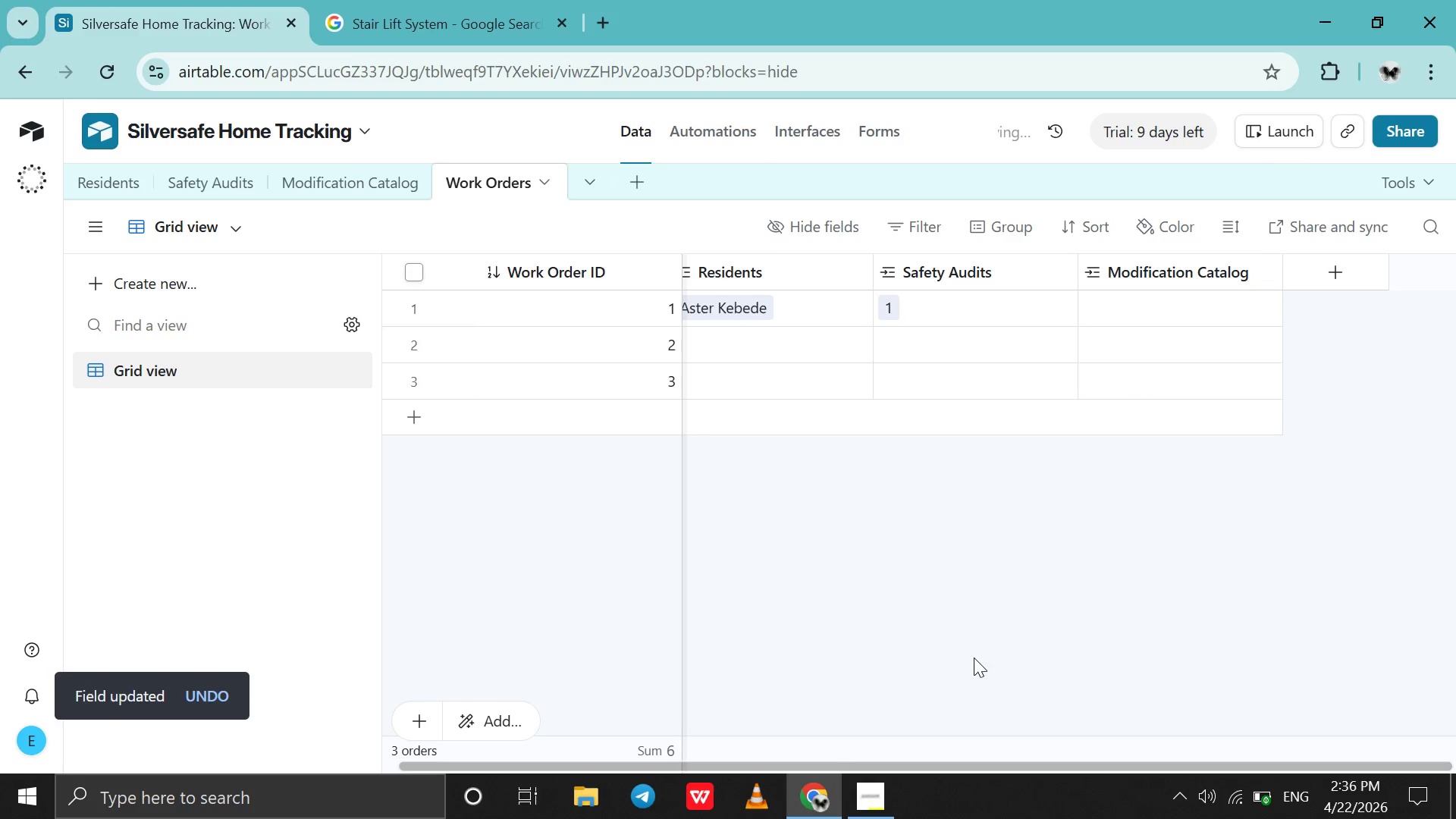 
left_click_drag(start_coordinate=[973, 767], to_coordinate=[845, 733])
 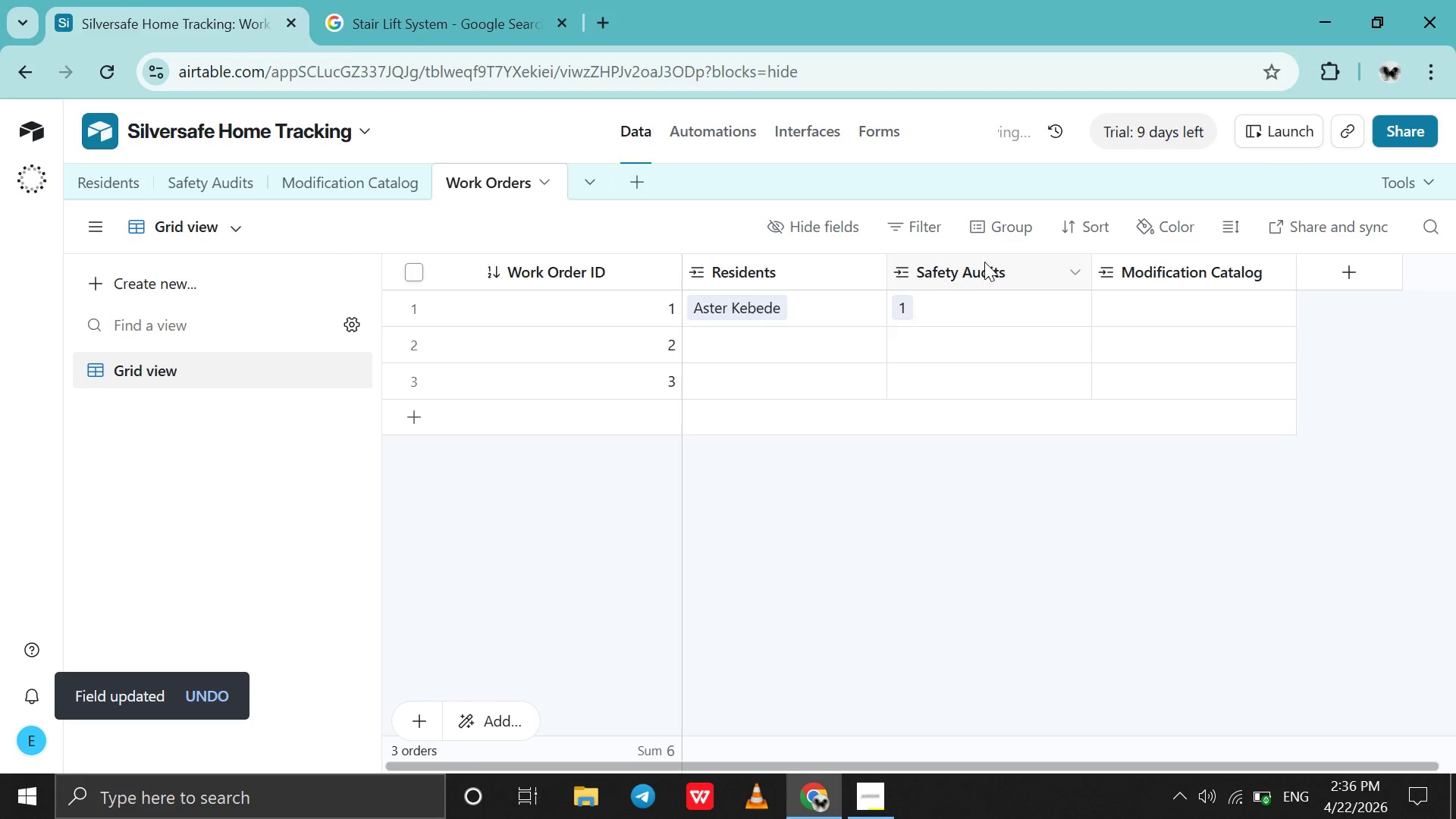 
double_click([984, 262])
 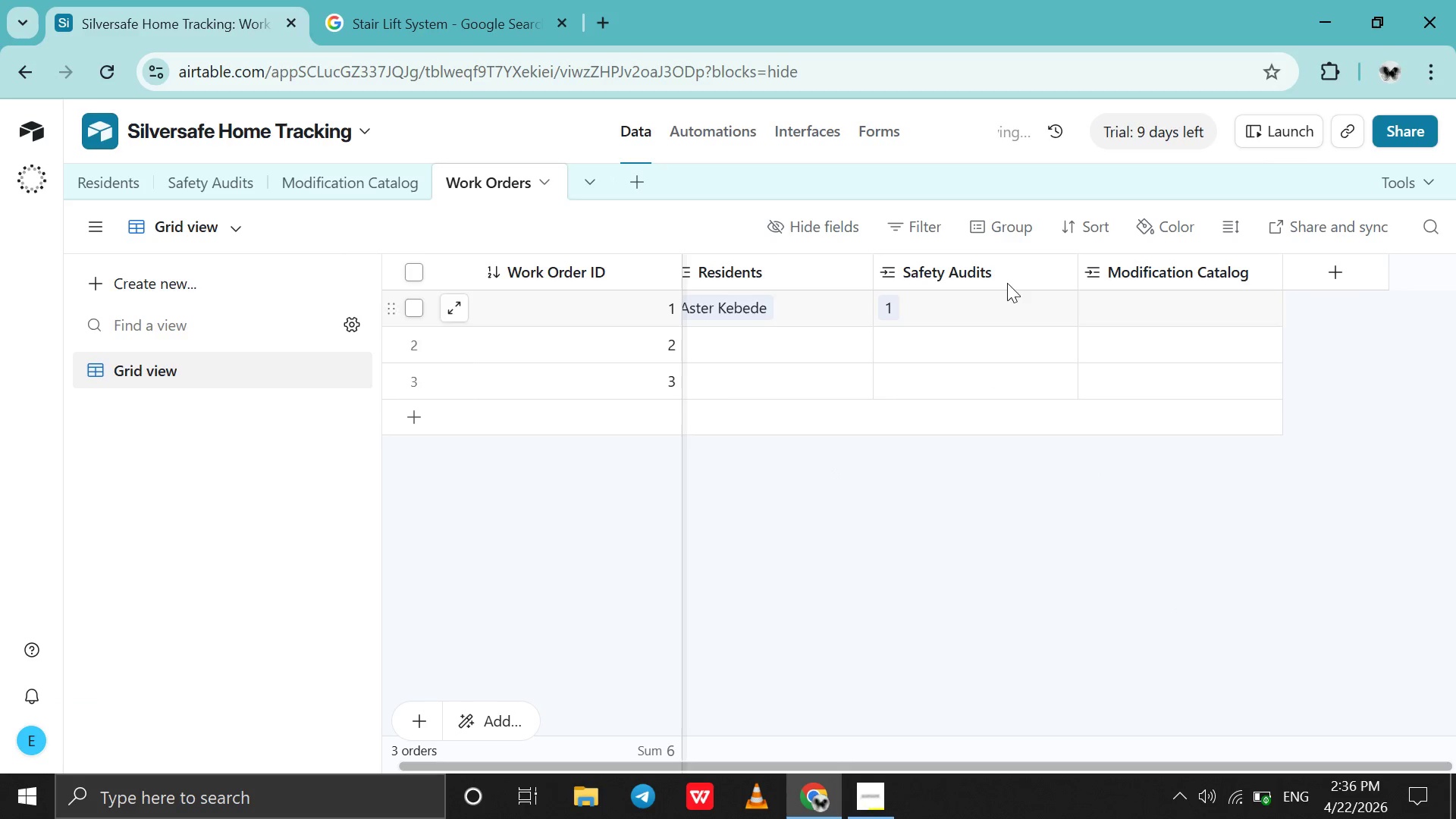 
wait(5.02)
 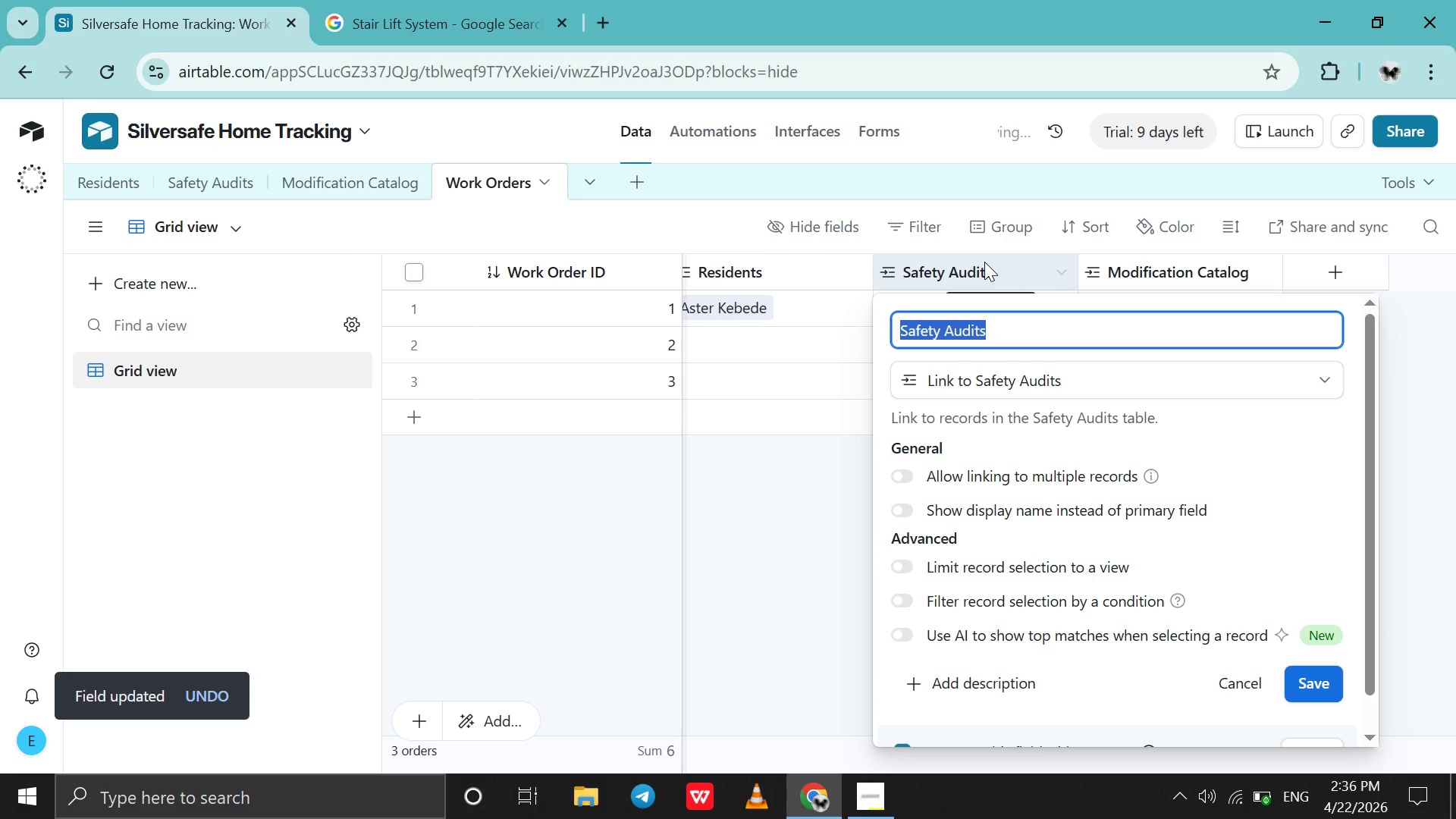 
double_click([1007, 275])
 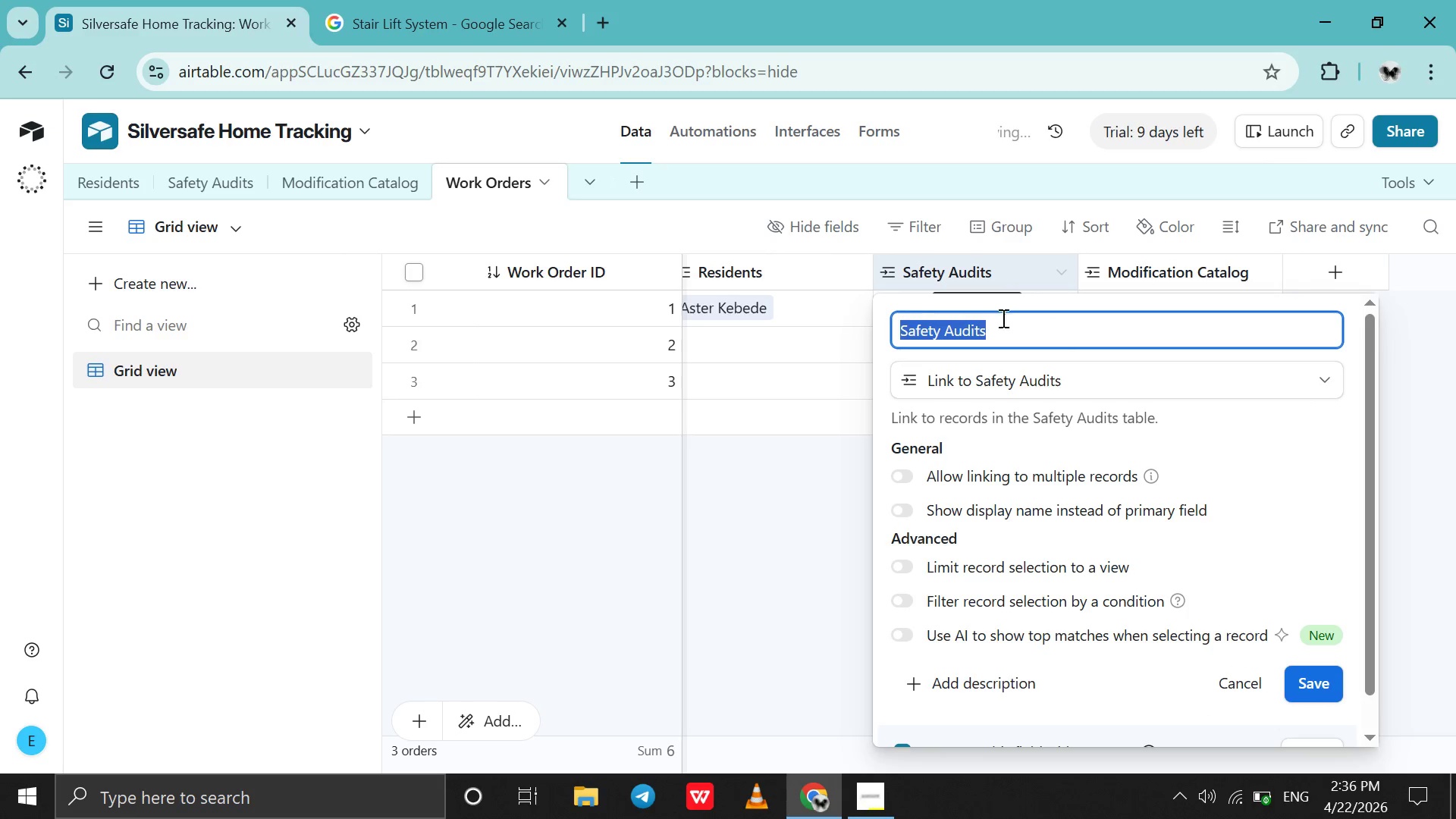 
left_click([998, 331])
 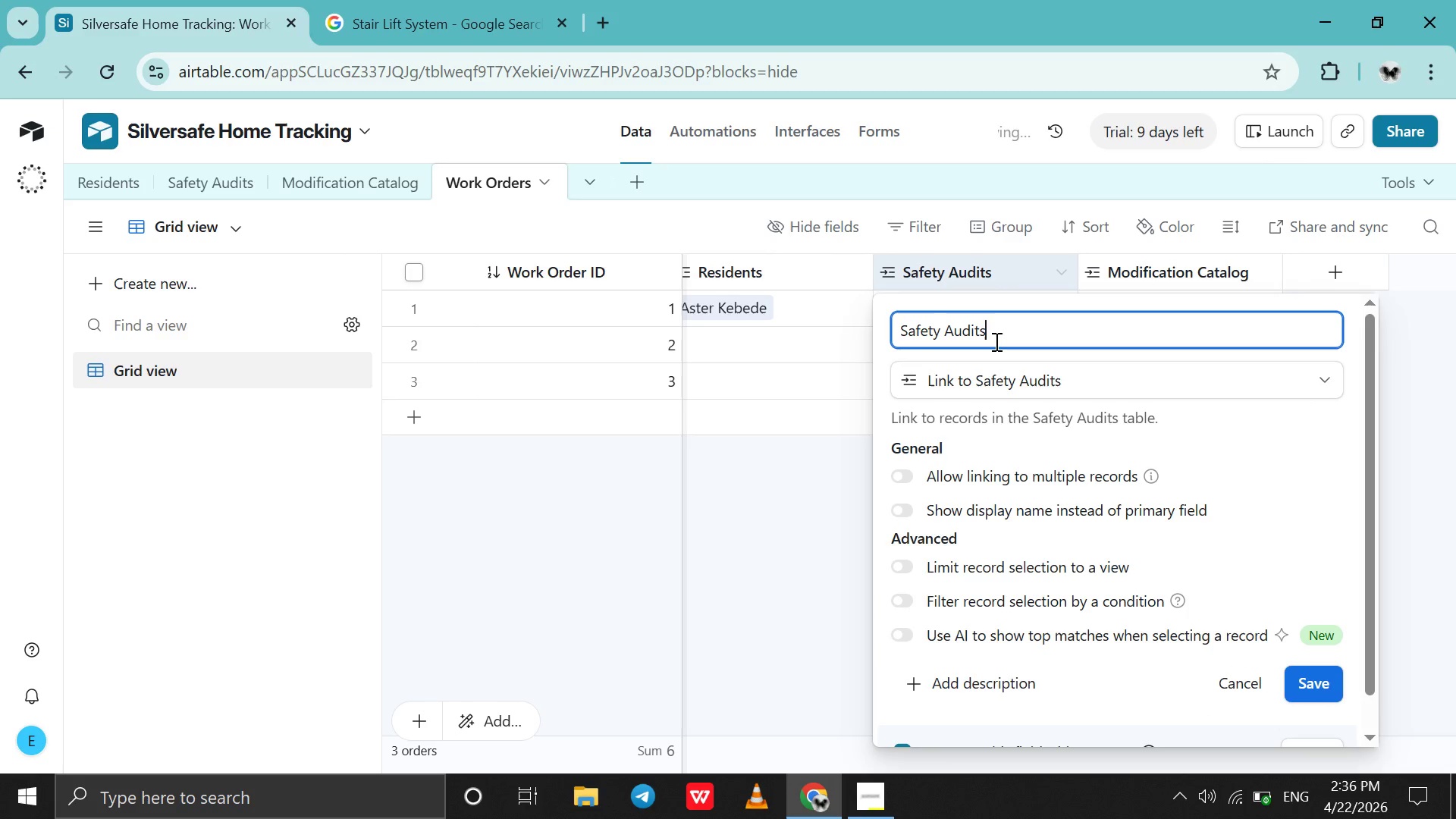 
key(Backspace)
type( ID)
 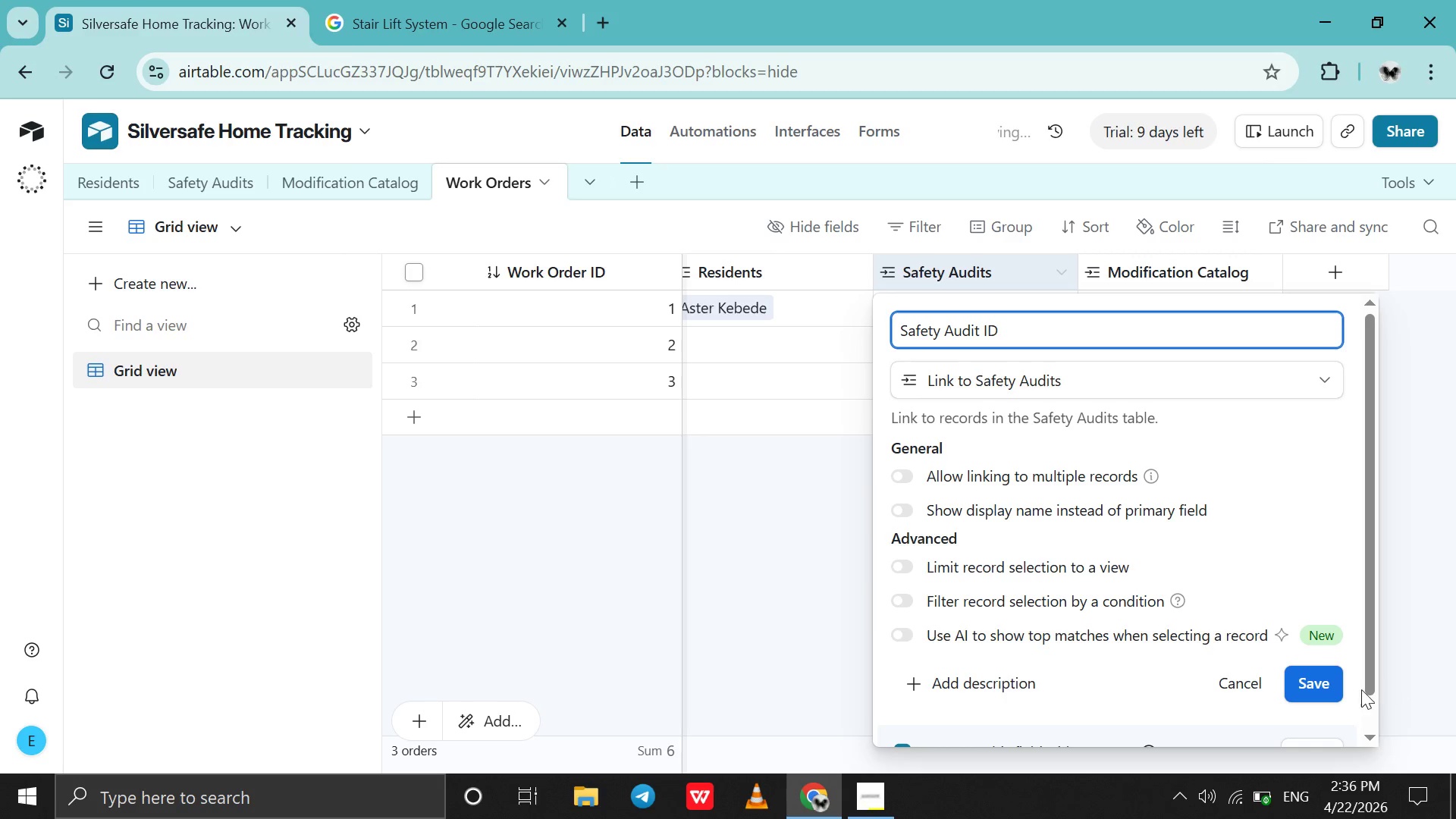 
left_click([1315, 689])
 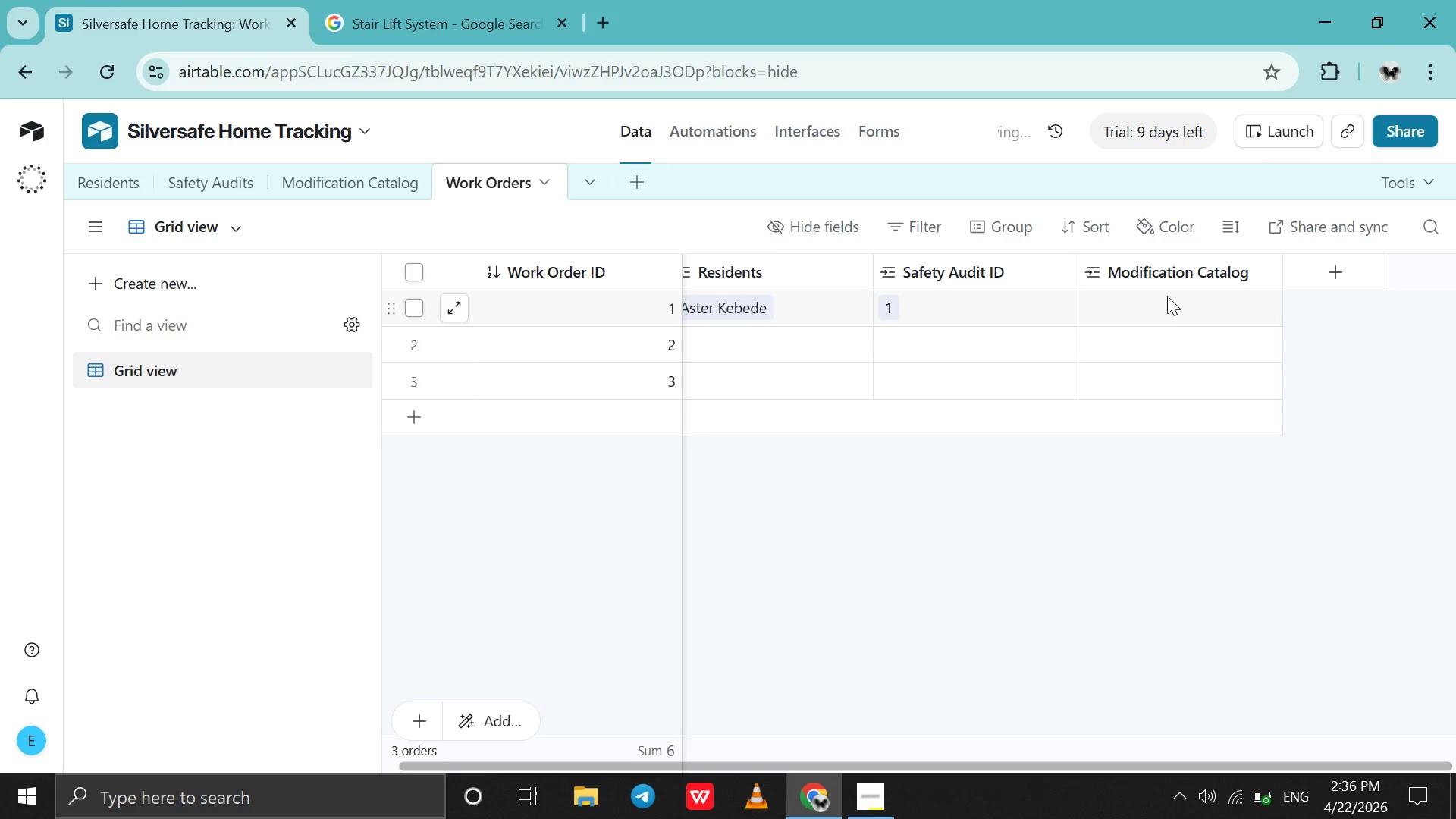 
left_click([1163, 302])
 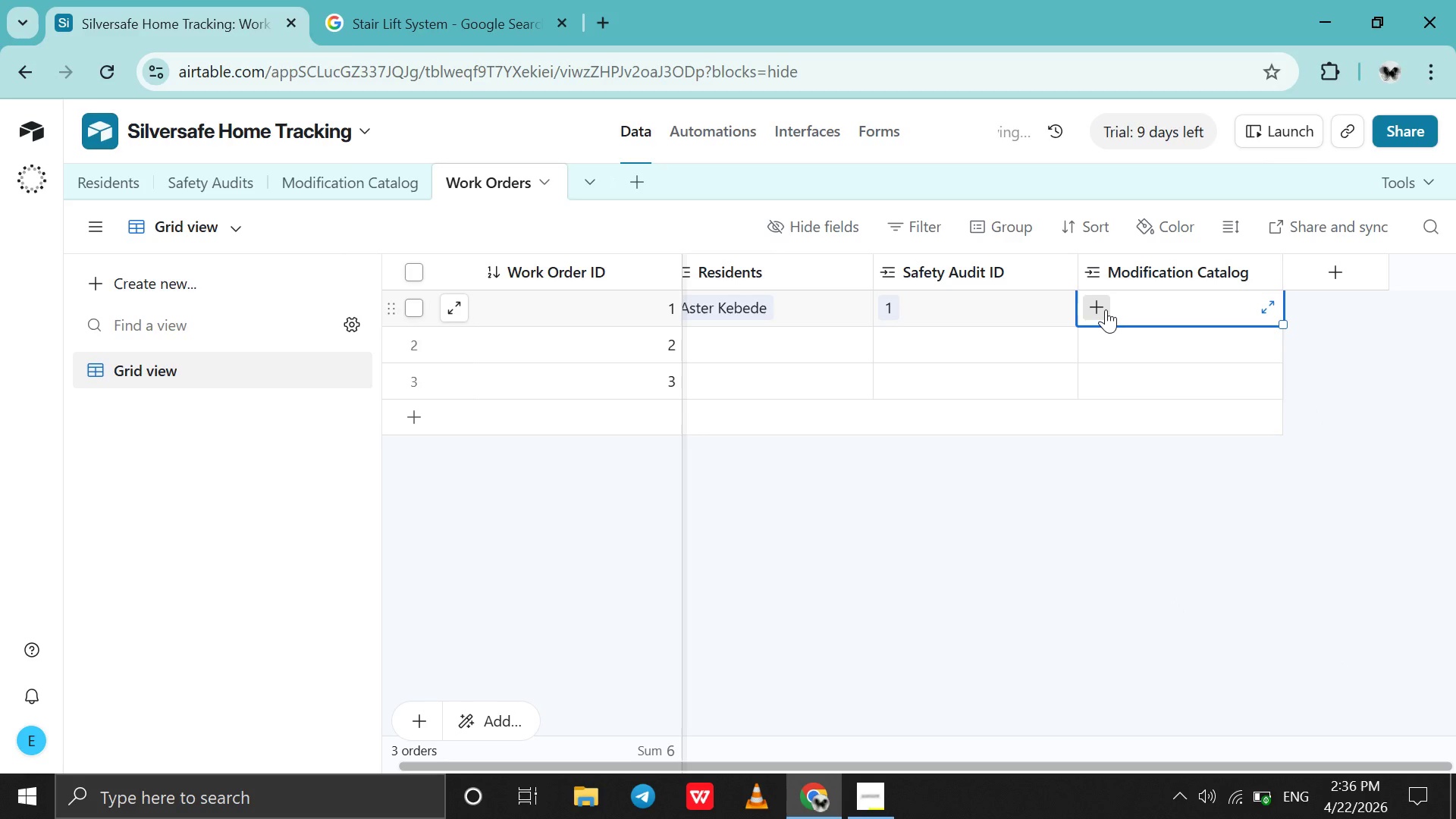 
left_click([1106, 309])
 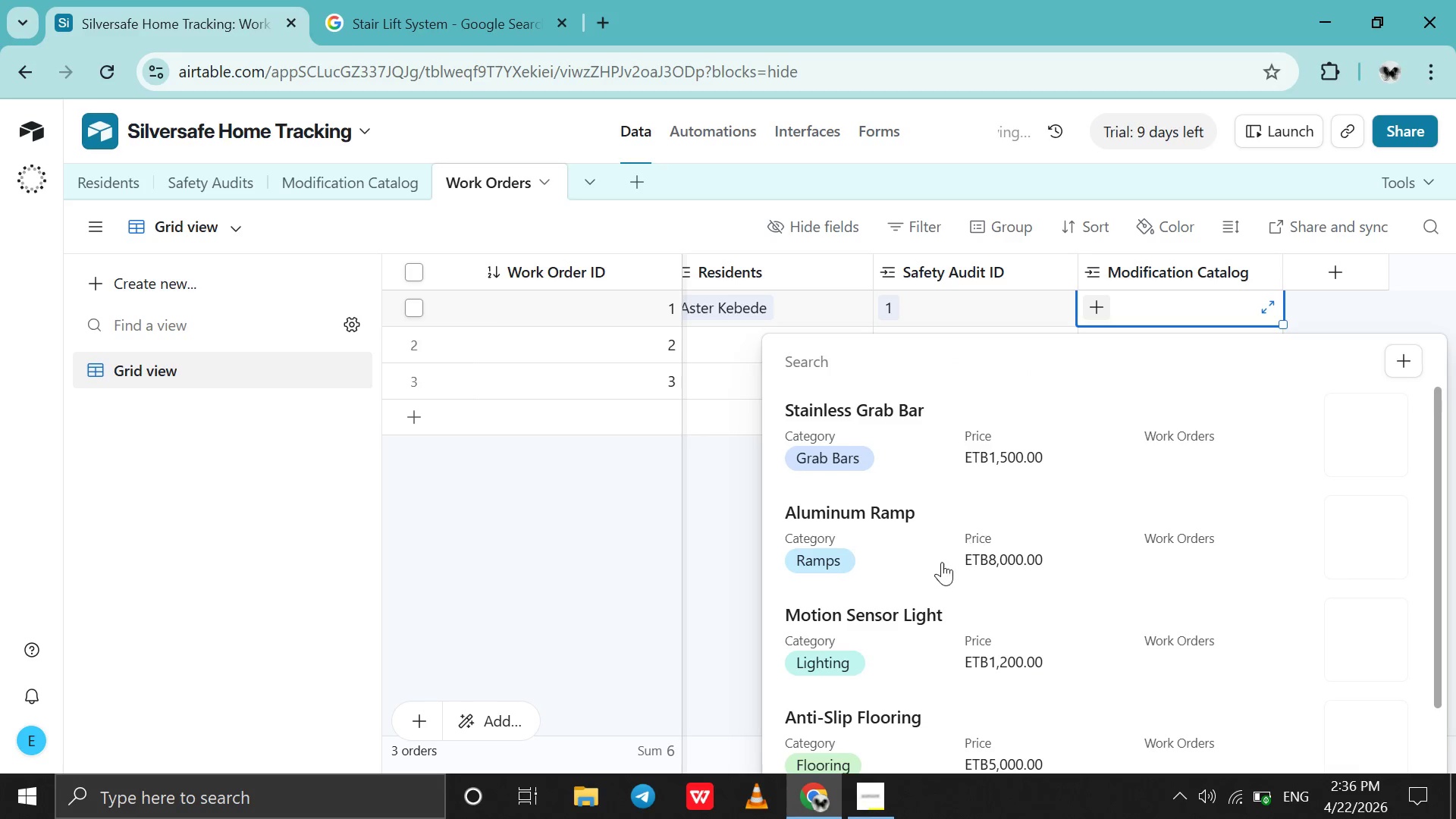 
scroll: coordinate [941, 563], scroll_direction: down, amount: 2.0
 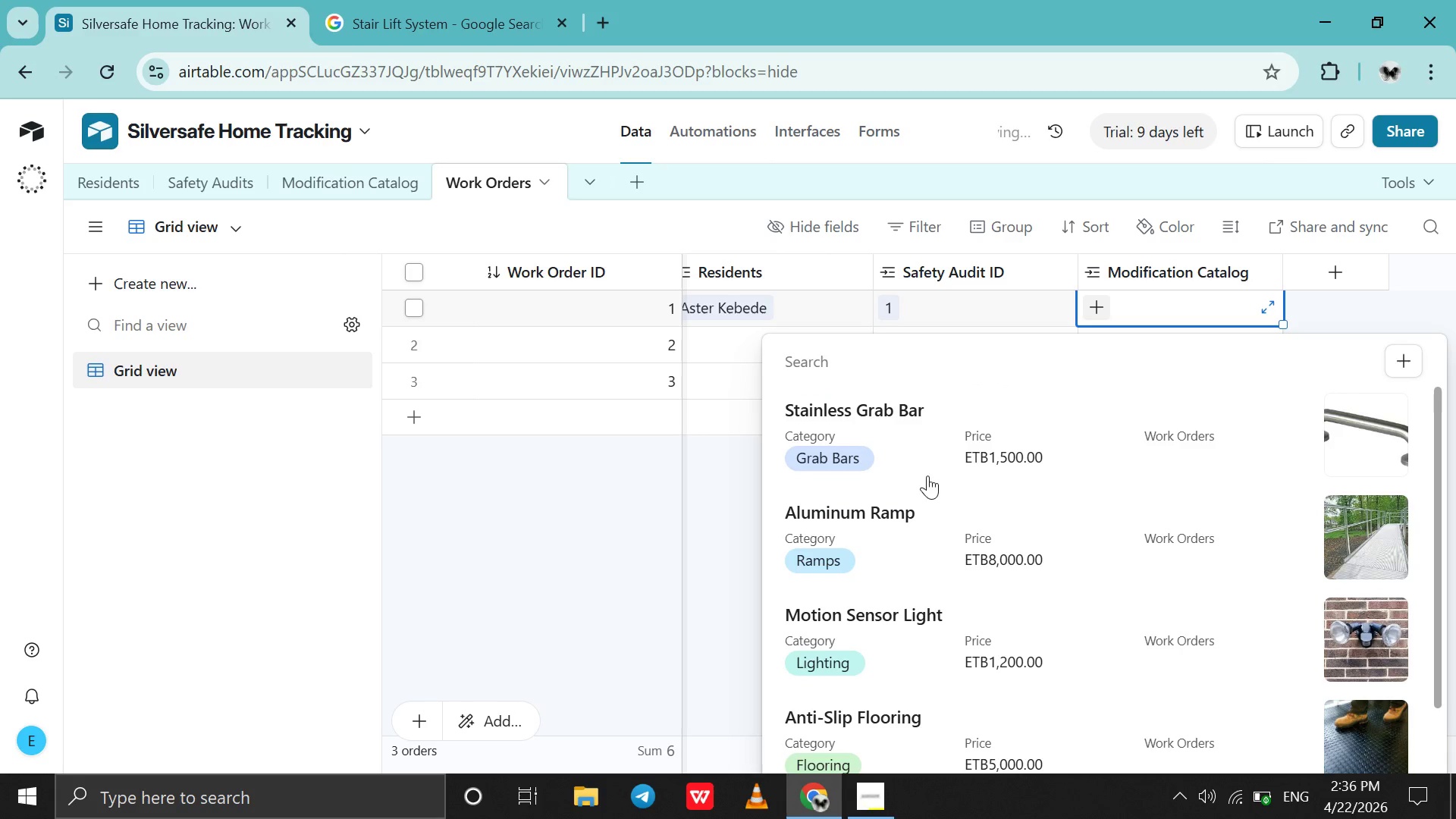 
left_click([923, 446])
 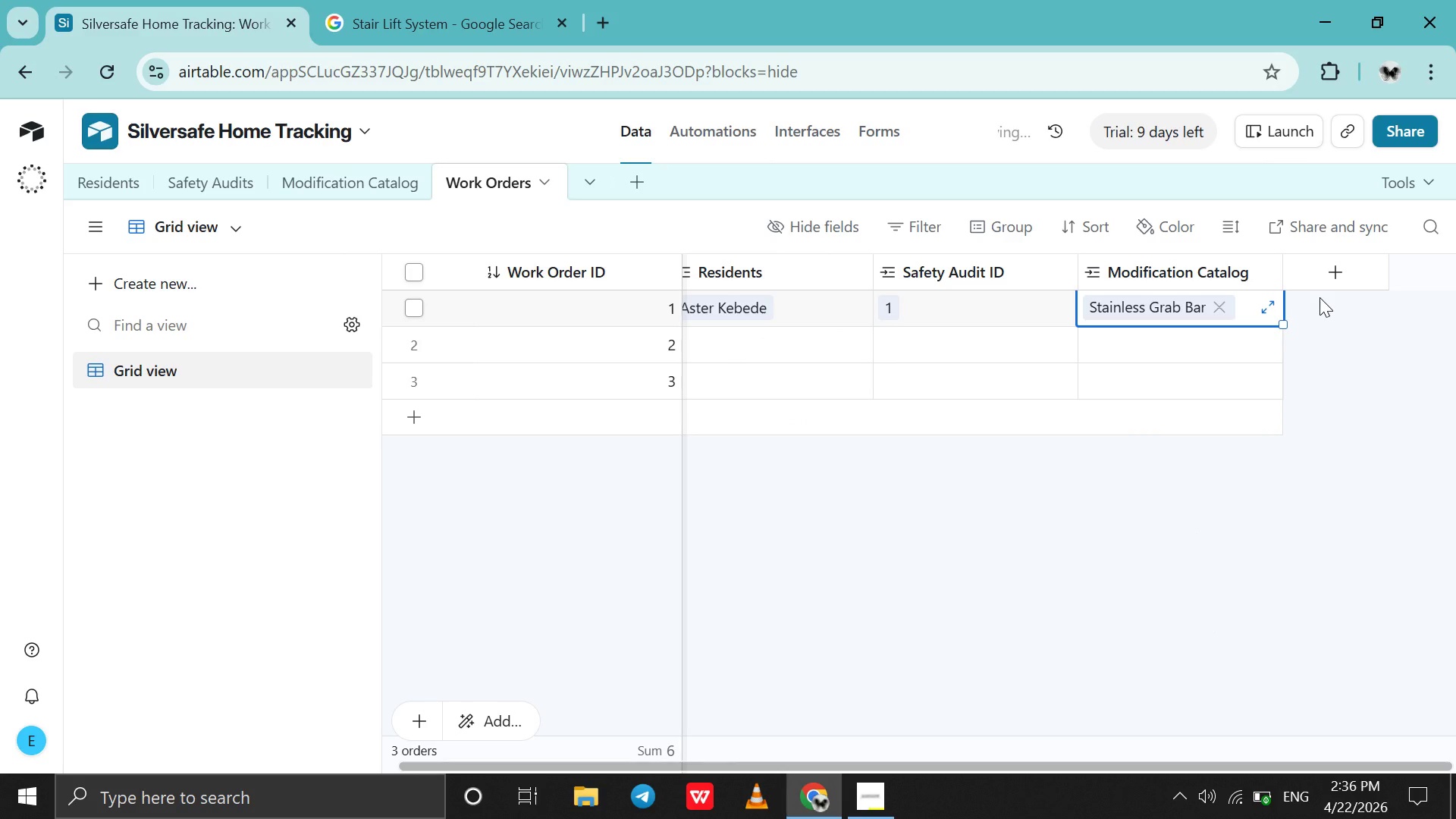 
left_click([1301, 268])
 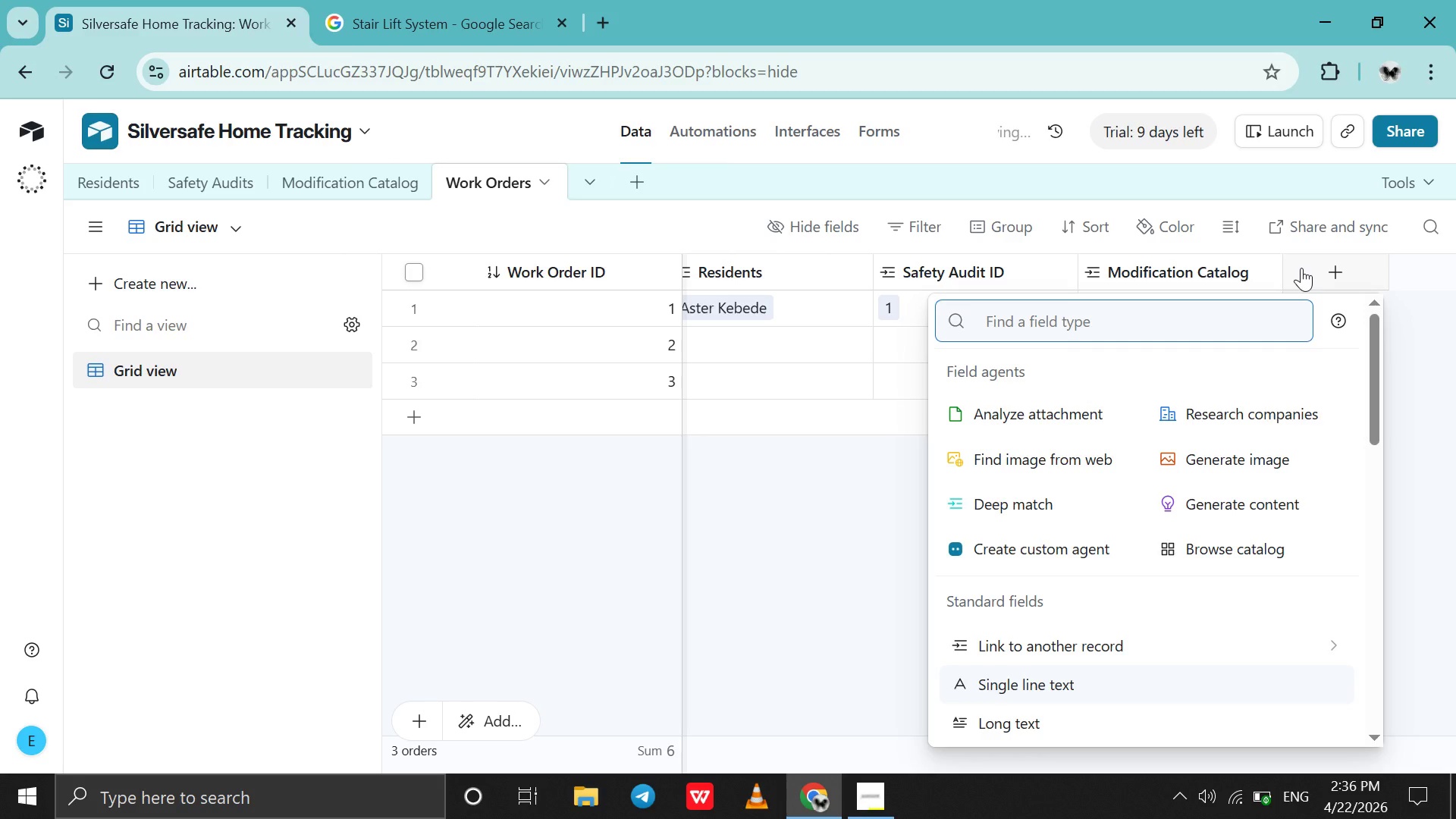 
wait(10.22)
 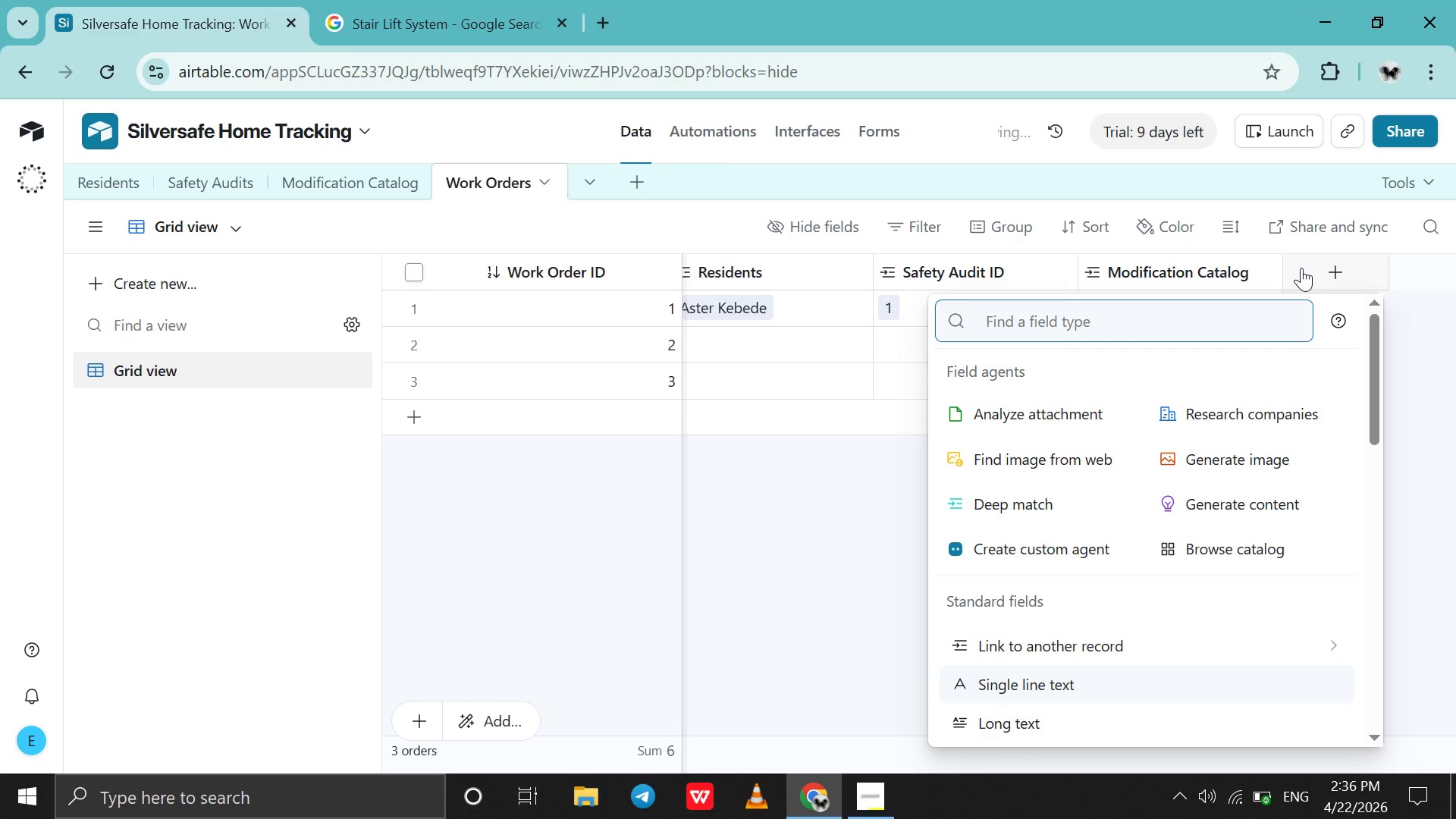 
type(Statu)
 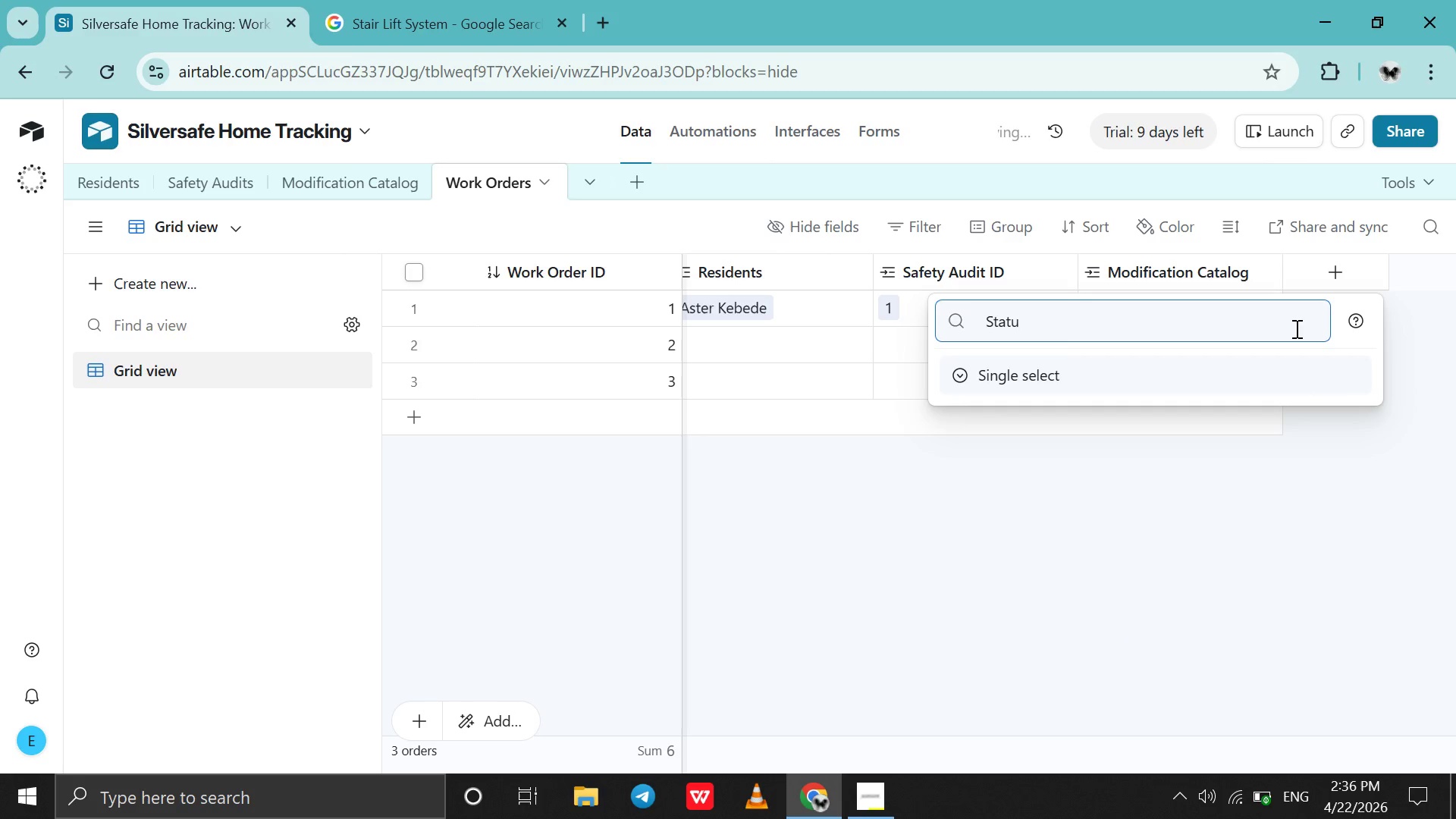 
hold_key(key=Backspace, duration=0.42)
 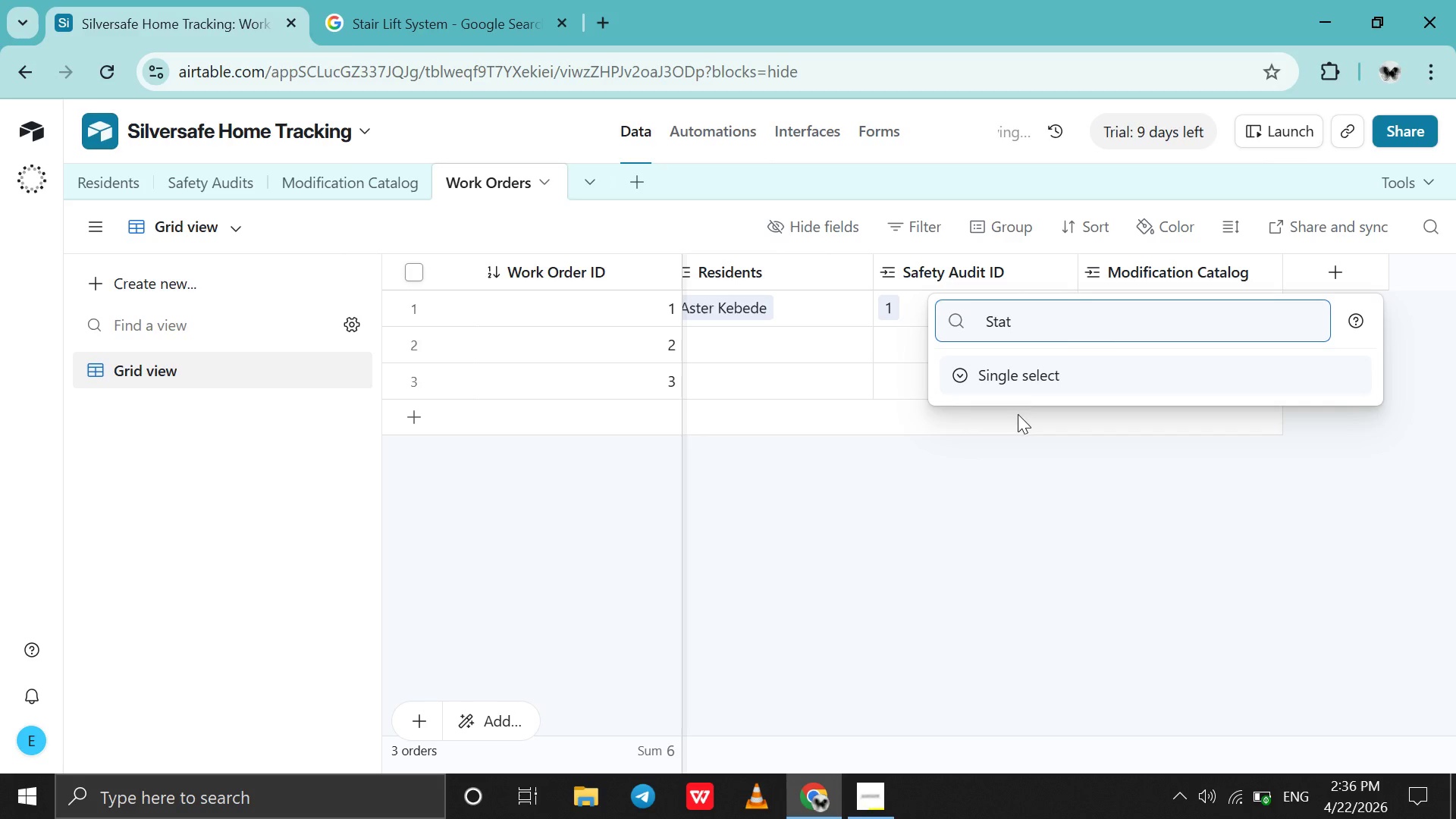 
left_click([1052, 382])
 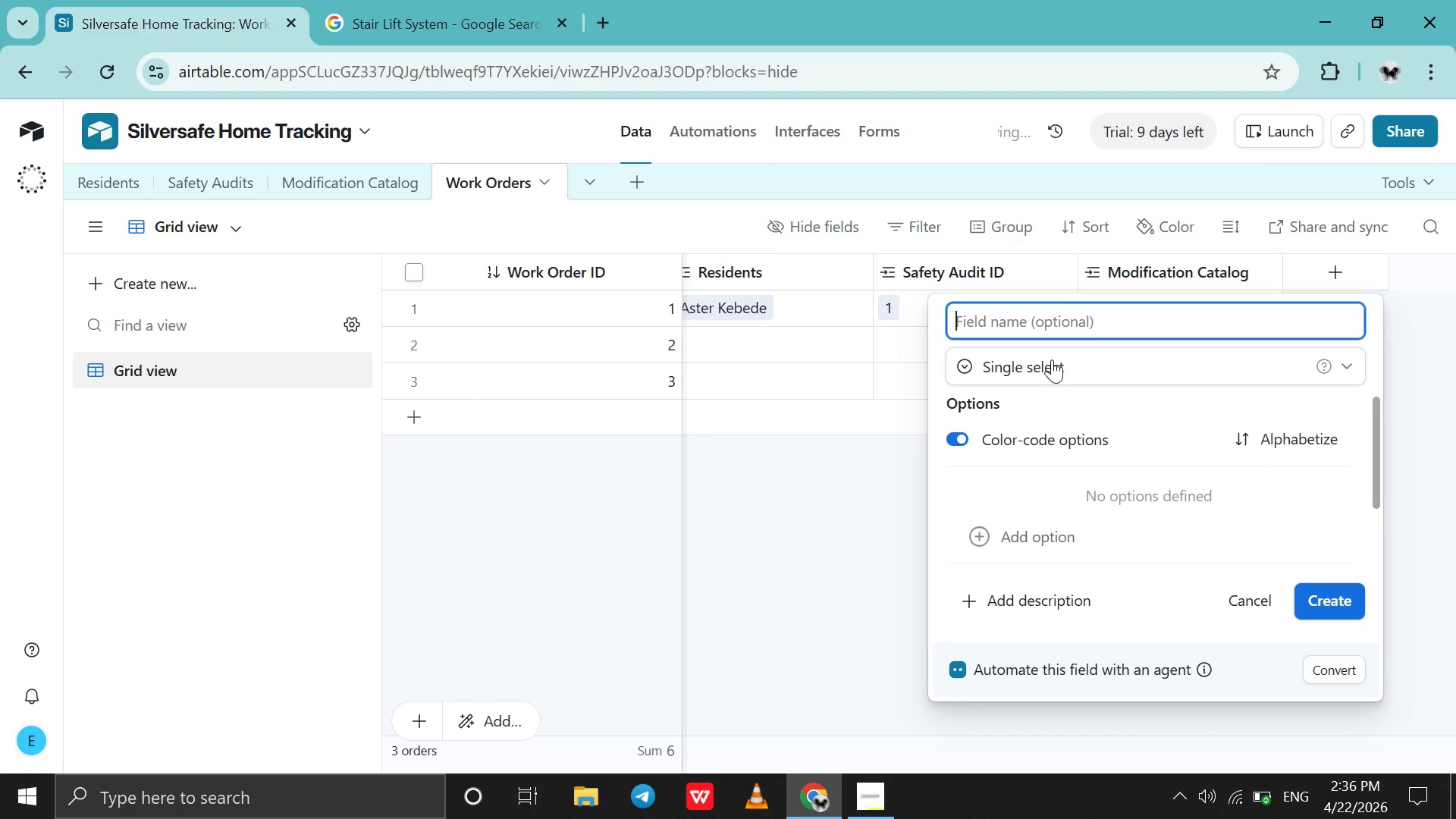 
type(Status)
 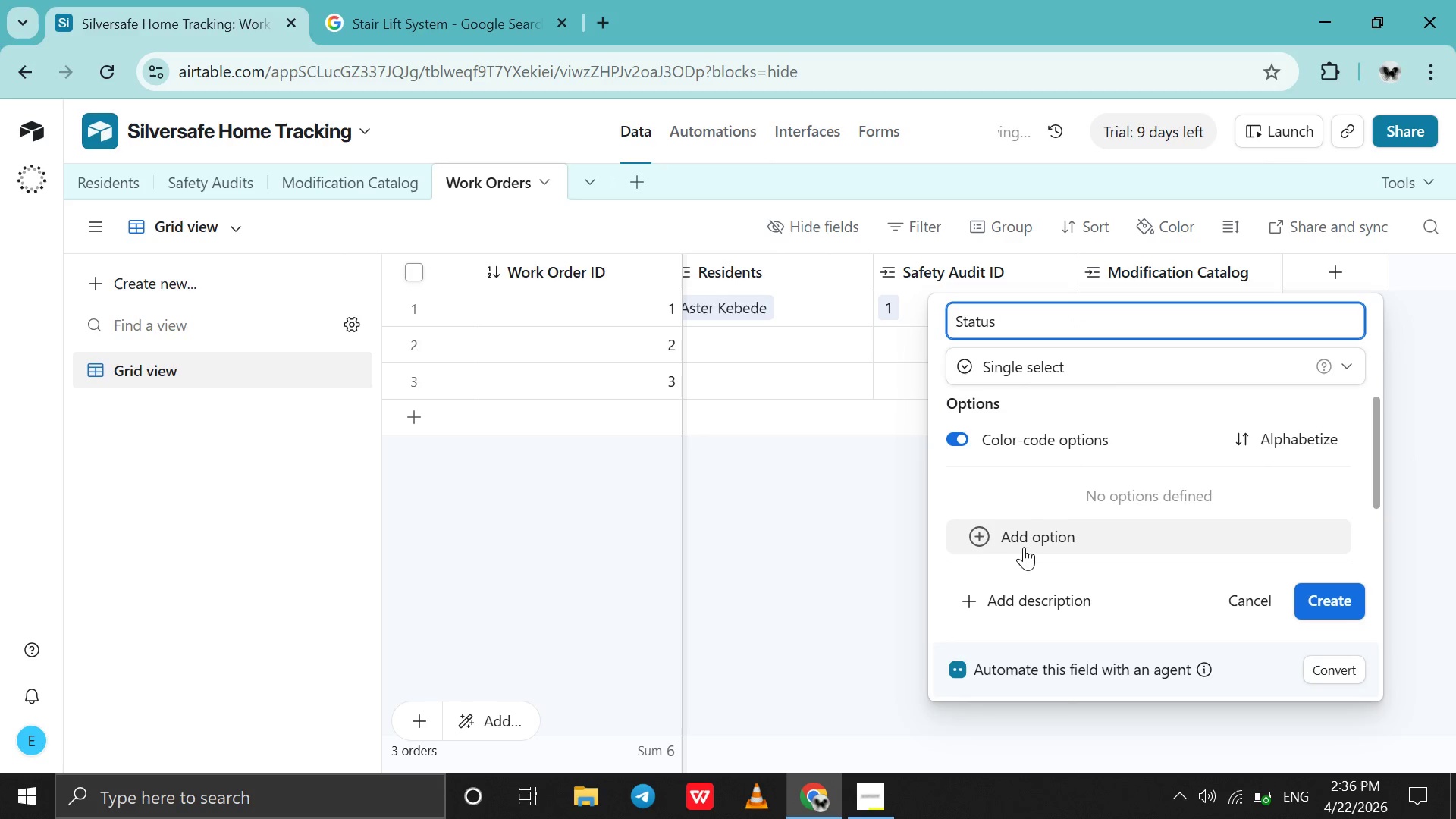 
left_click([1022, 541])
 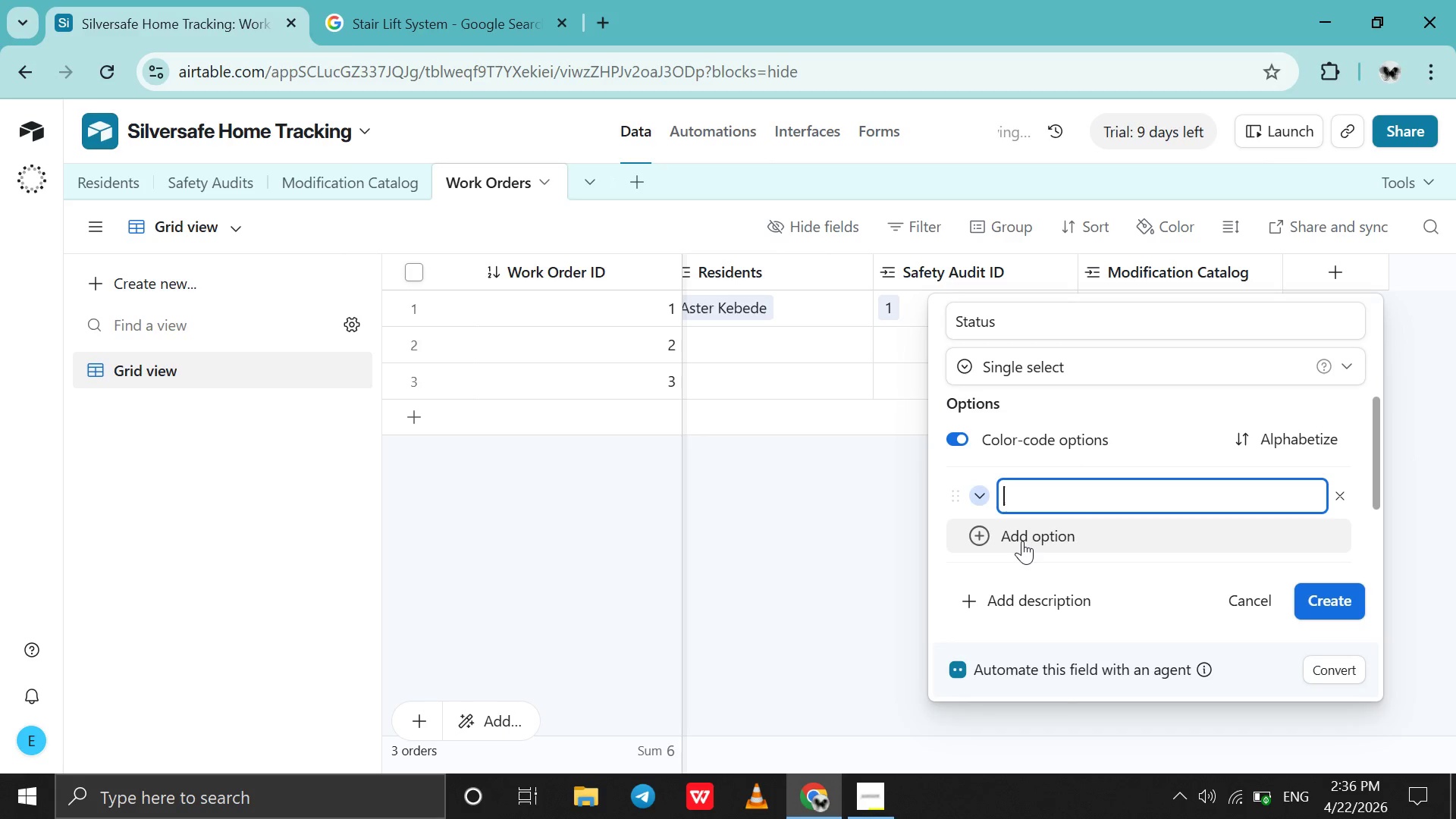 
type(Pending)
 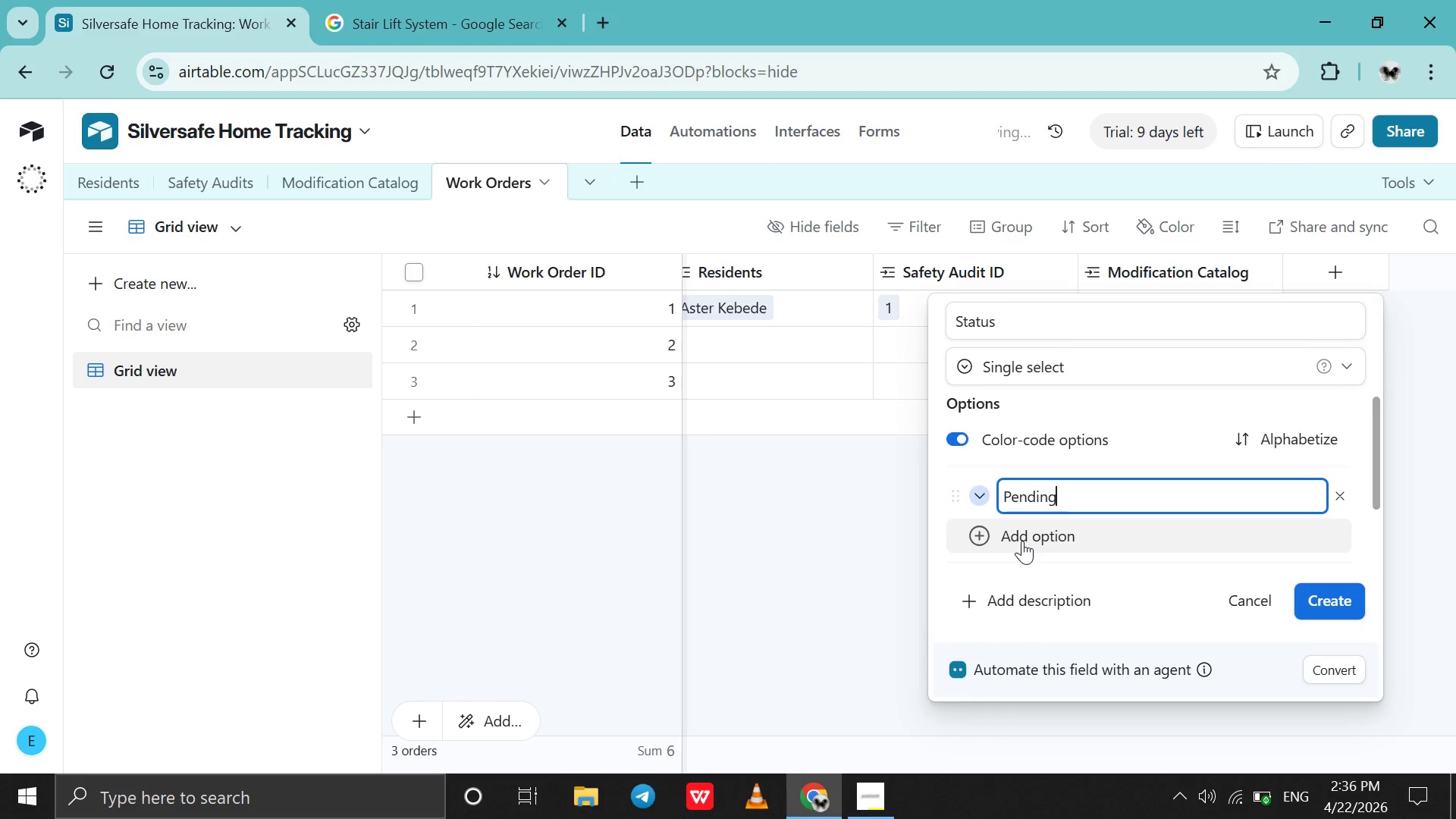 
key(Enter)
 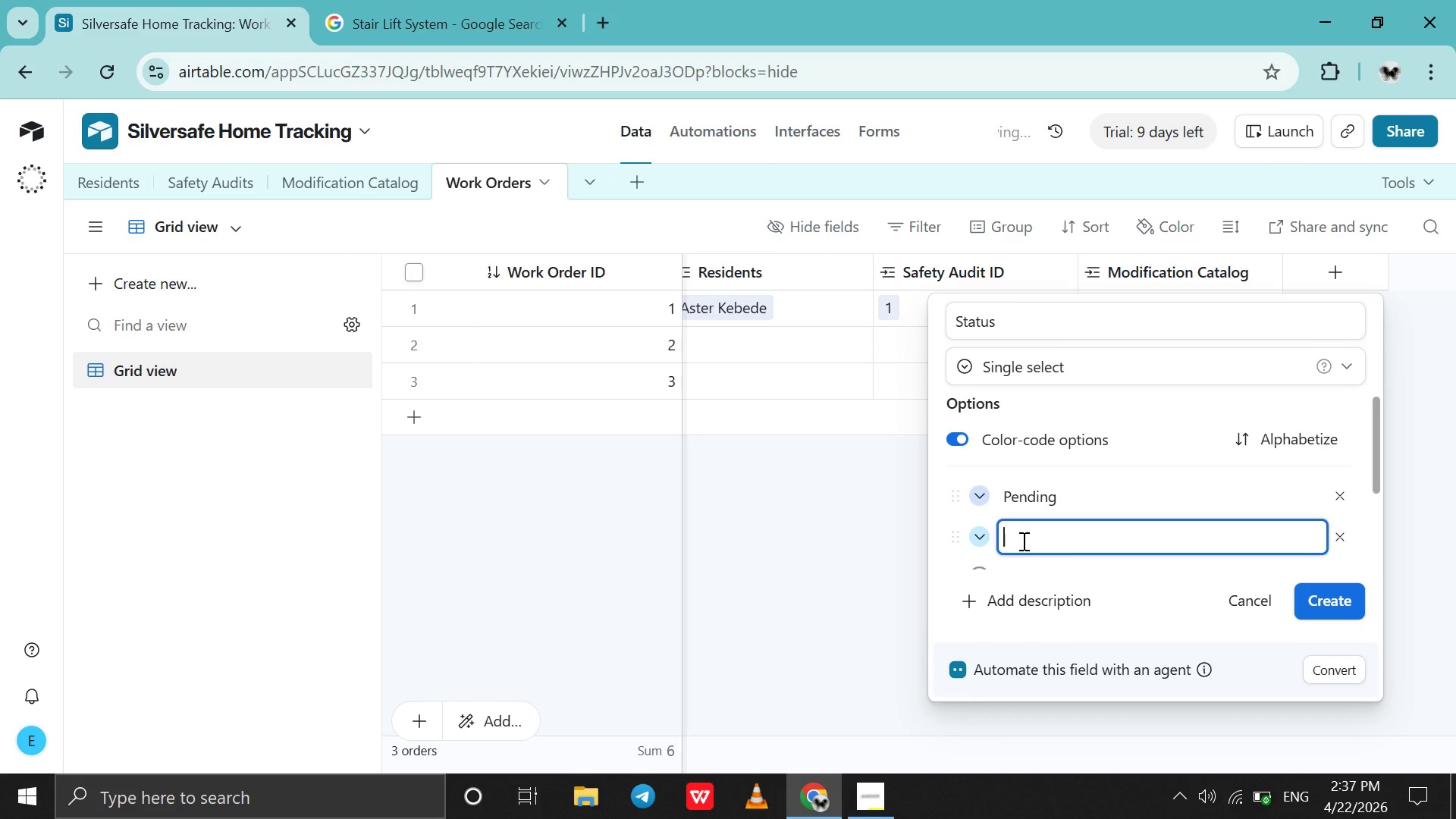 
type(In Progress)
 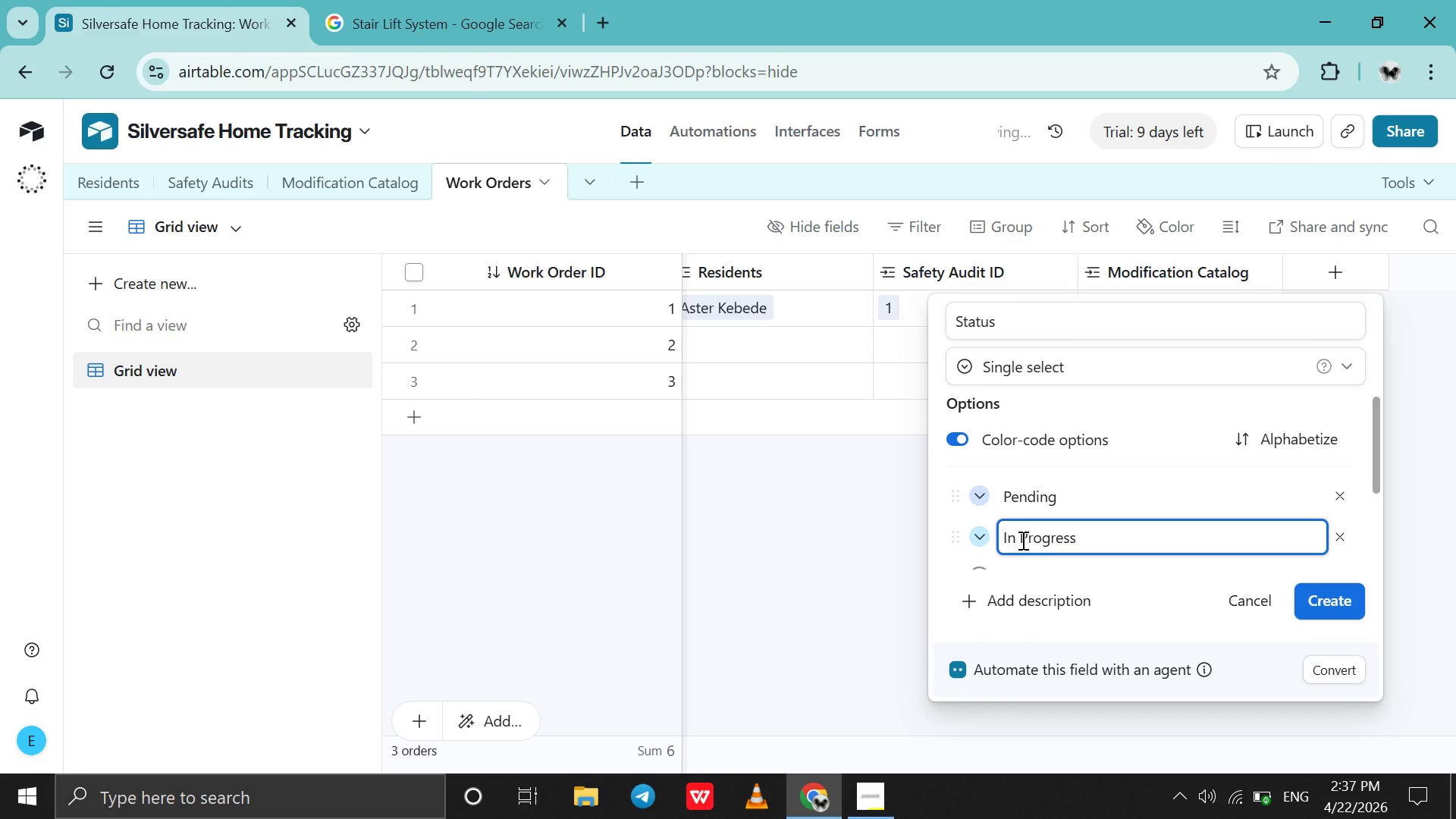 
key(Enter)
 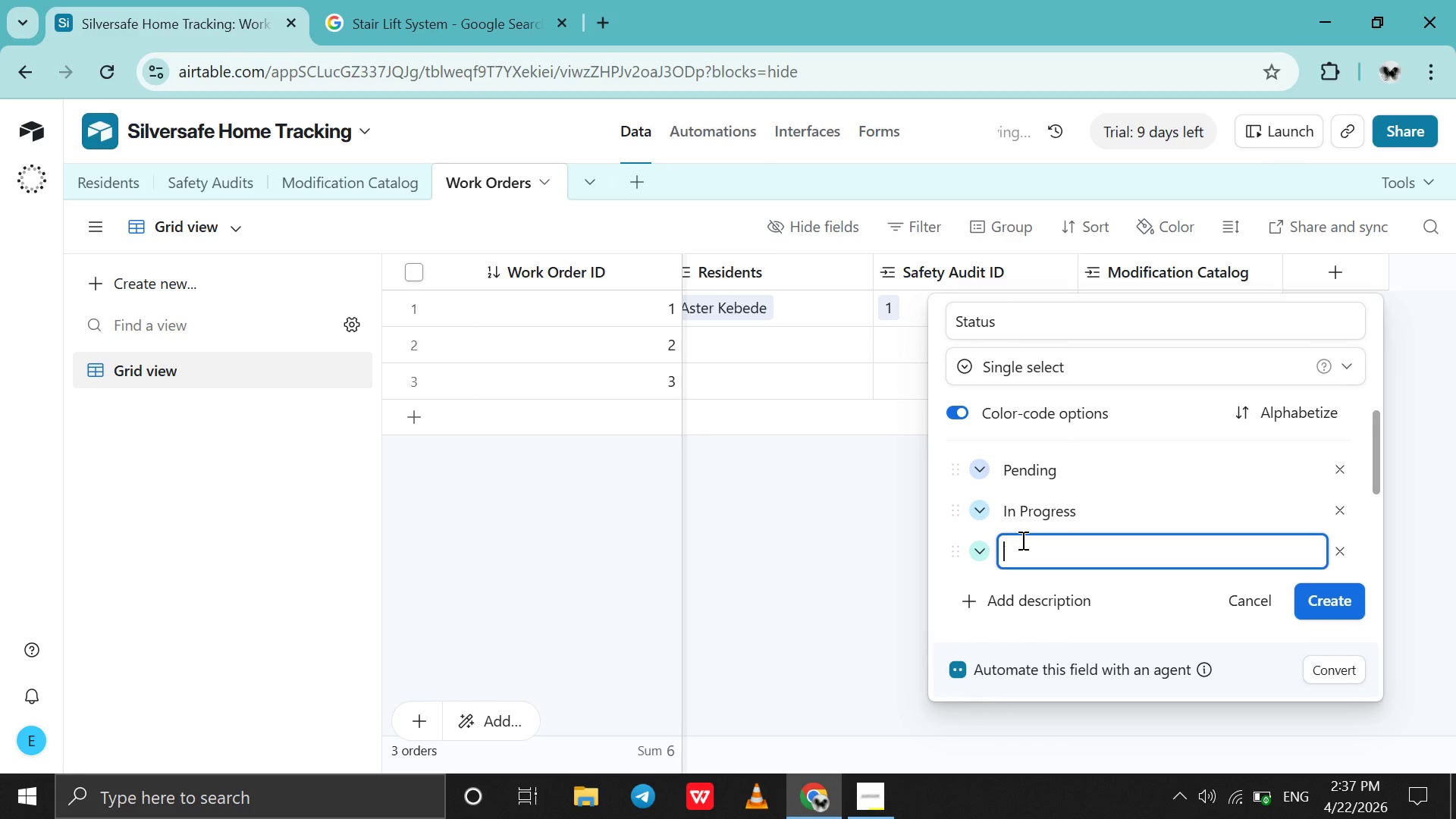 
type(Cop)
key(Backspace)
type(mpleted)
 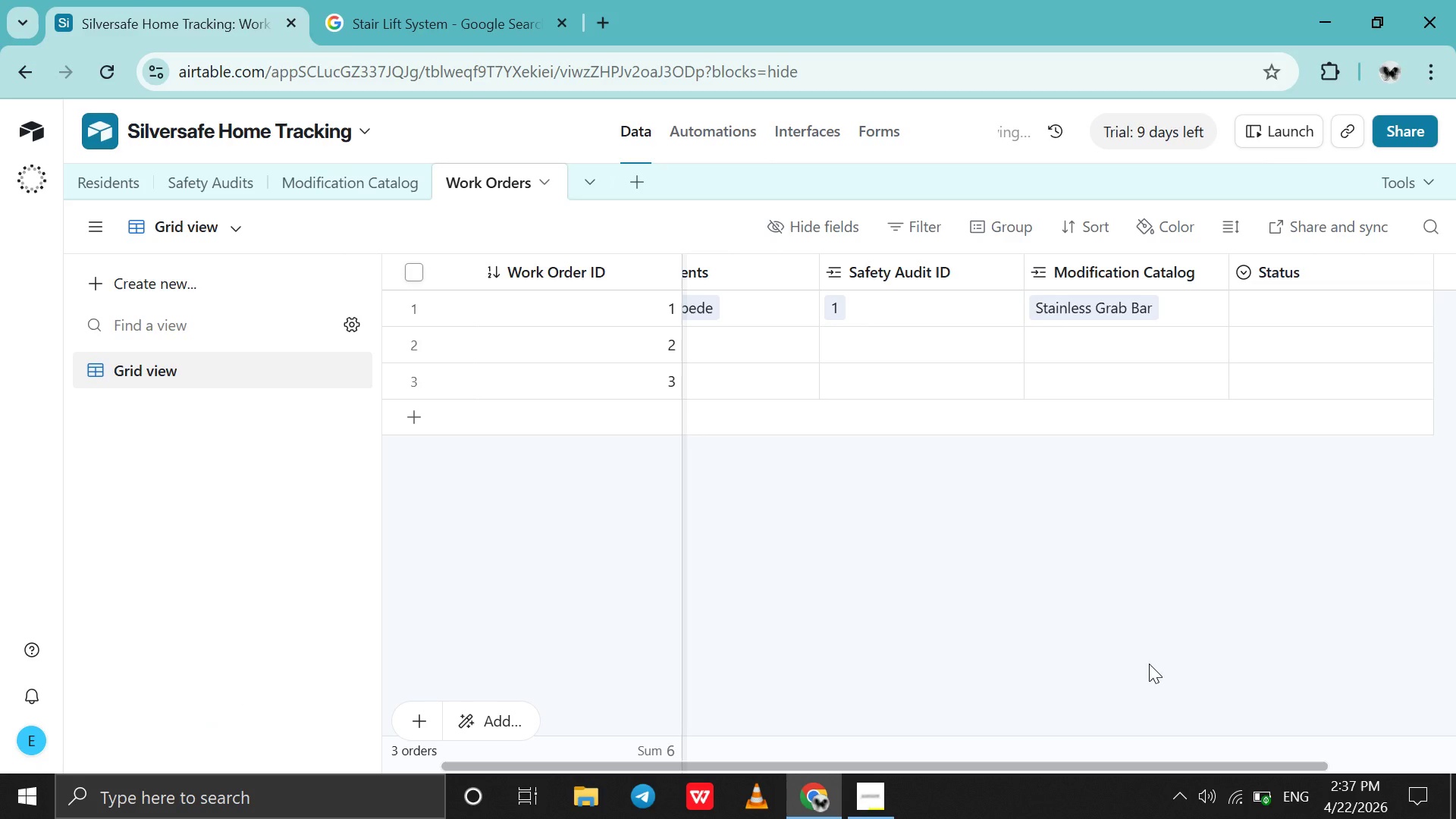 
wait(39.75)
 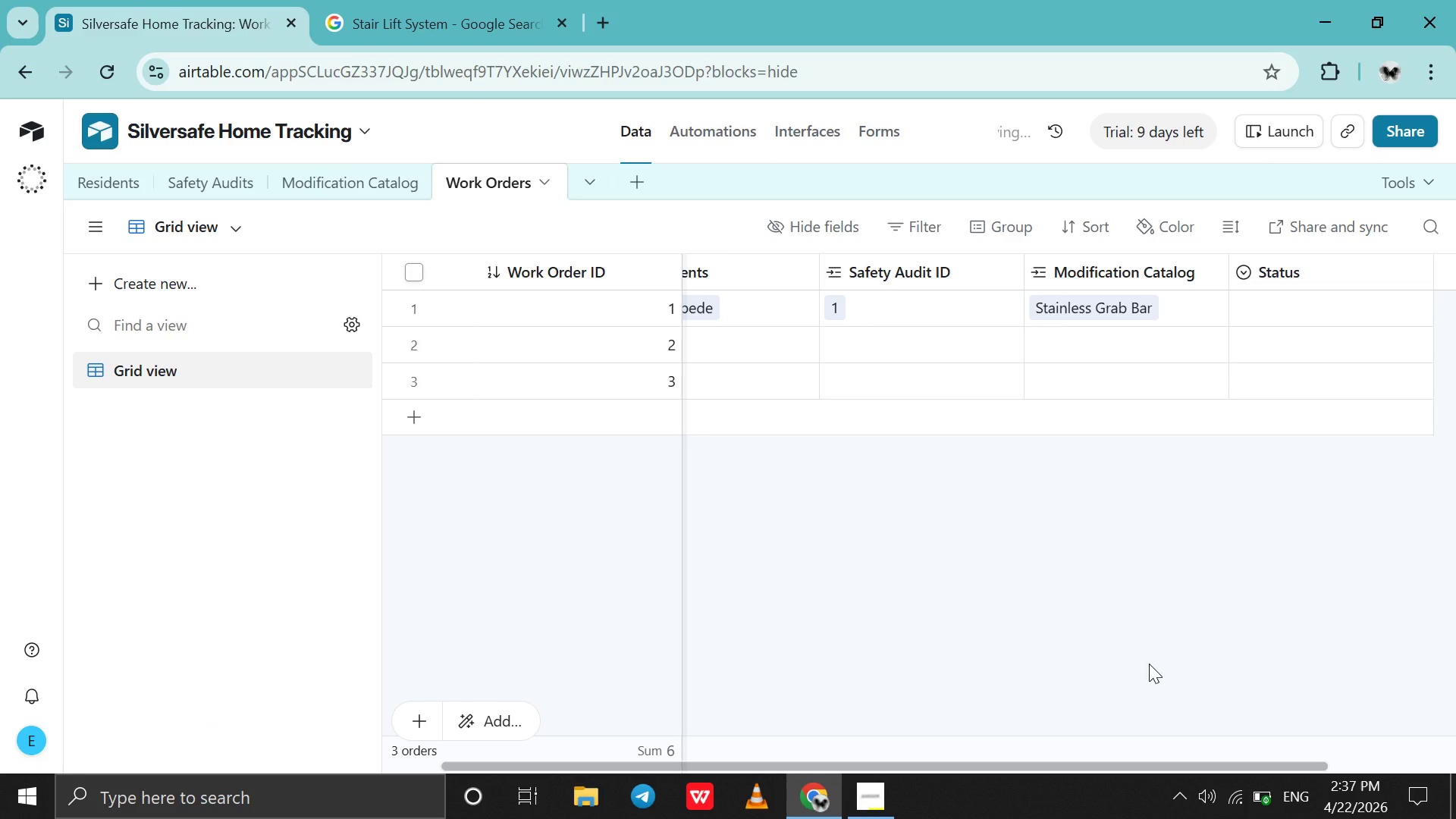 
left_click([1286, 299])
 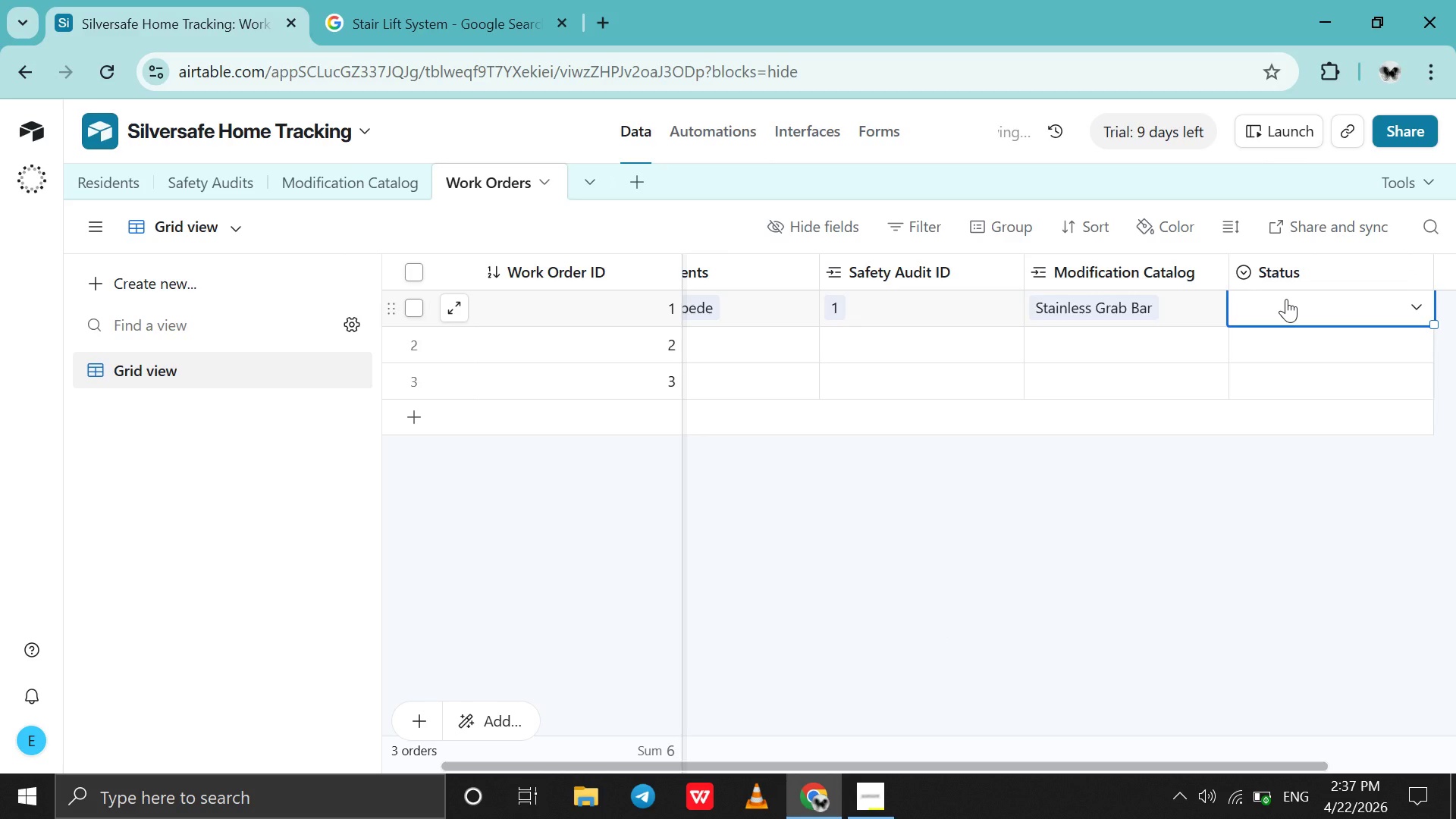 
left_click([1286, 299])
 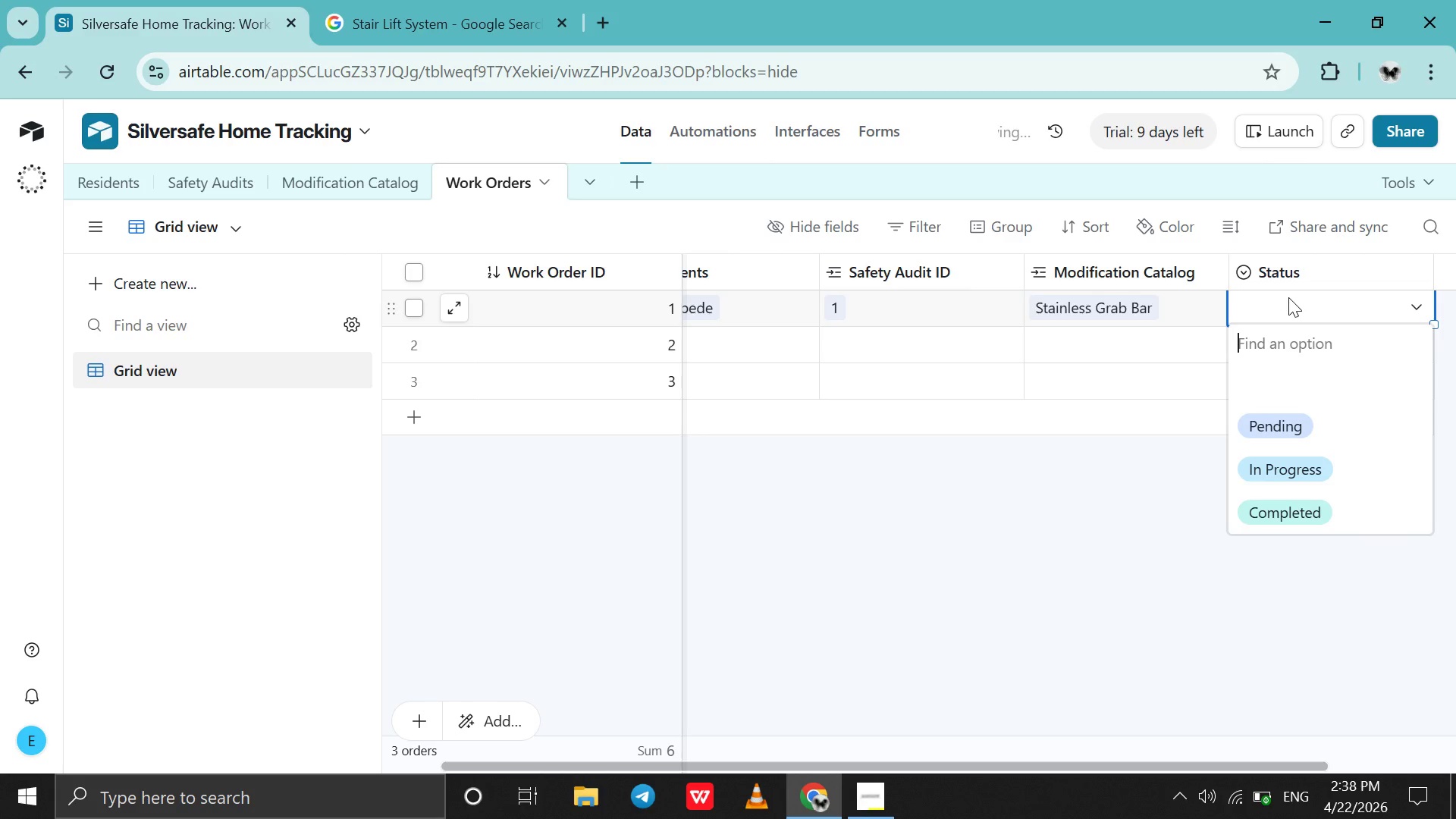 
wait(20.11)
 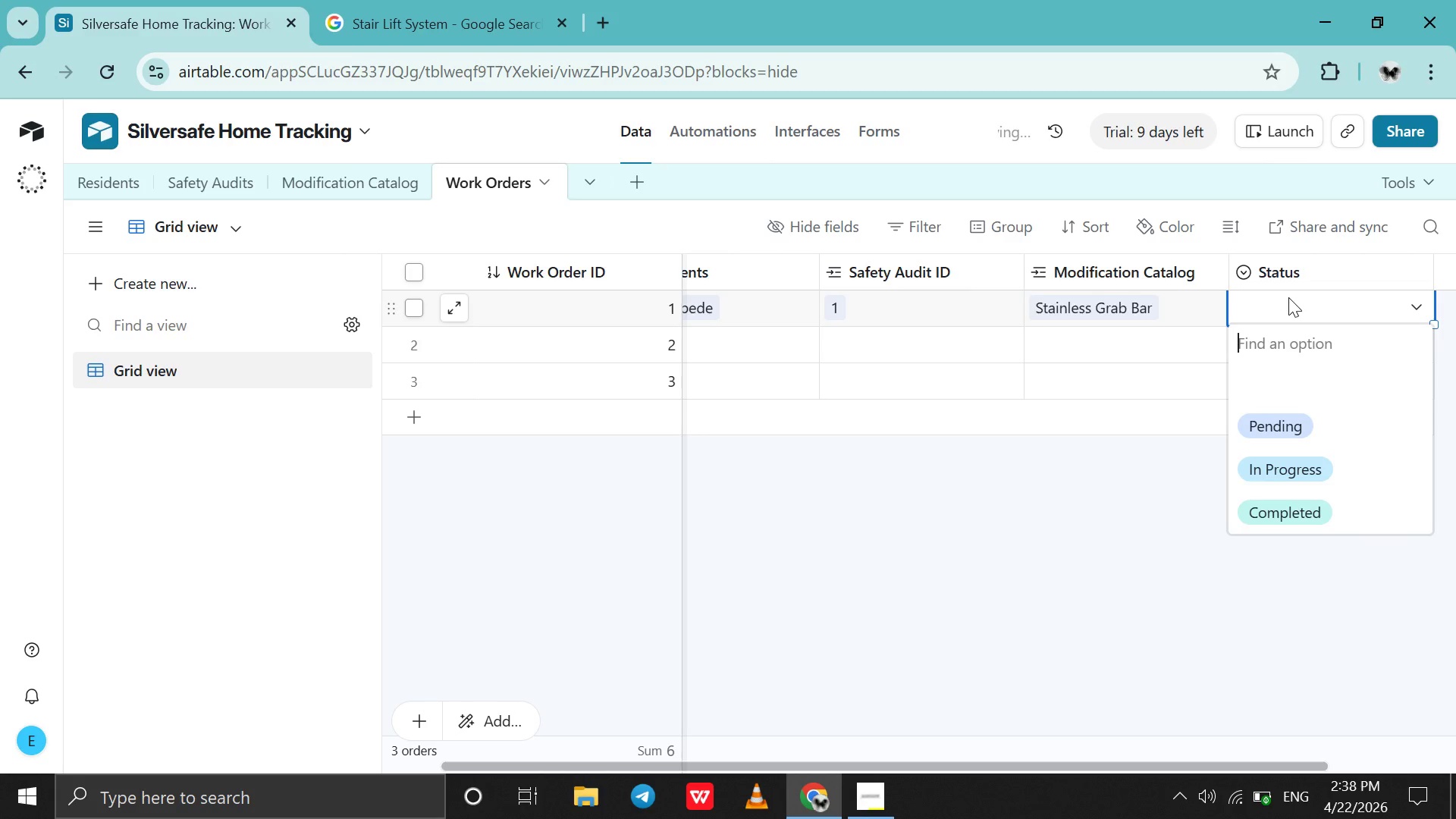 
left_click([1279, 427])
 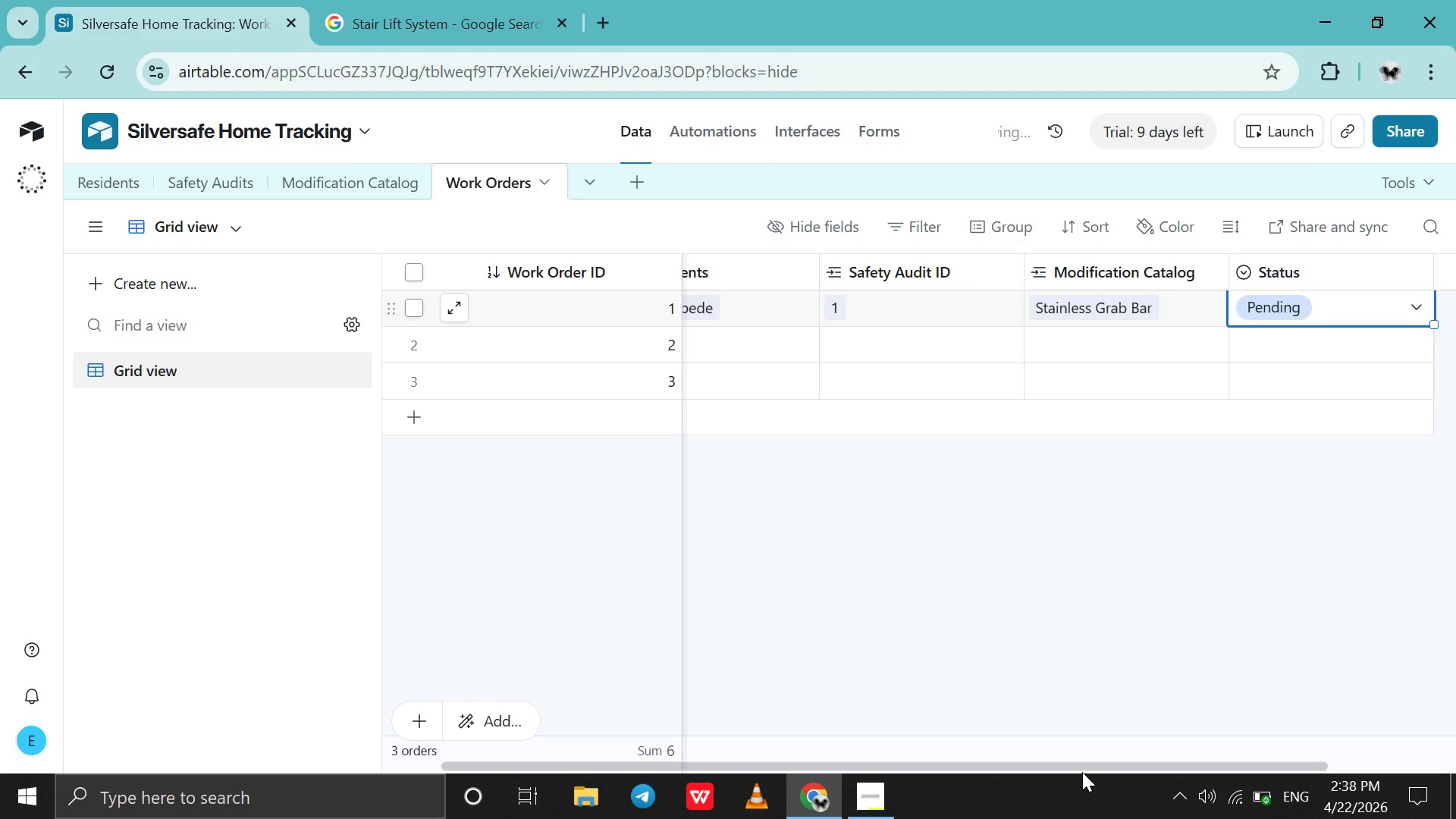 
left_click_drag(start_coordinate=[1082, 770], to_coordinate=[552, 790])
 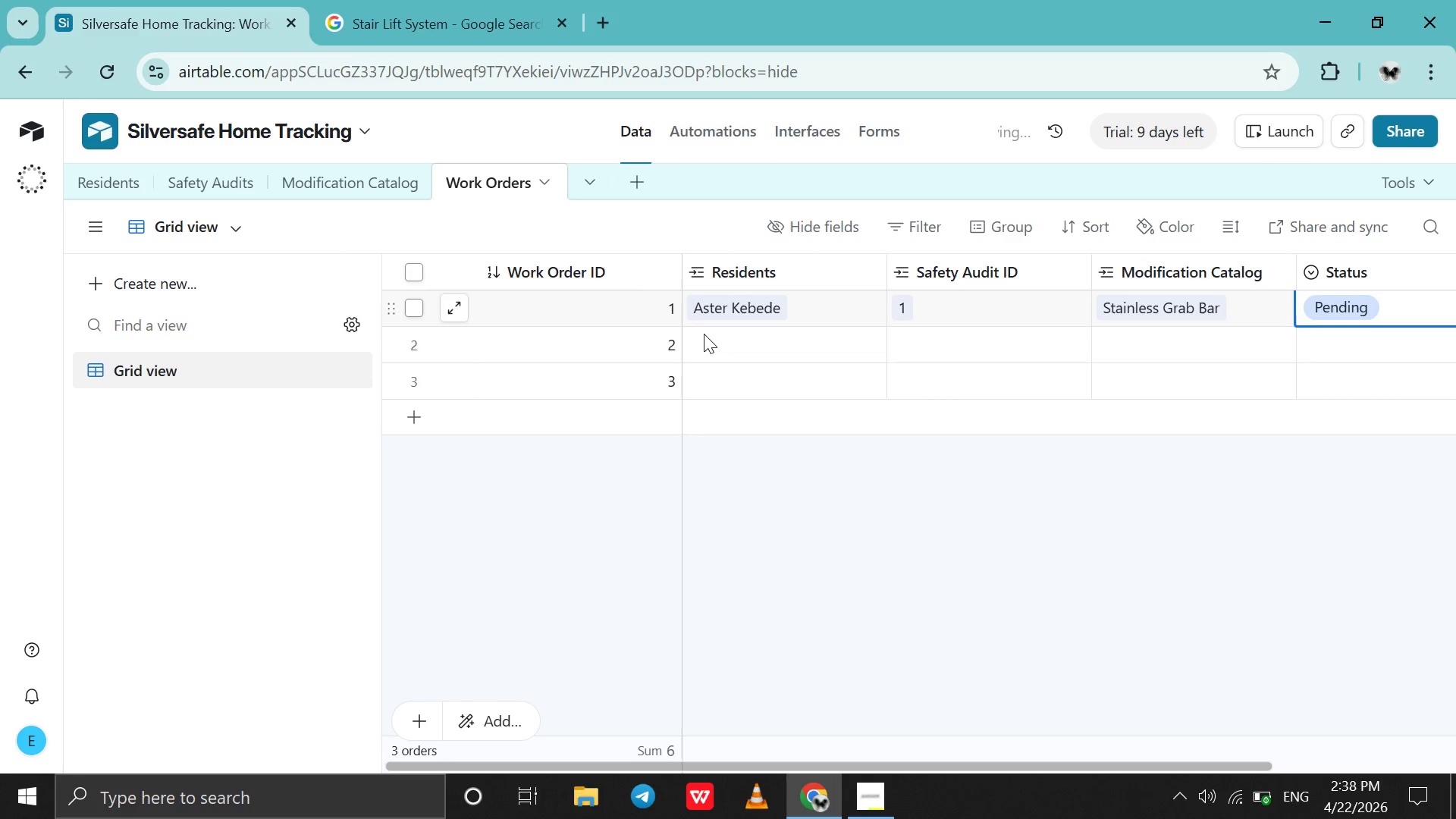 
left_click([706, 338])
 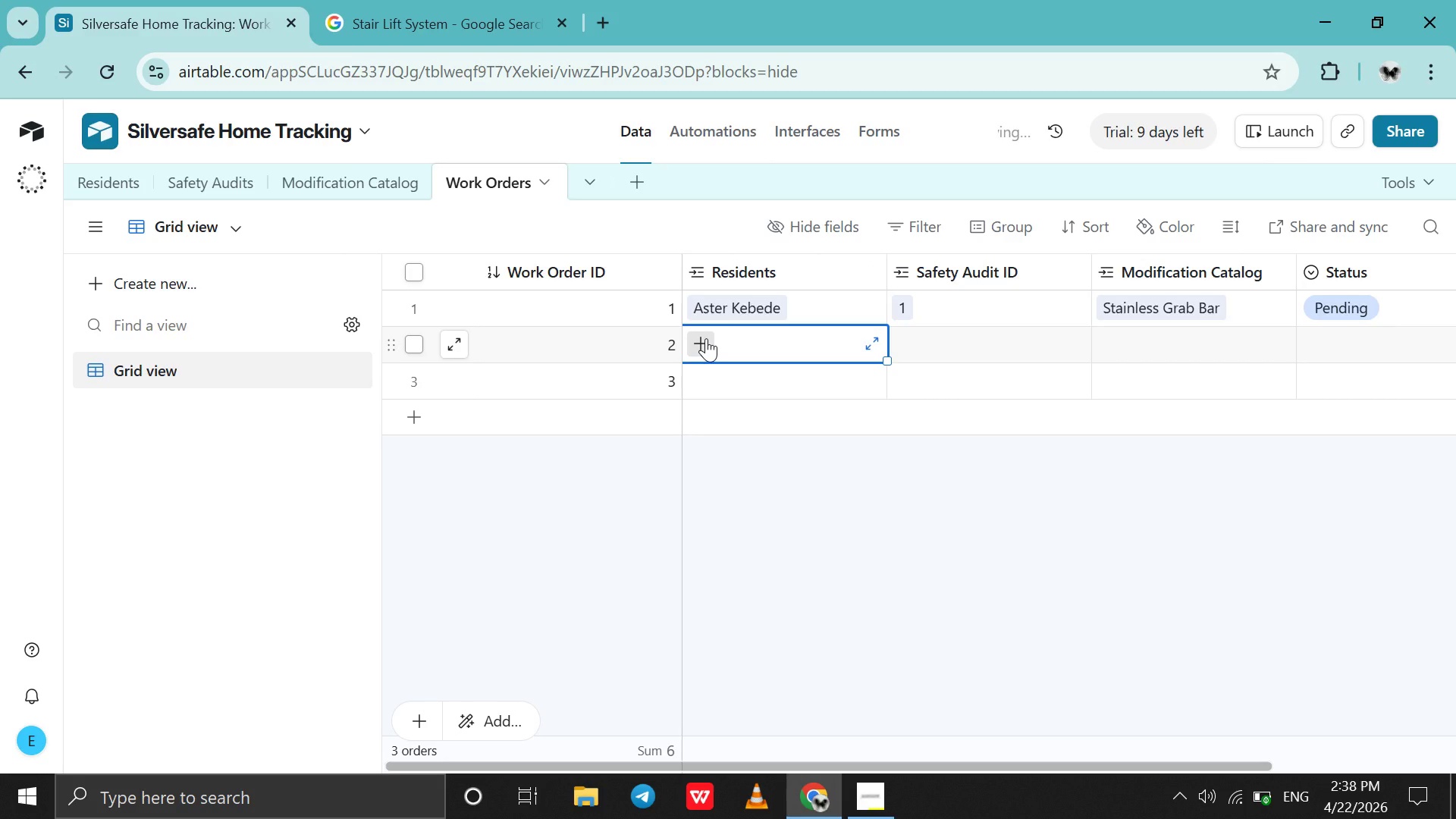 
left_click([706, 338])
 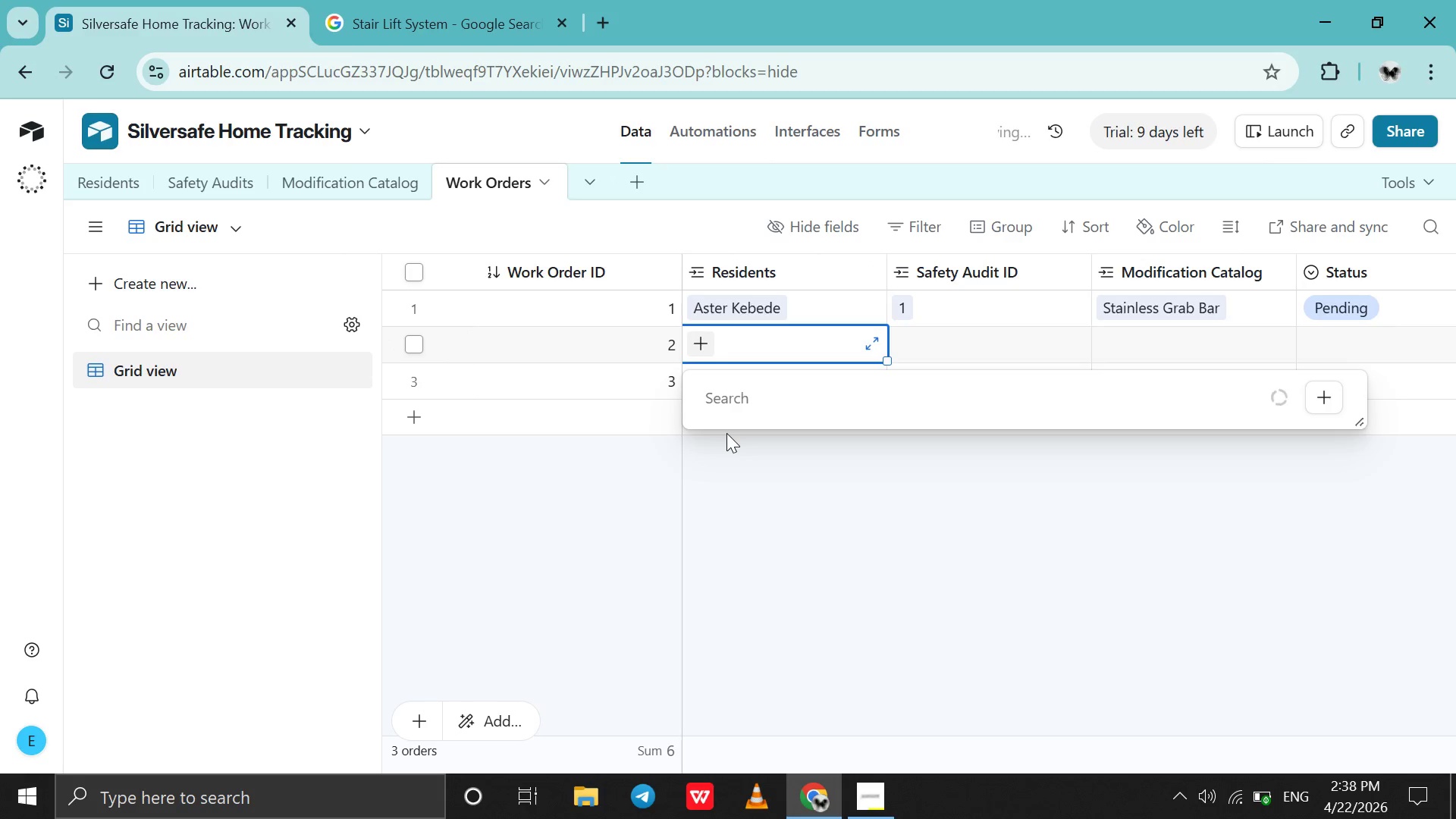 
type(as)
 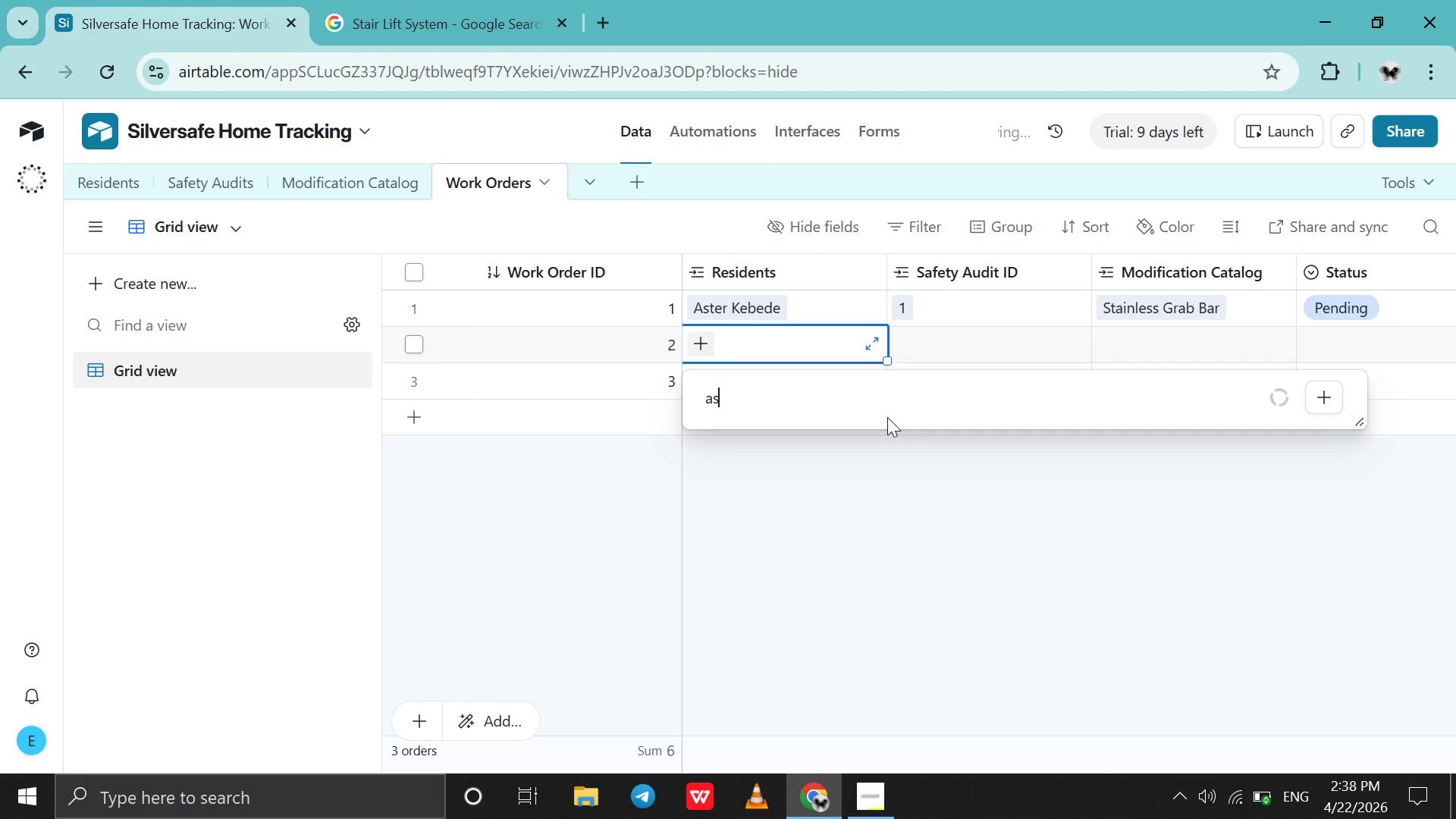 
key(Backspace)
 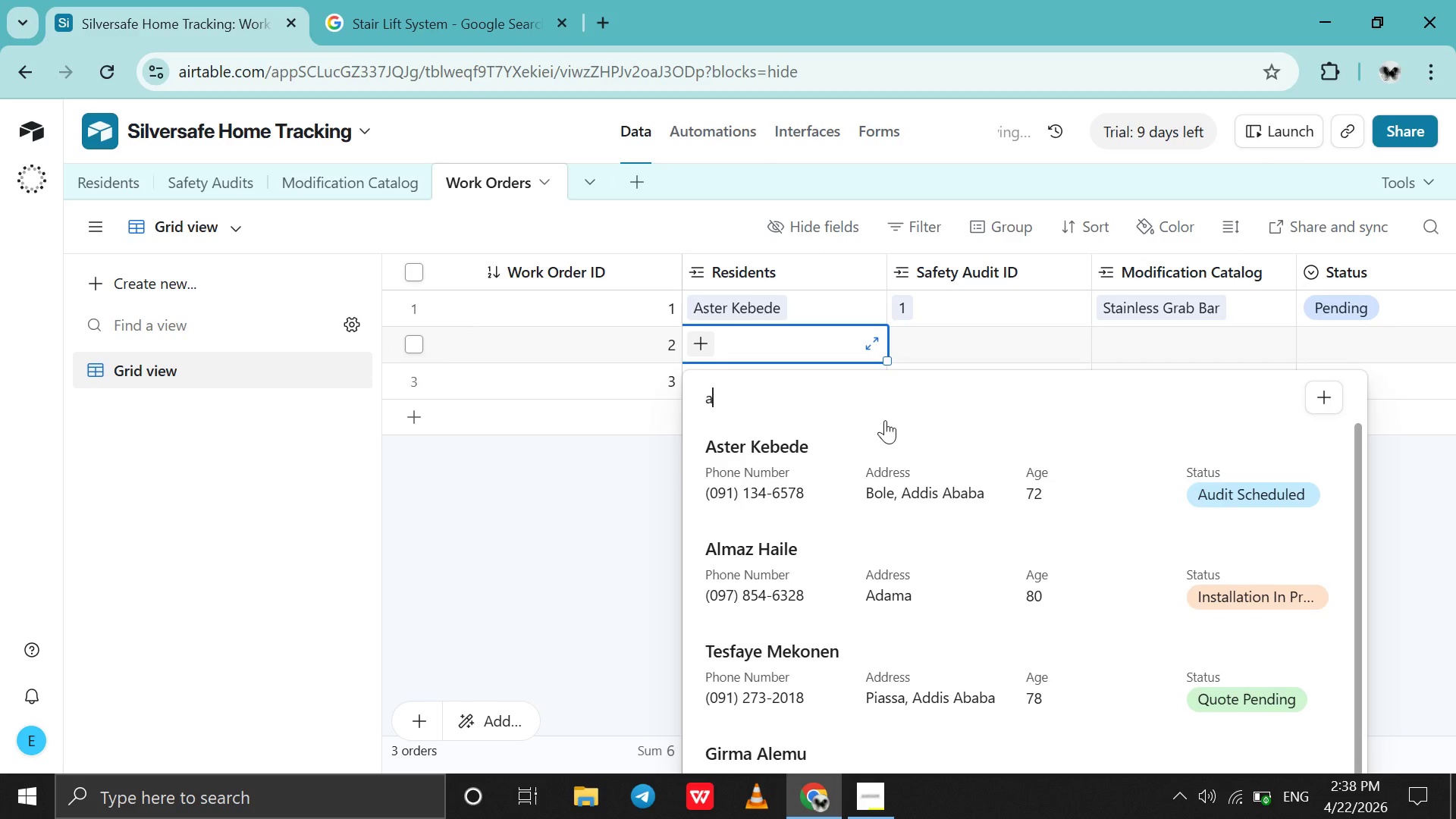 
left_click([864, 452])
 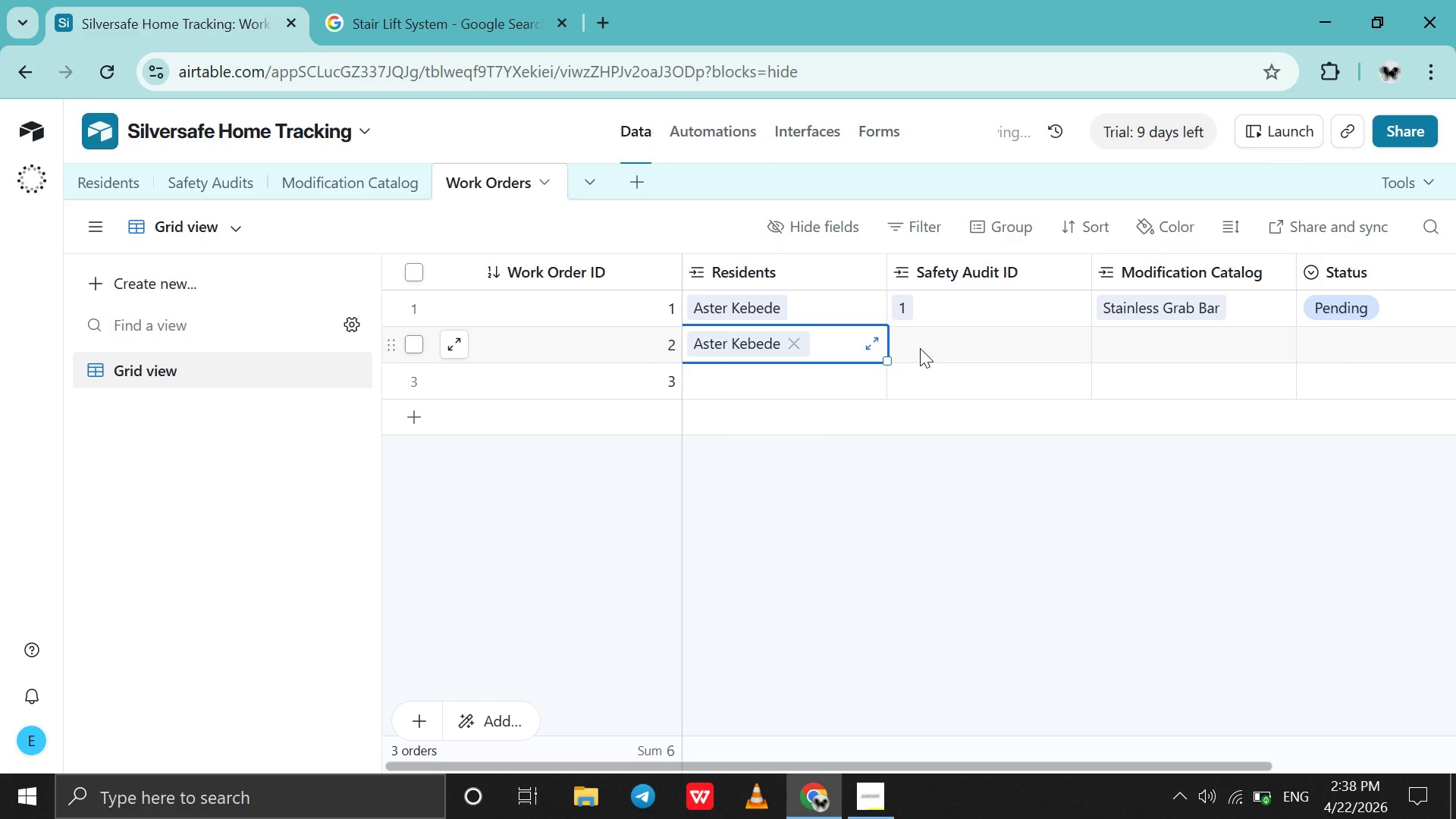 
left_click([920, 348])
 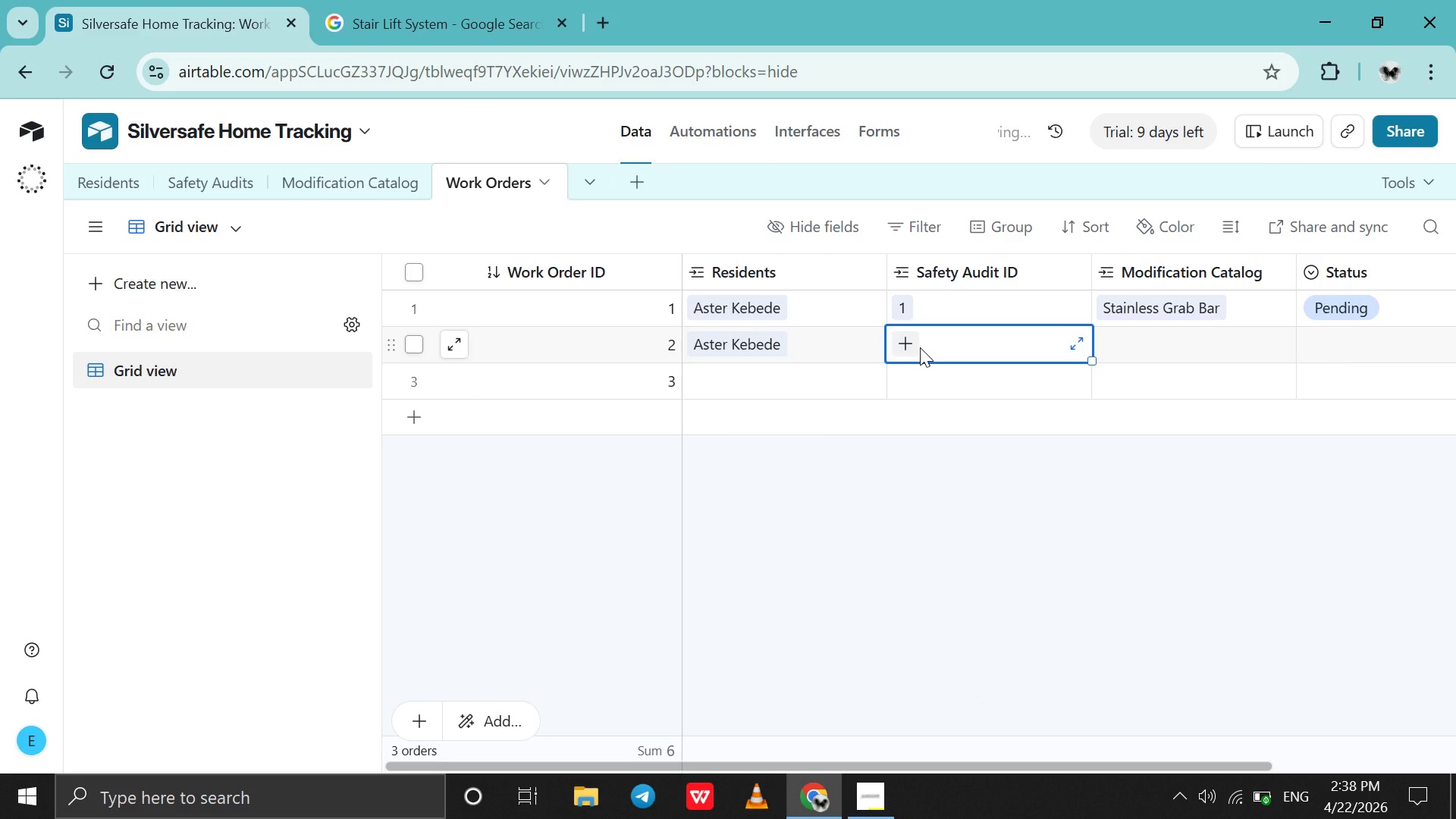 
left_click([920, 347])
 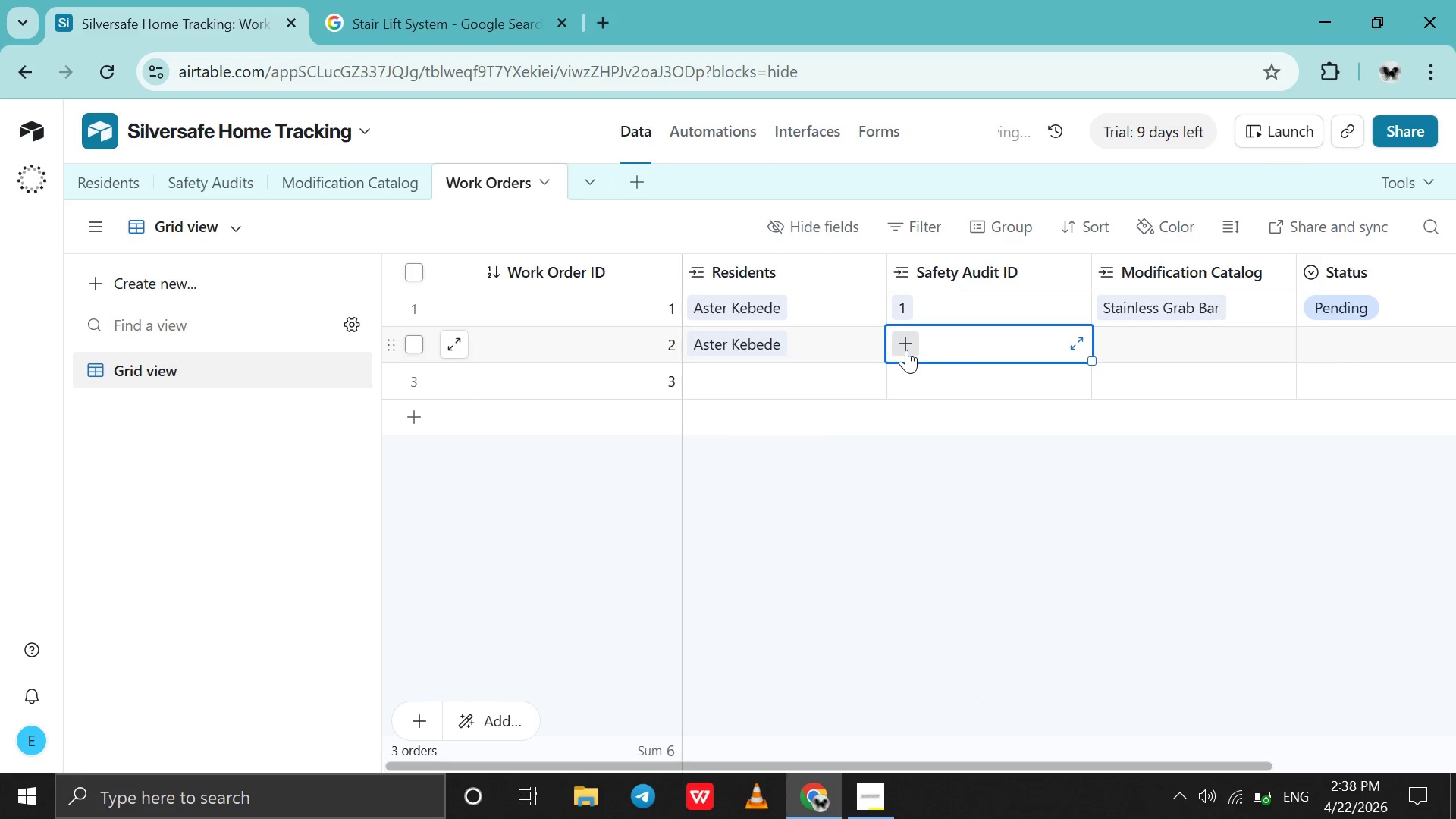 
left_click([906, 350])
 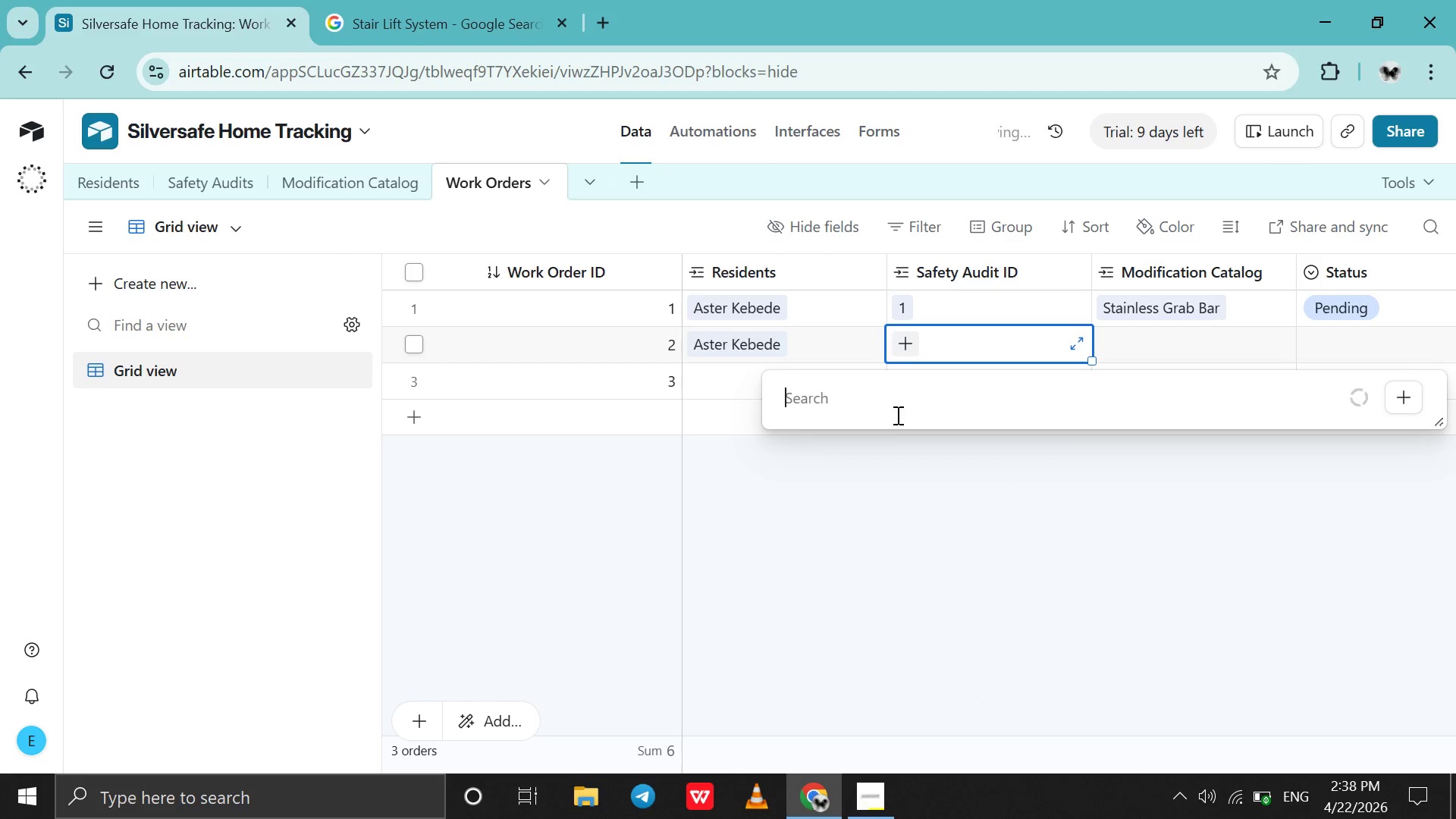 
mouse_move([893, 429])
 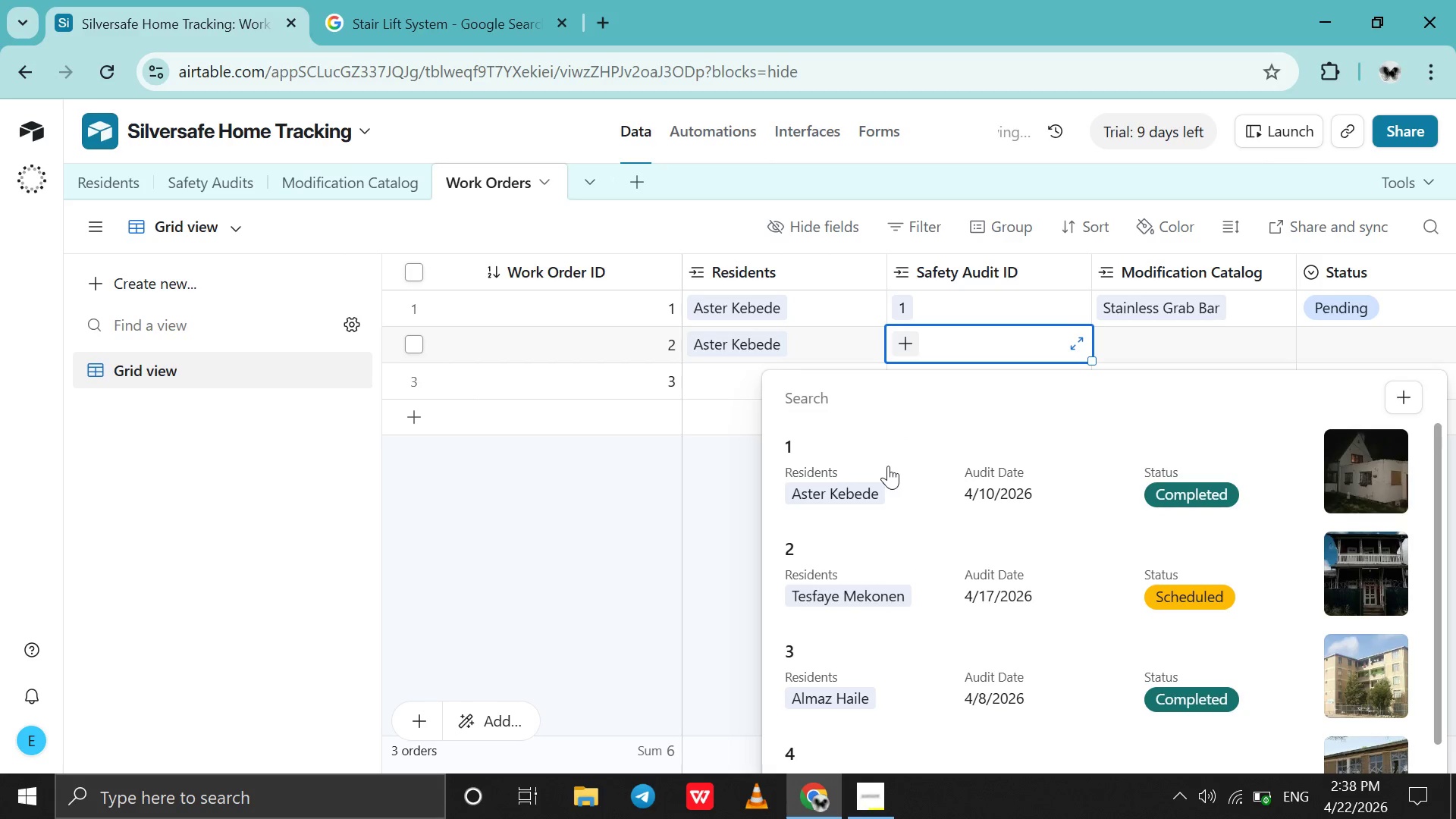 
left_click_drag(start_coordinate=[888, 466], to_coordinate=[889, 460])
 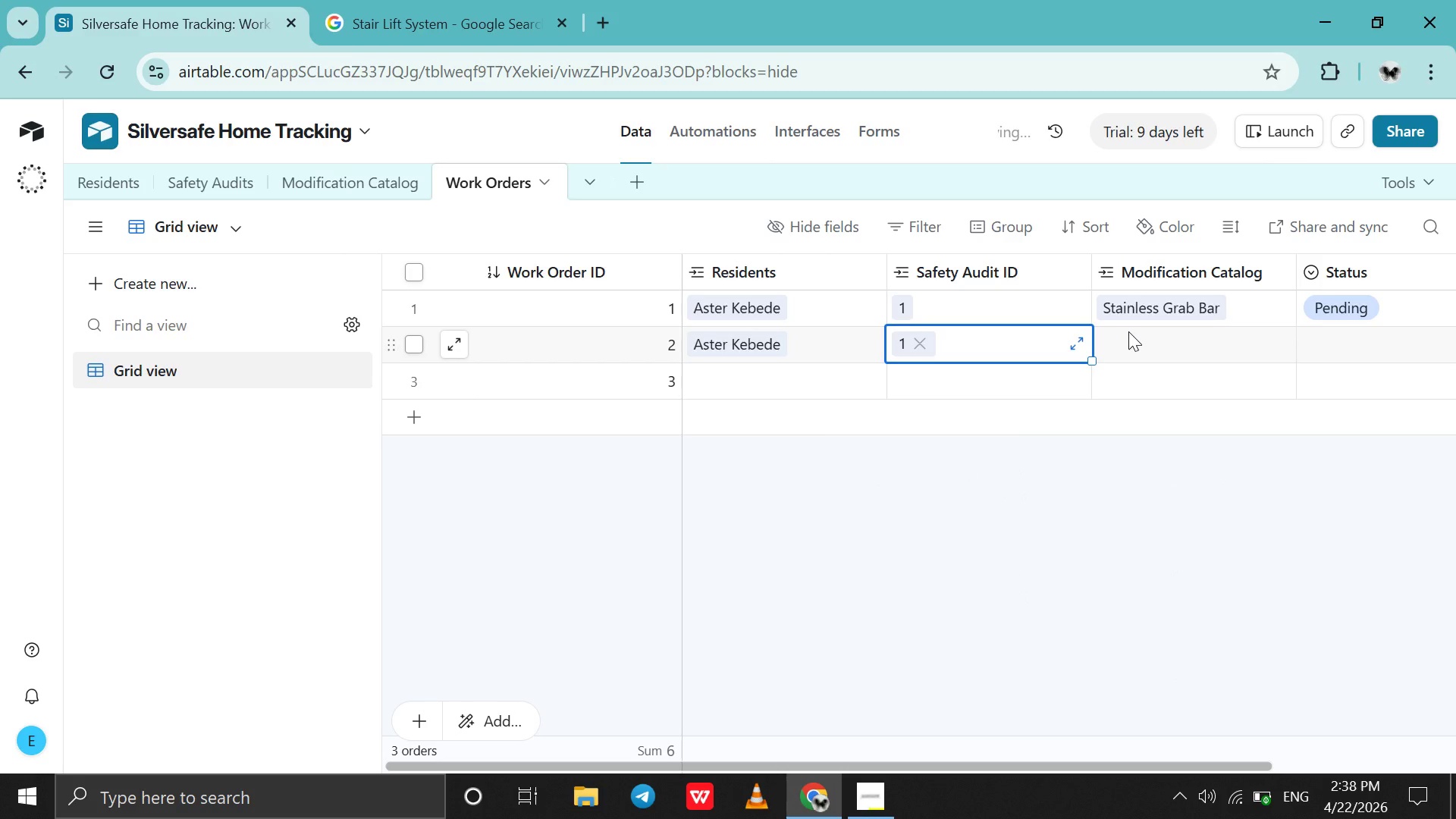 
double_click([1128, 331])
 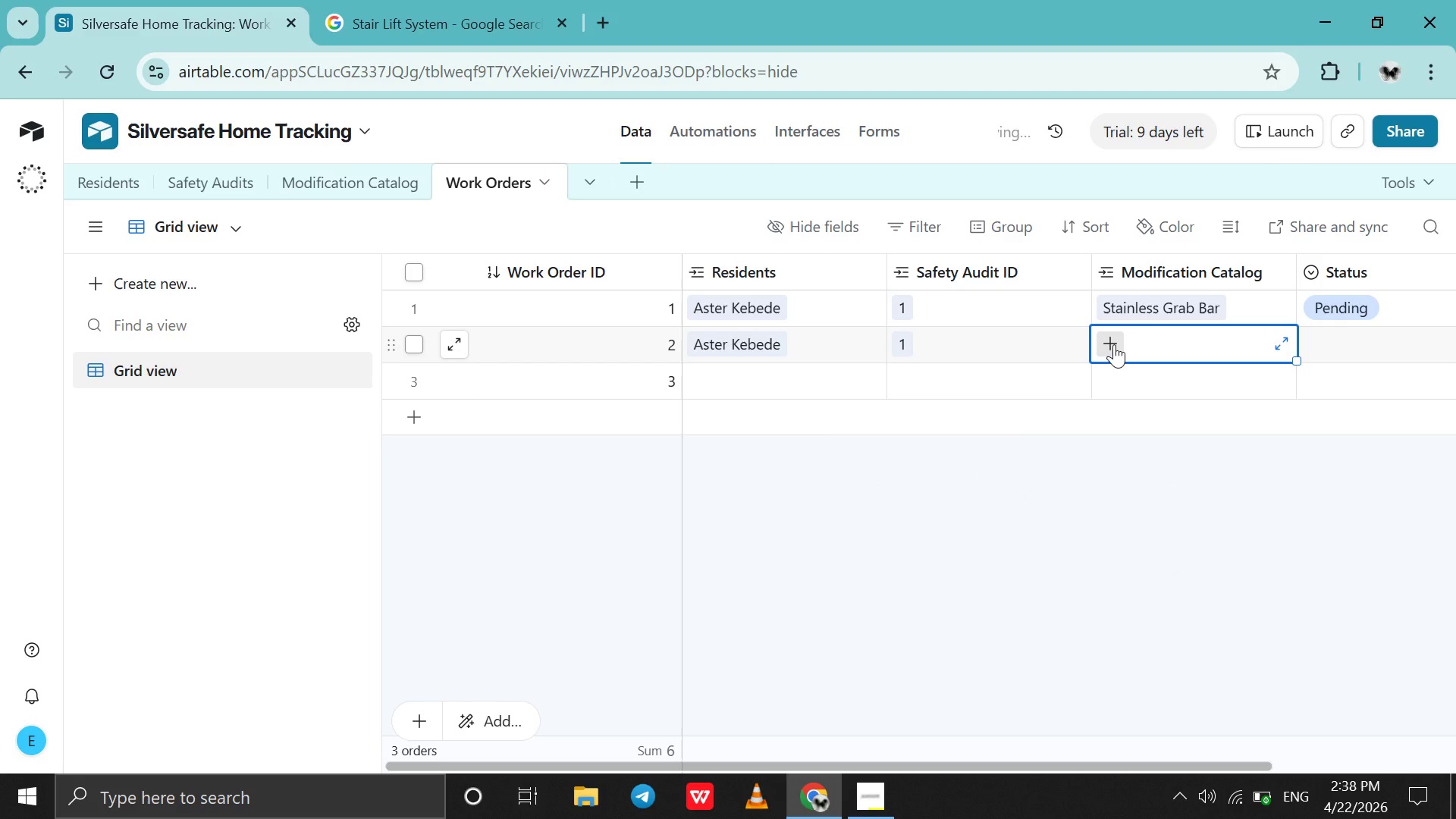 
left_click([1114, 344])
 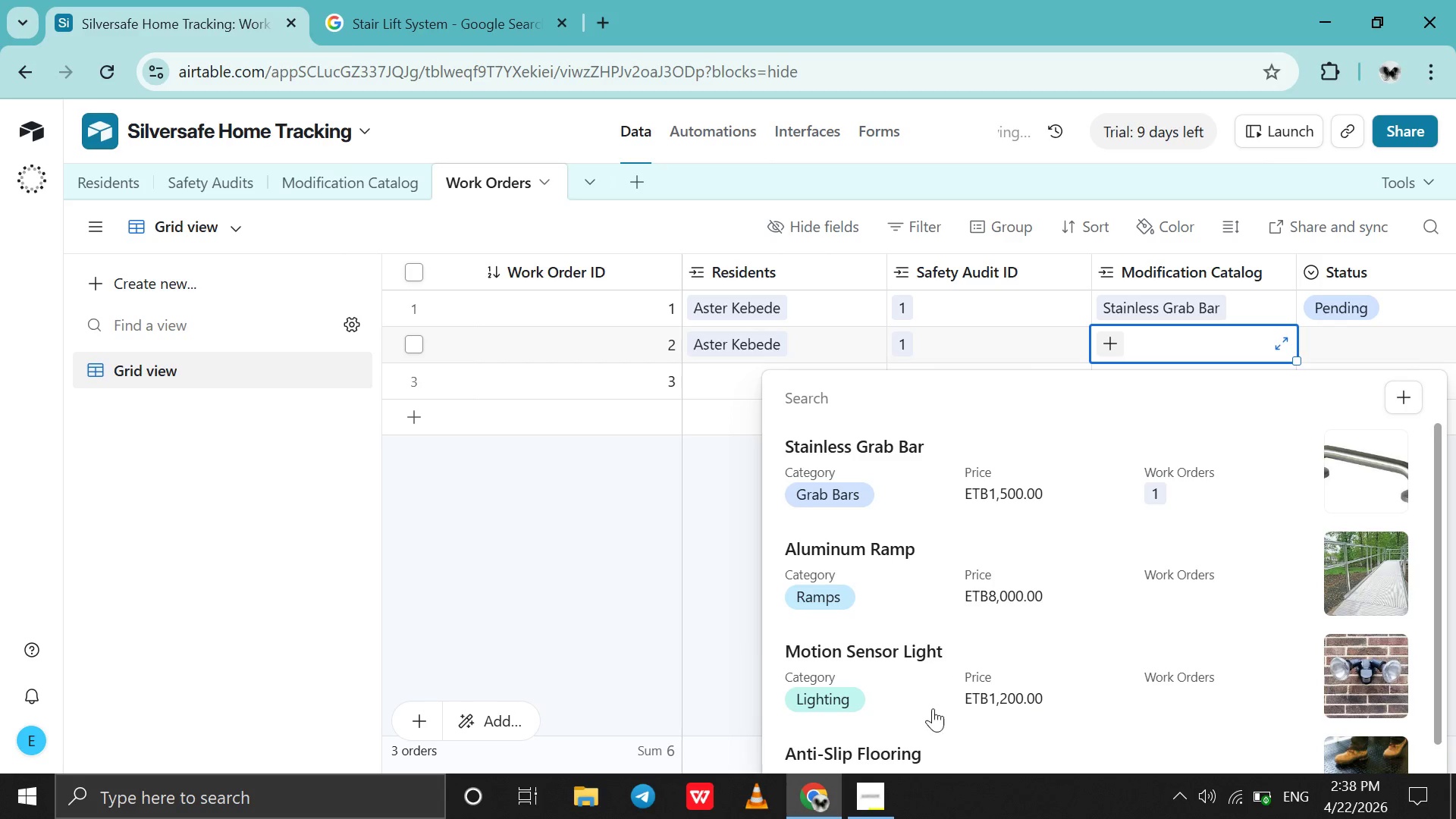 
left_click([917, 686])
 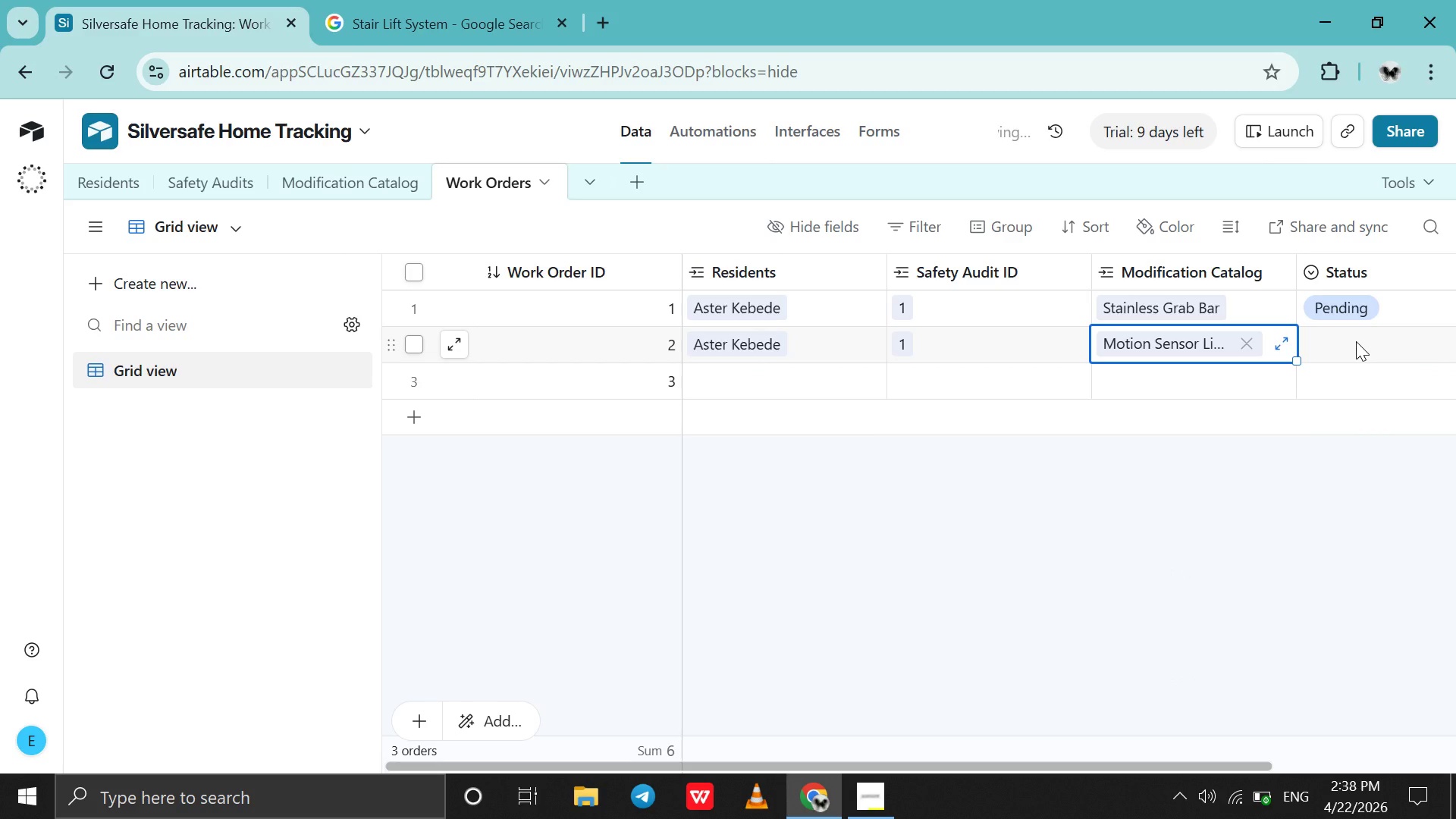 
double_click([1356, 341])
 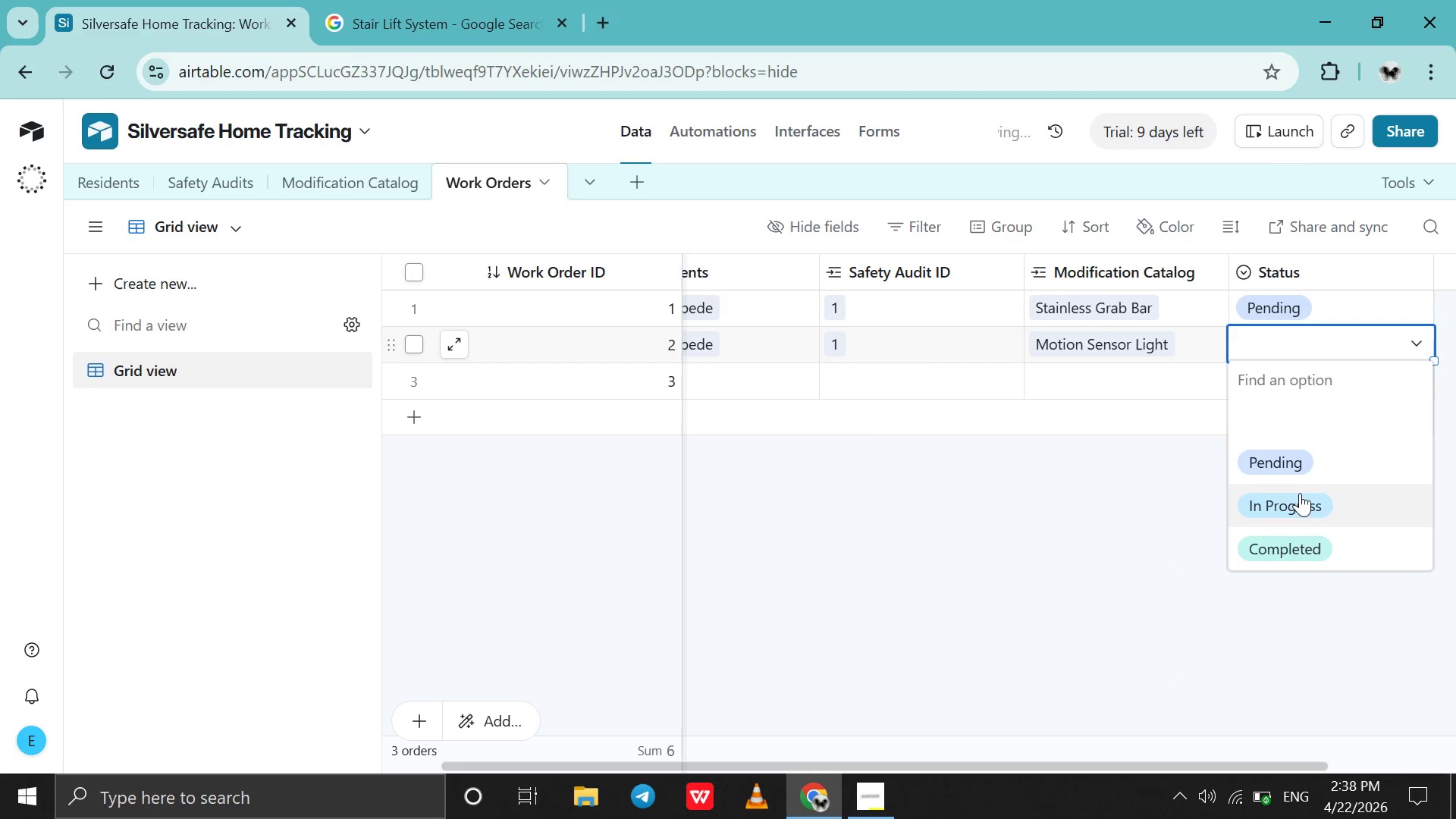 
left_click([1297, 504])
 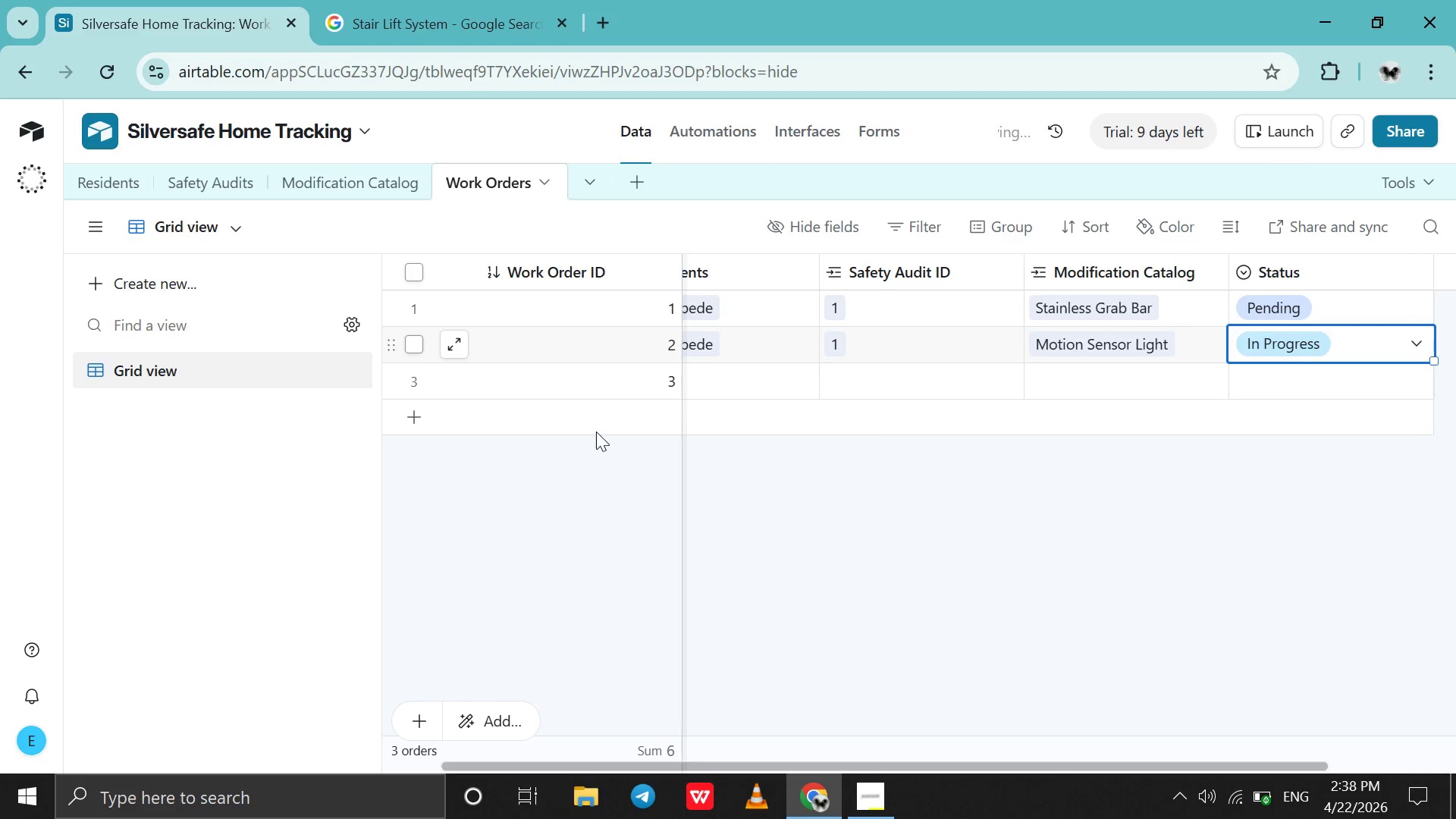 
double_click([720, 374])
 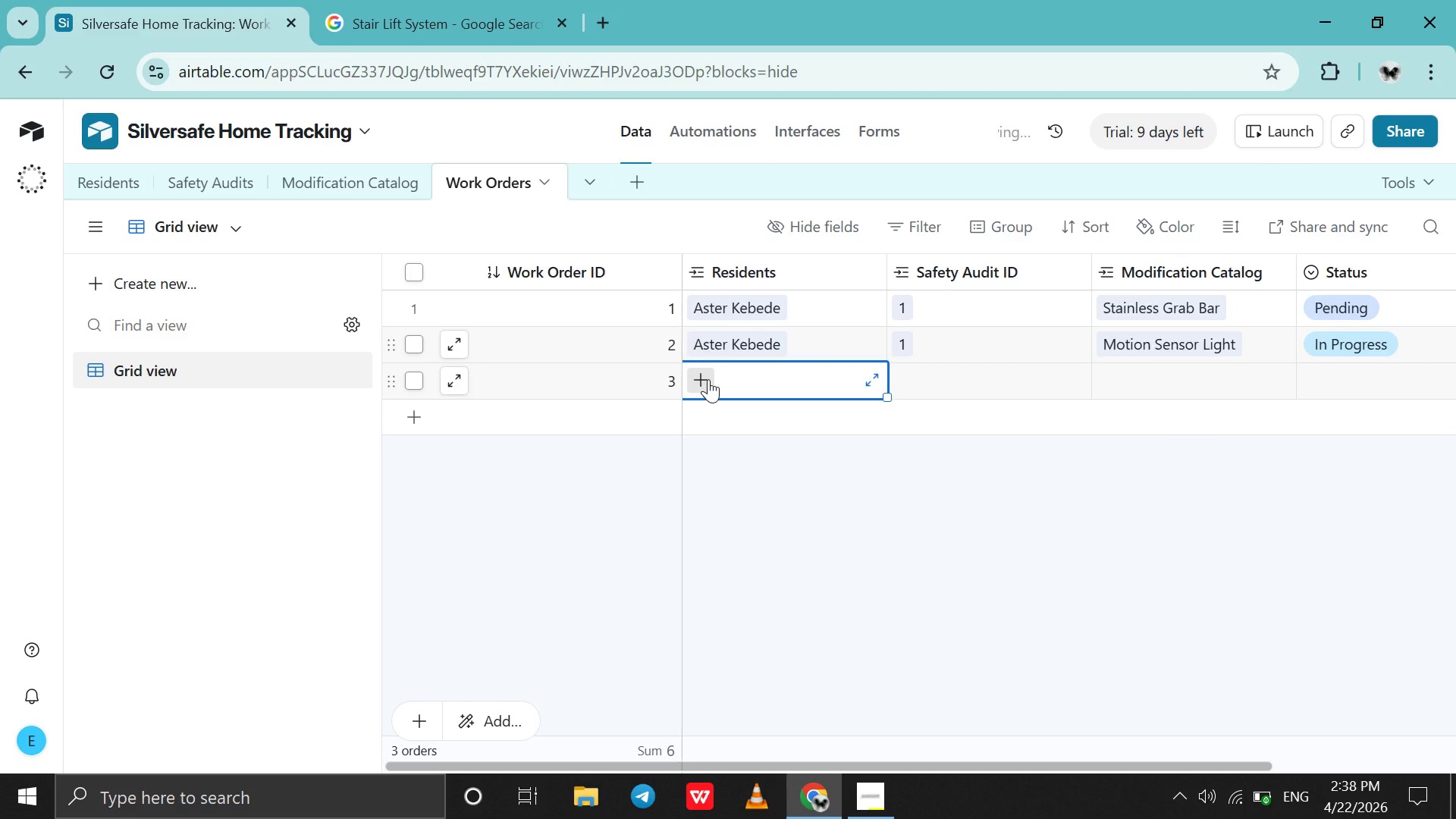 
left_click([708, 379])
 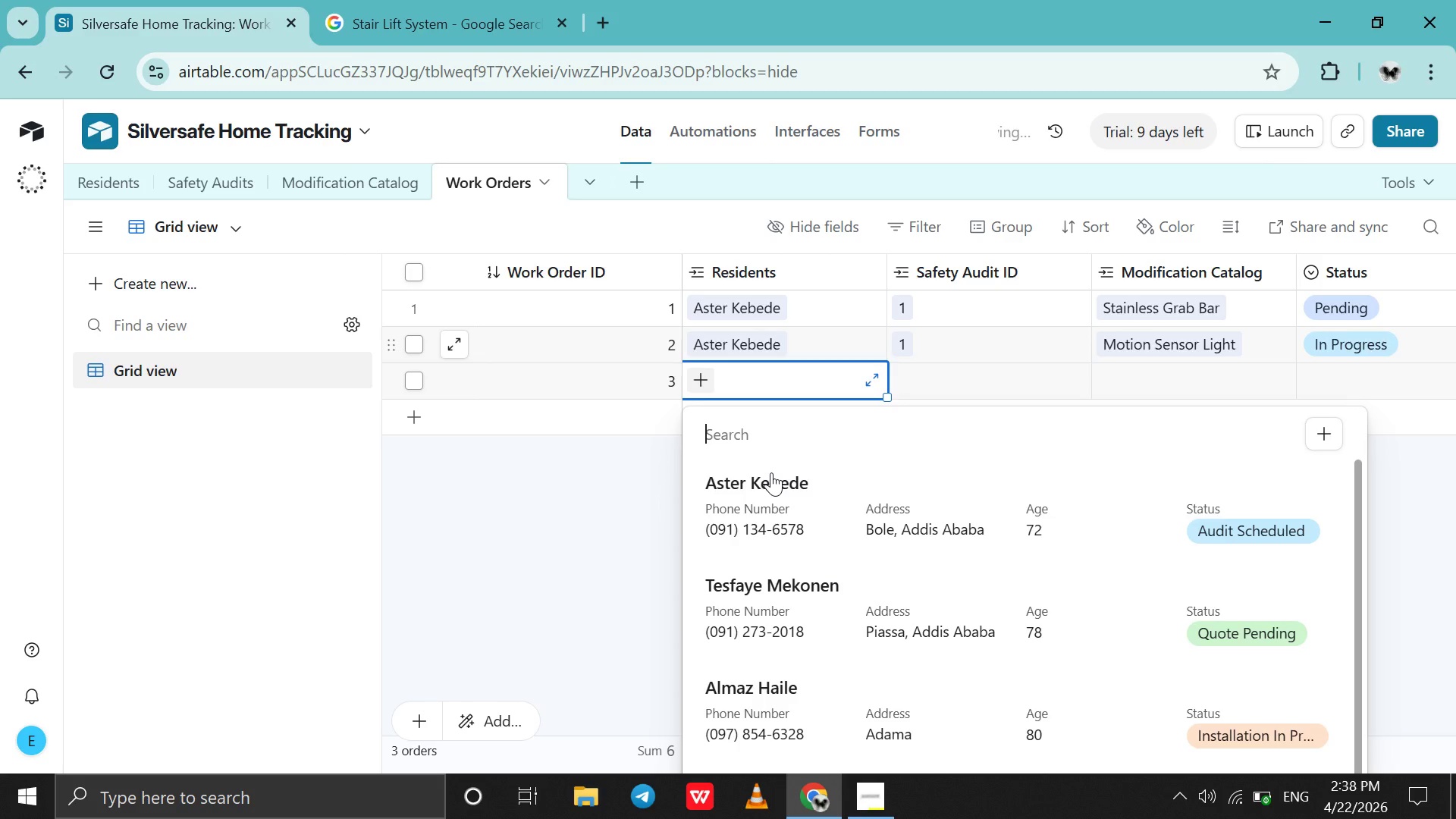 
key(T)
 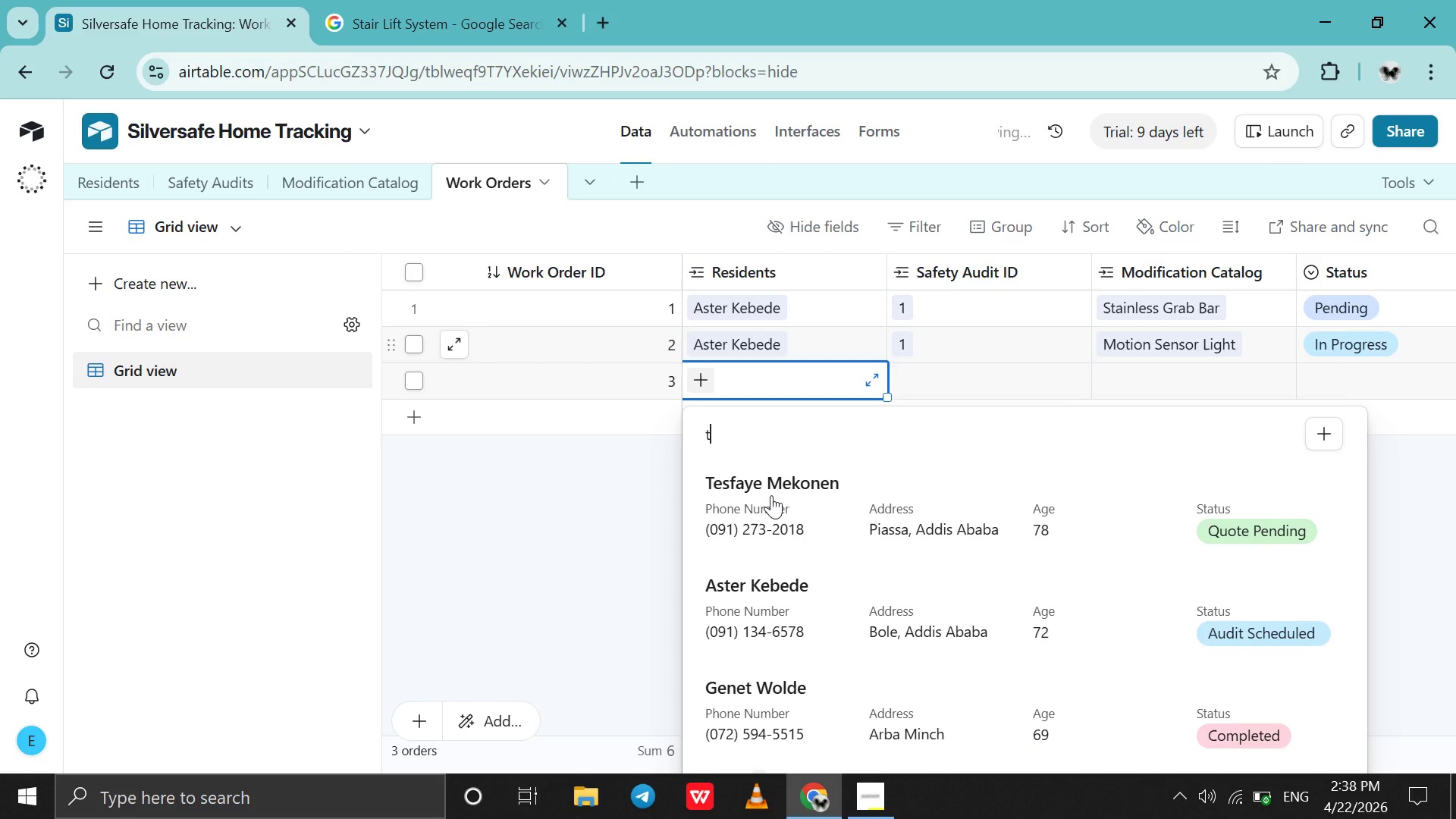 
left_click([770, 497])
 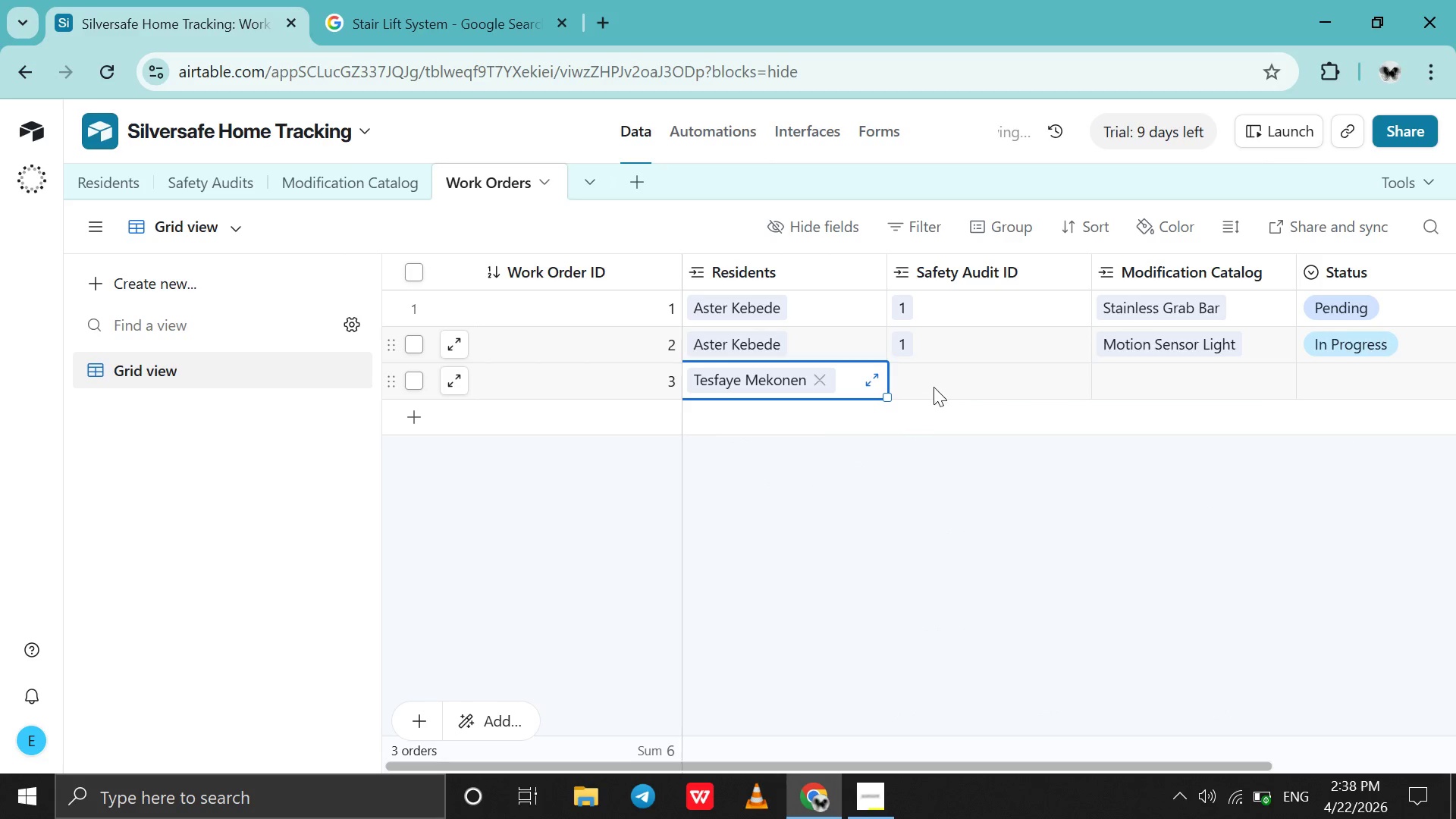 
left_click([934, 387])
 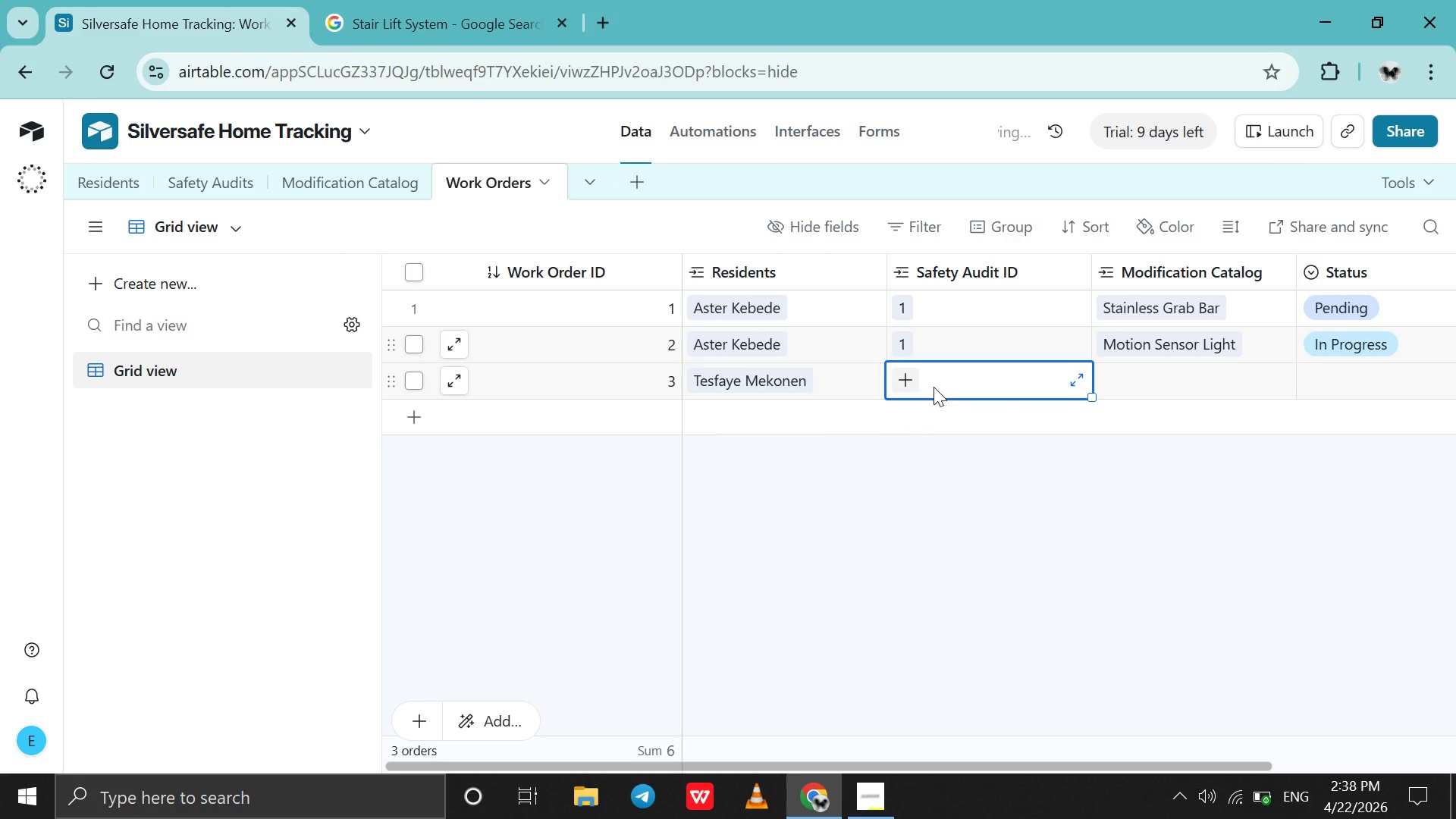 
left_click([934, 387])
 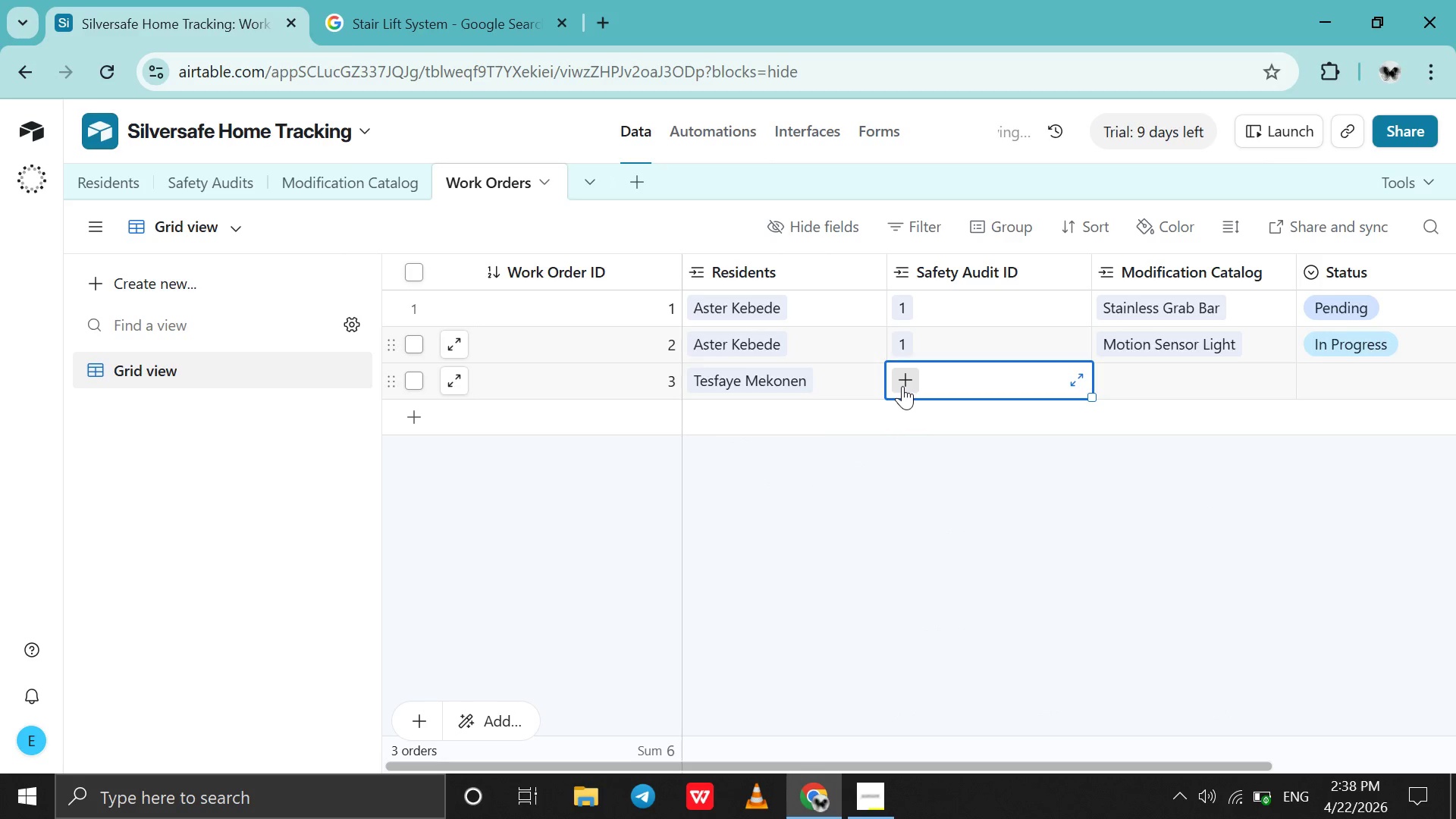 
left_click([902, 386])
 